 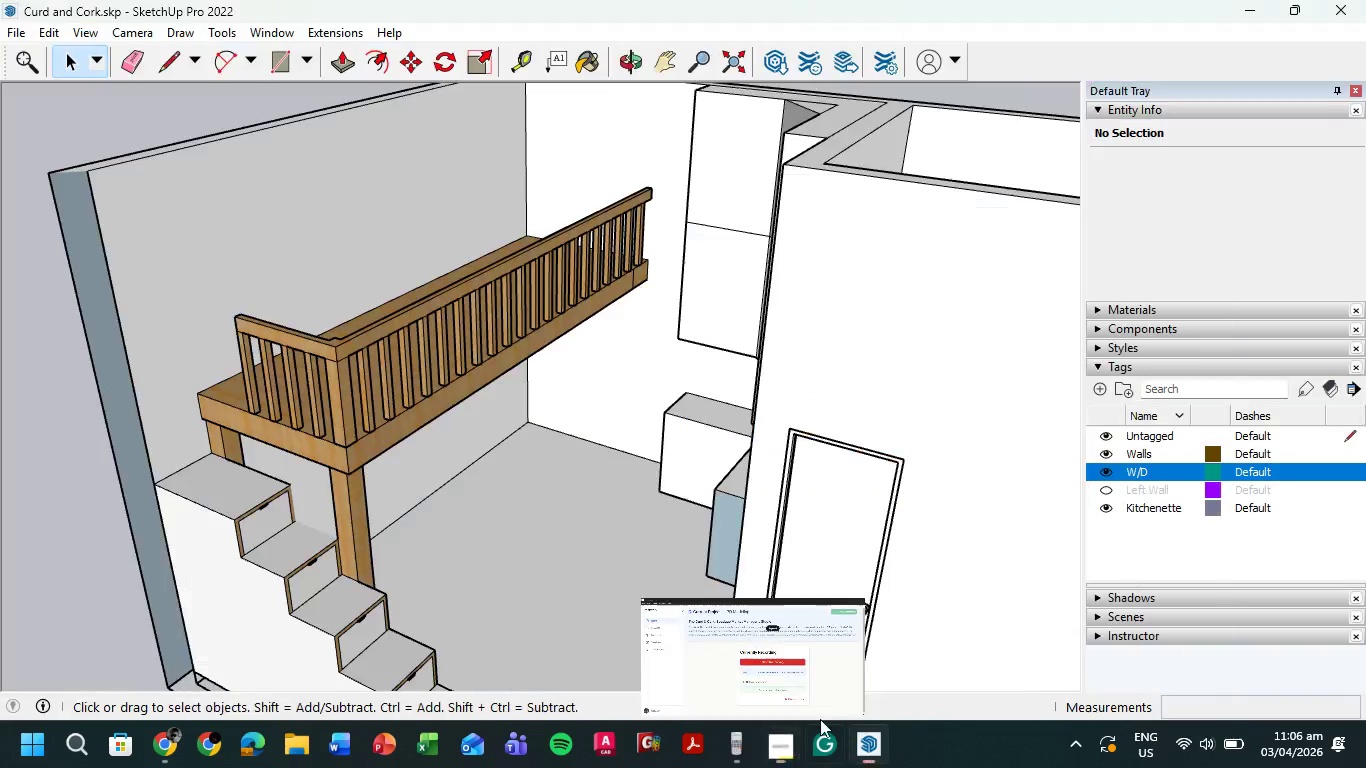 
scroll: coordinate [920, 355], scroll_direction: down, amount: 7.0
 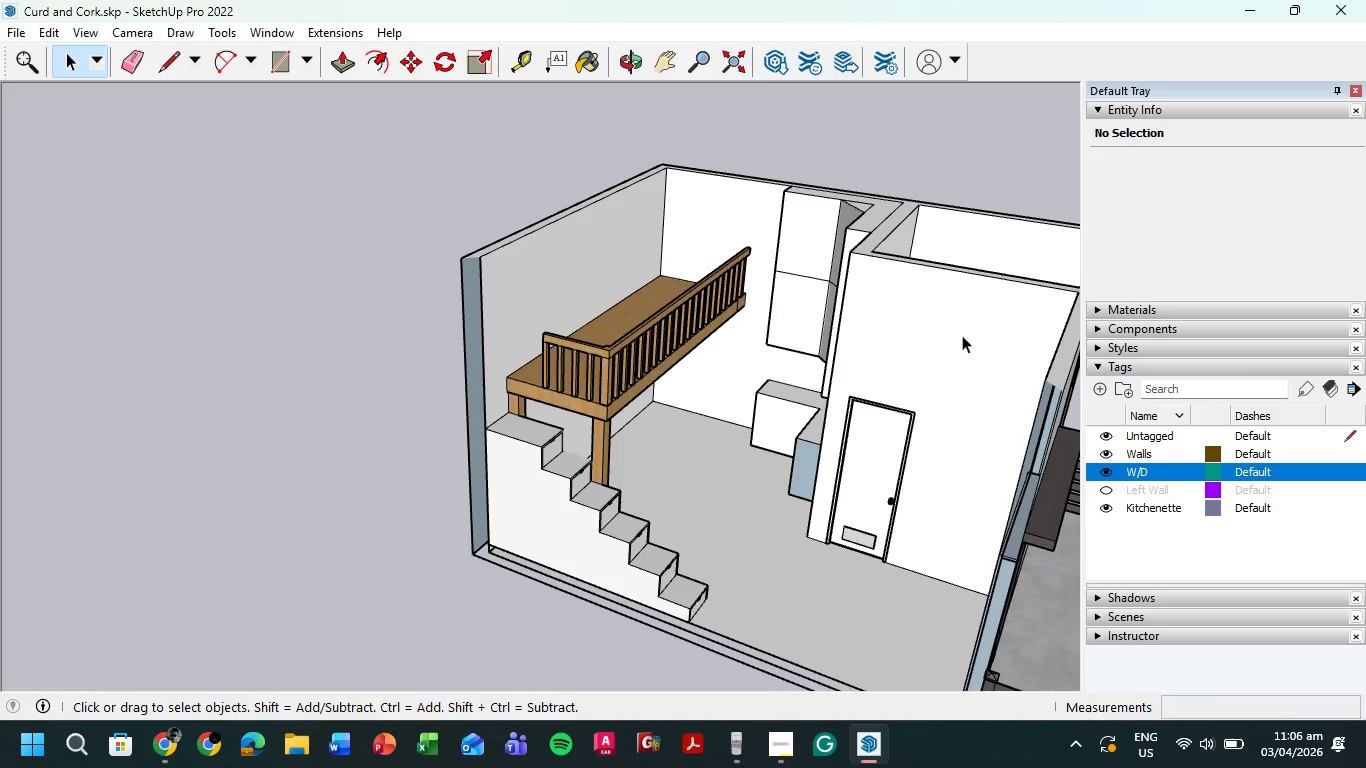 
scroll: coordinate [584, 147], scroll_direction: up, amount: 7.0
 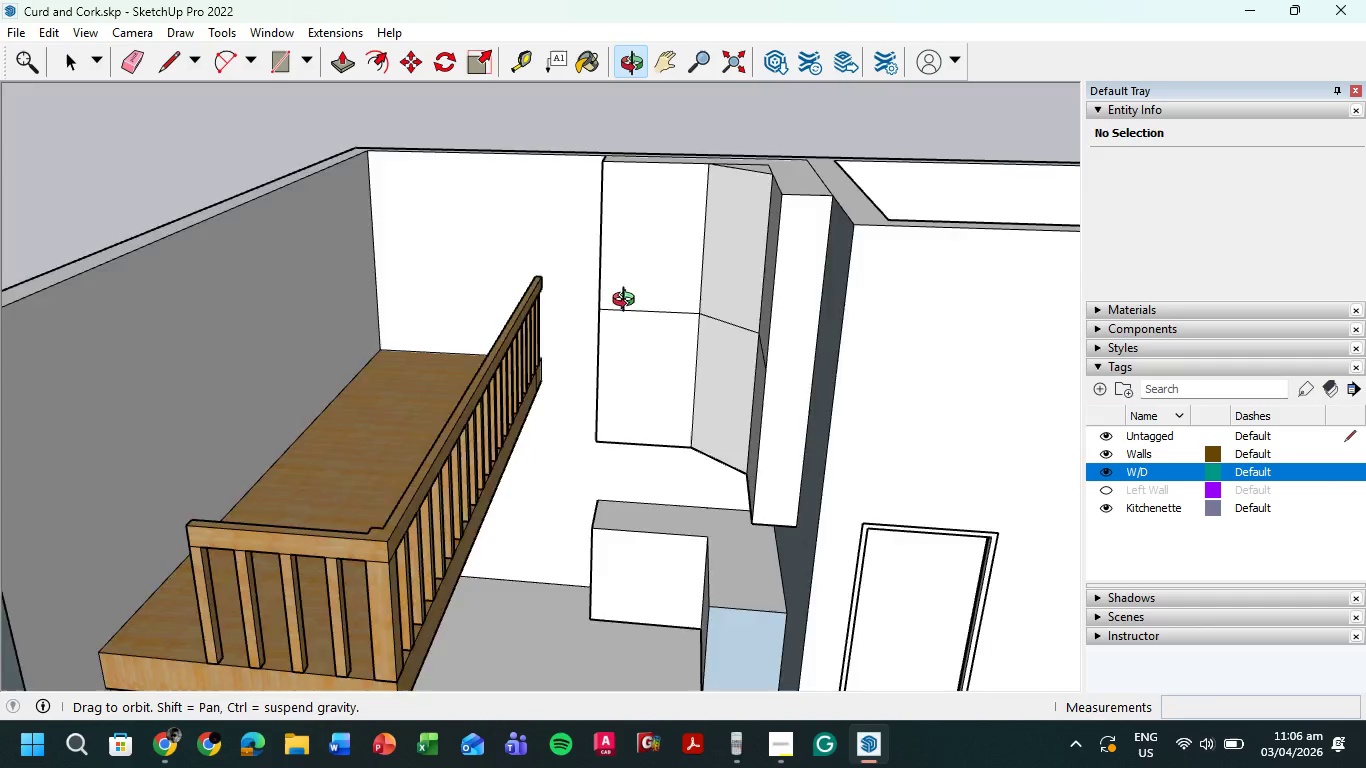 
scroll: coordinate [654, 283], scroll_direction: down, amount: 7.0
 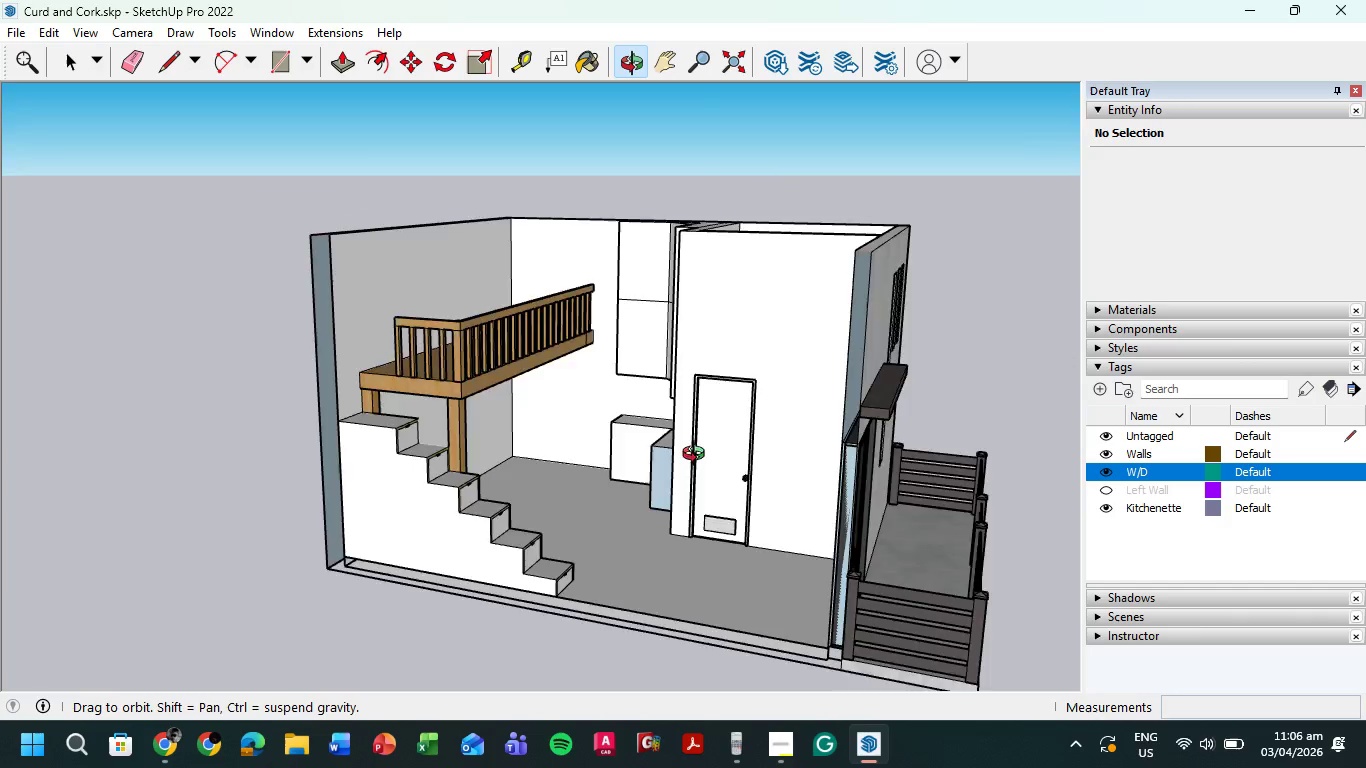 
scroll: coordinate [568, 185], scroll_direction: up, amount: 8.0
 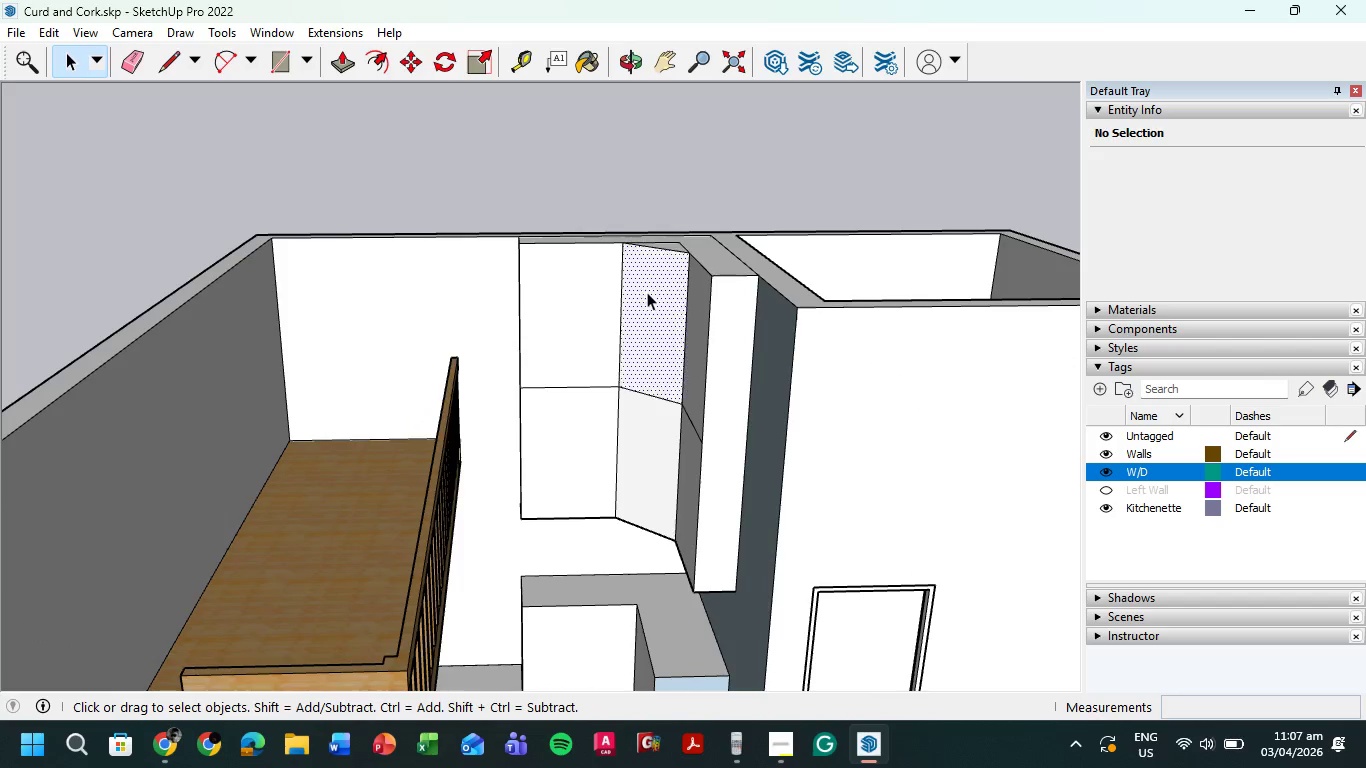 
double_click([647, 292])
 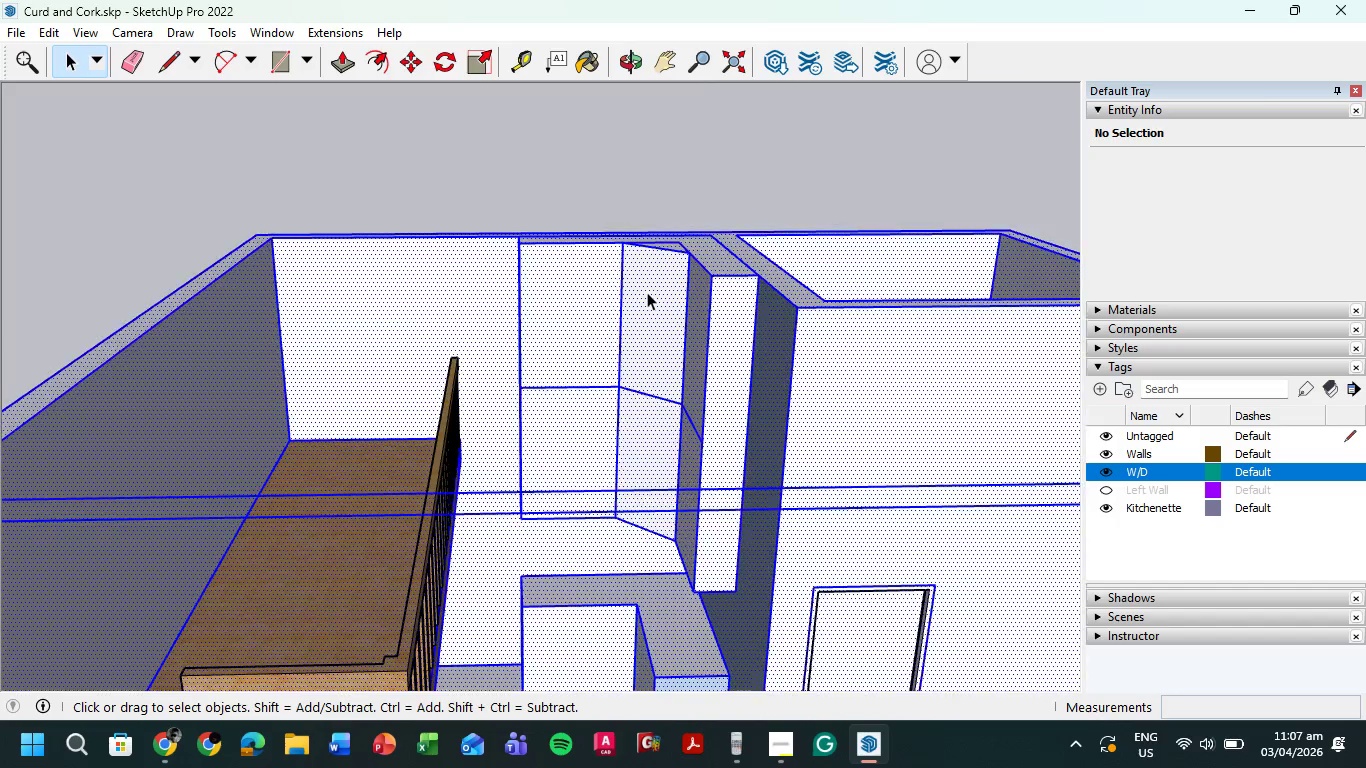 
triple_click([647, 292])
 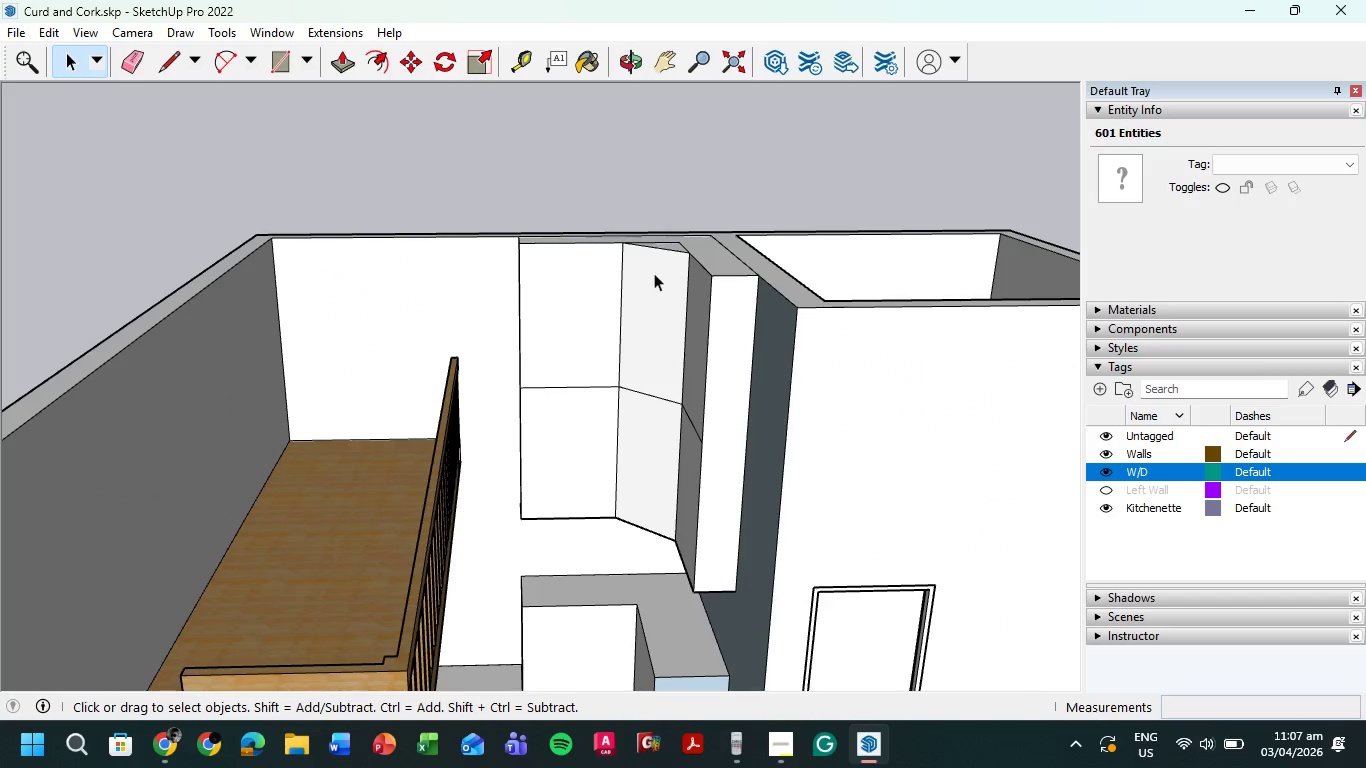 
double_click([642, 302])
 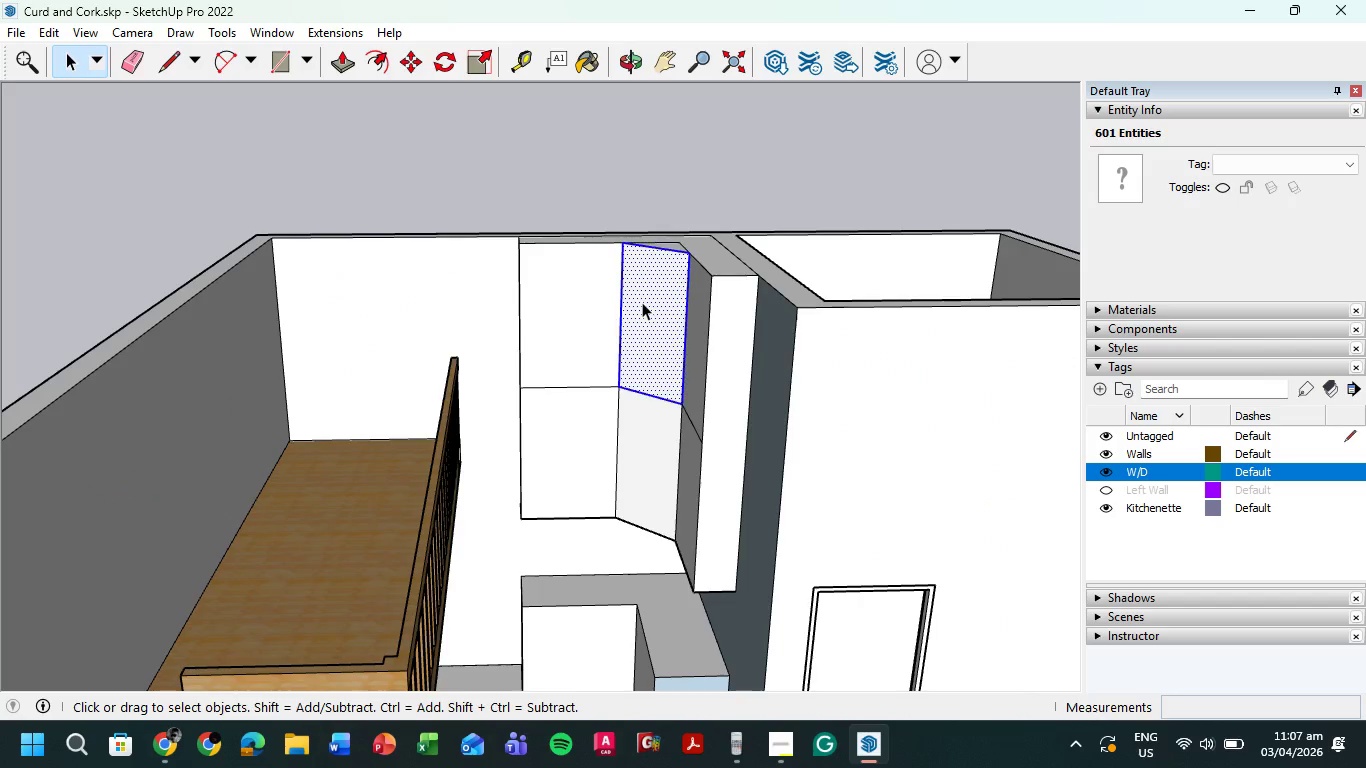 
triple_click([642, 302])
 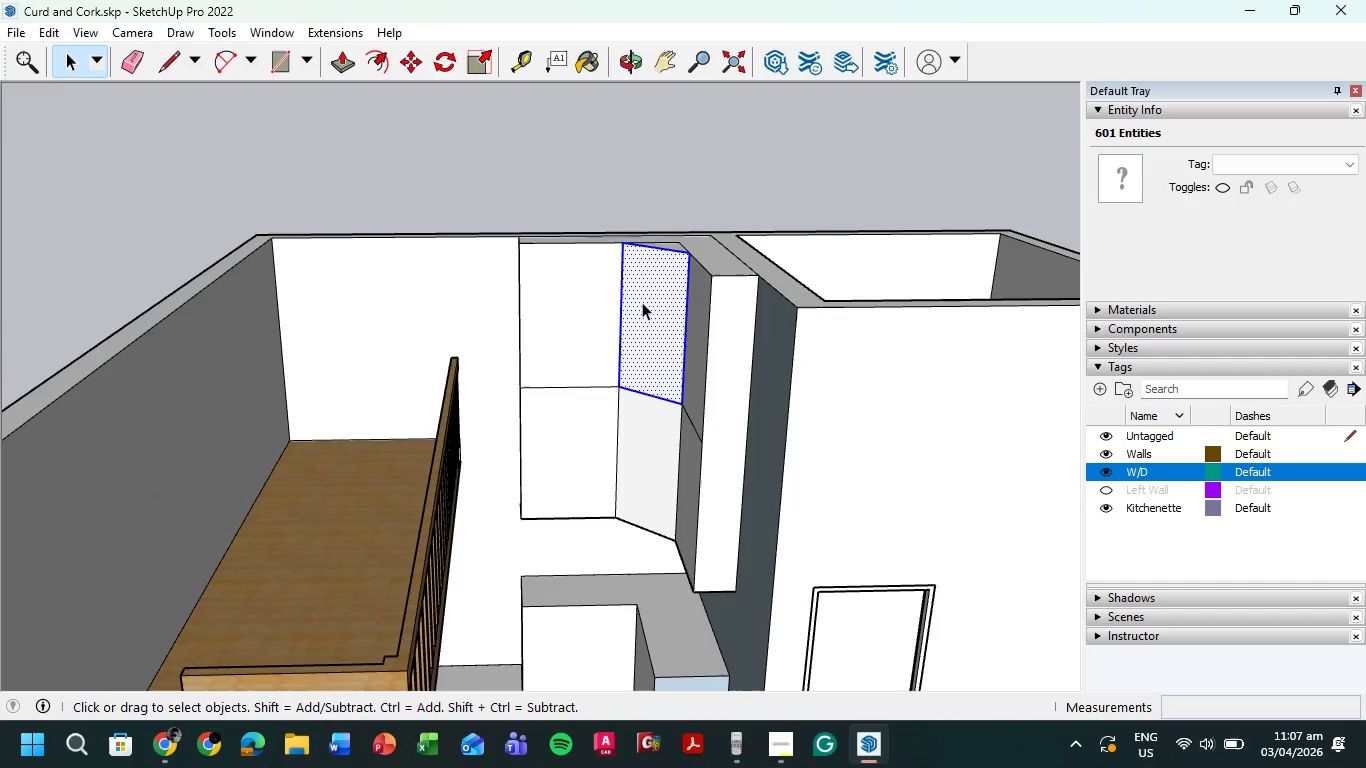 
triple_click([642, 302])
 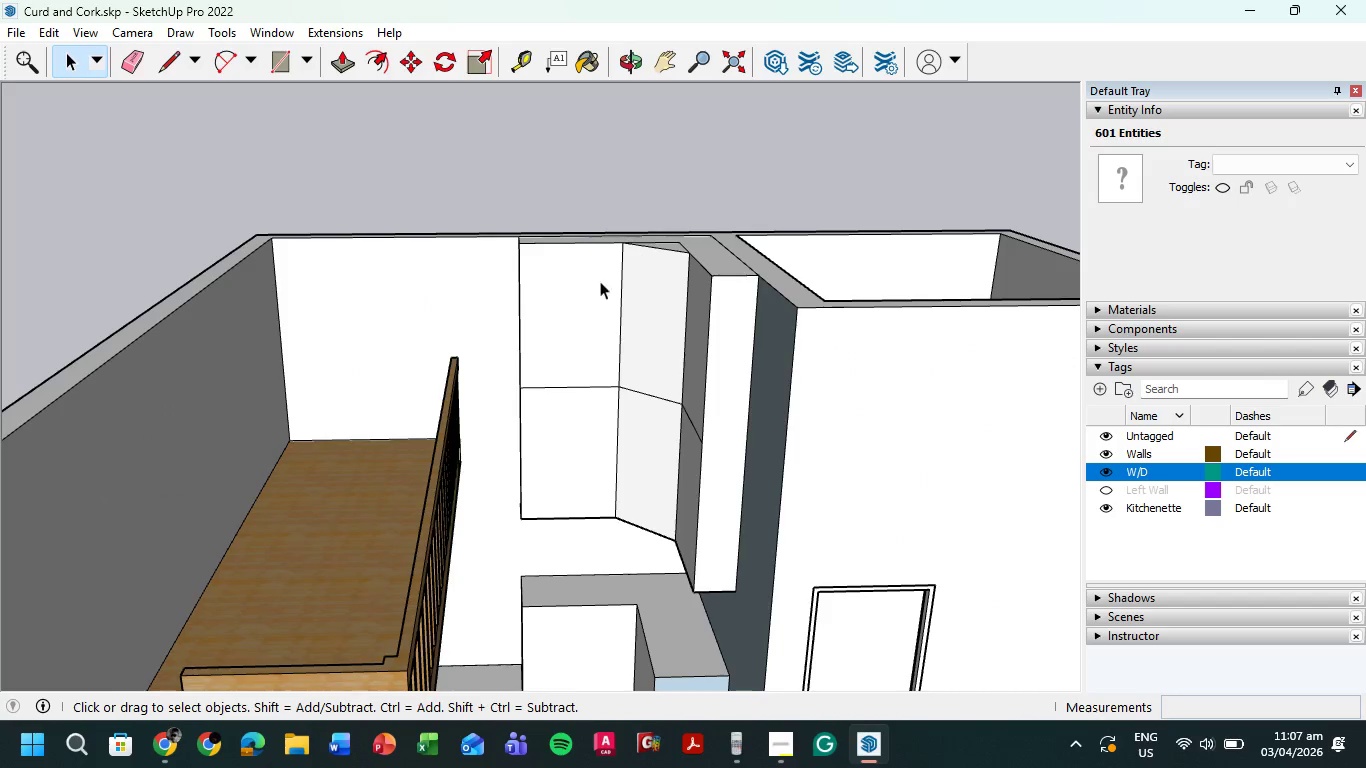 
triple_click([573, 295])
 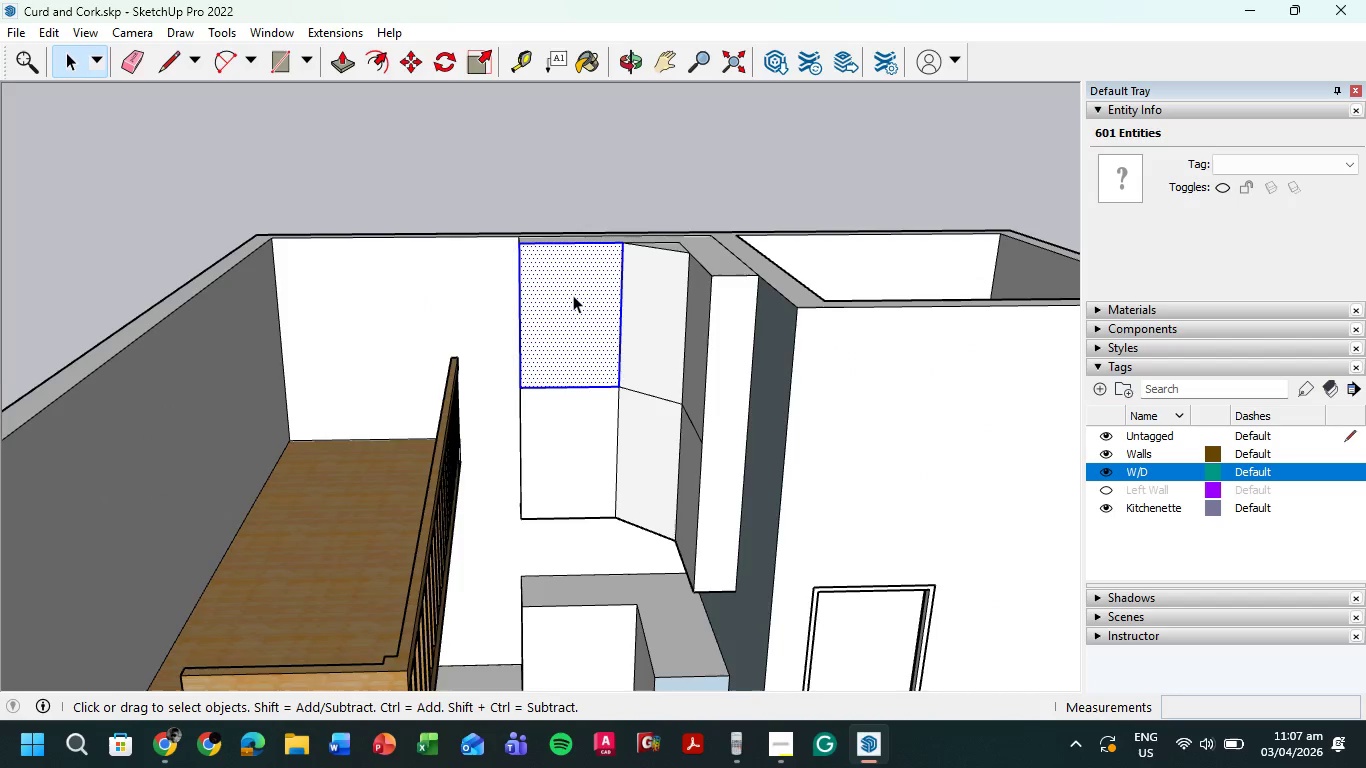 
triple_click([573, 295])
 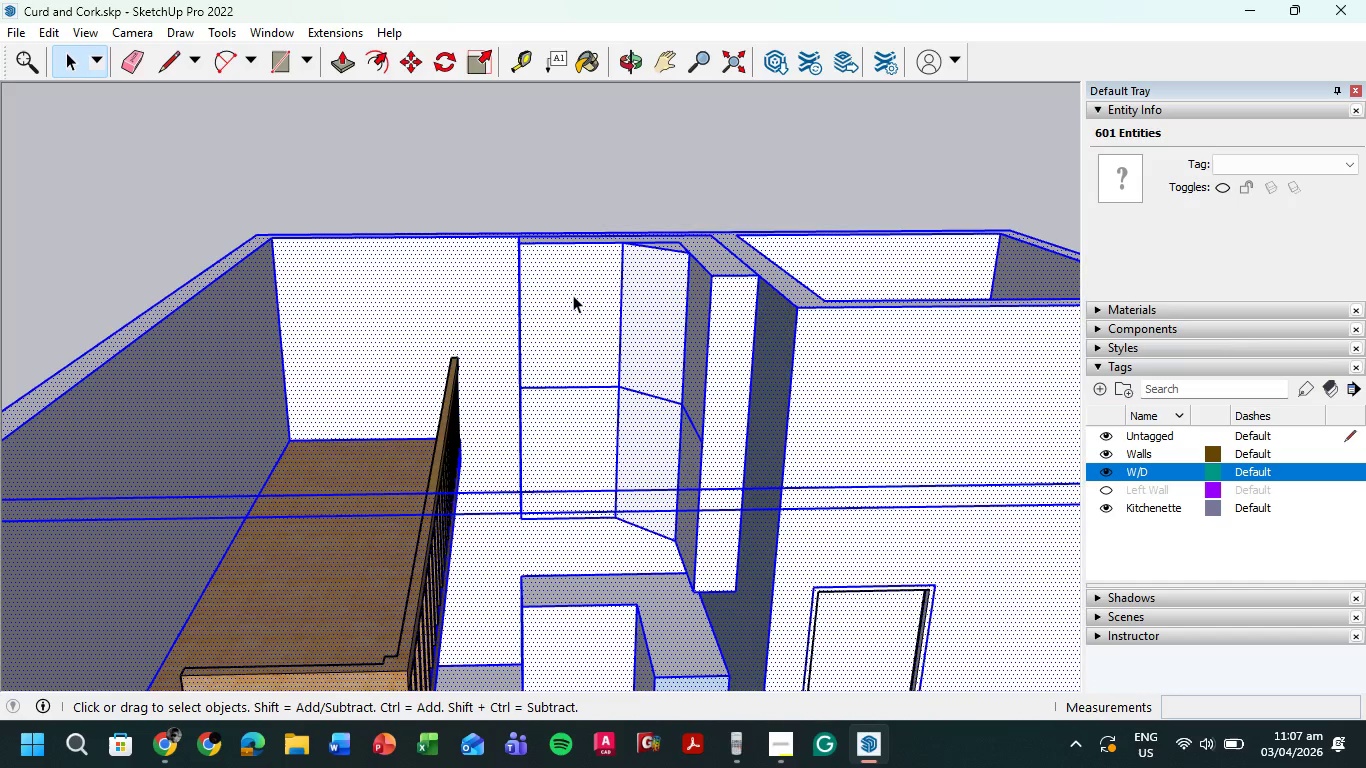 
triple_click([573, 295])
 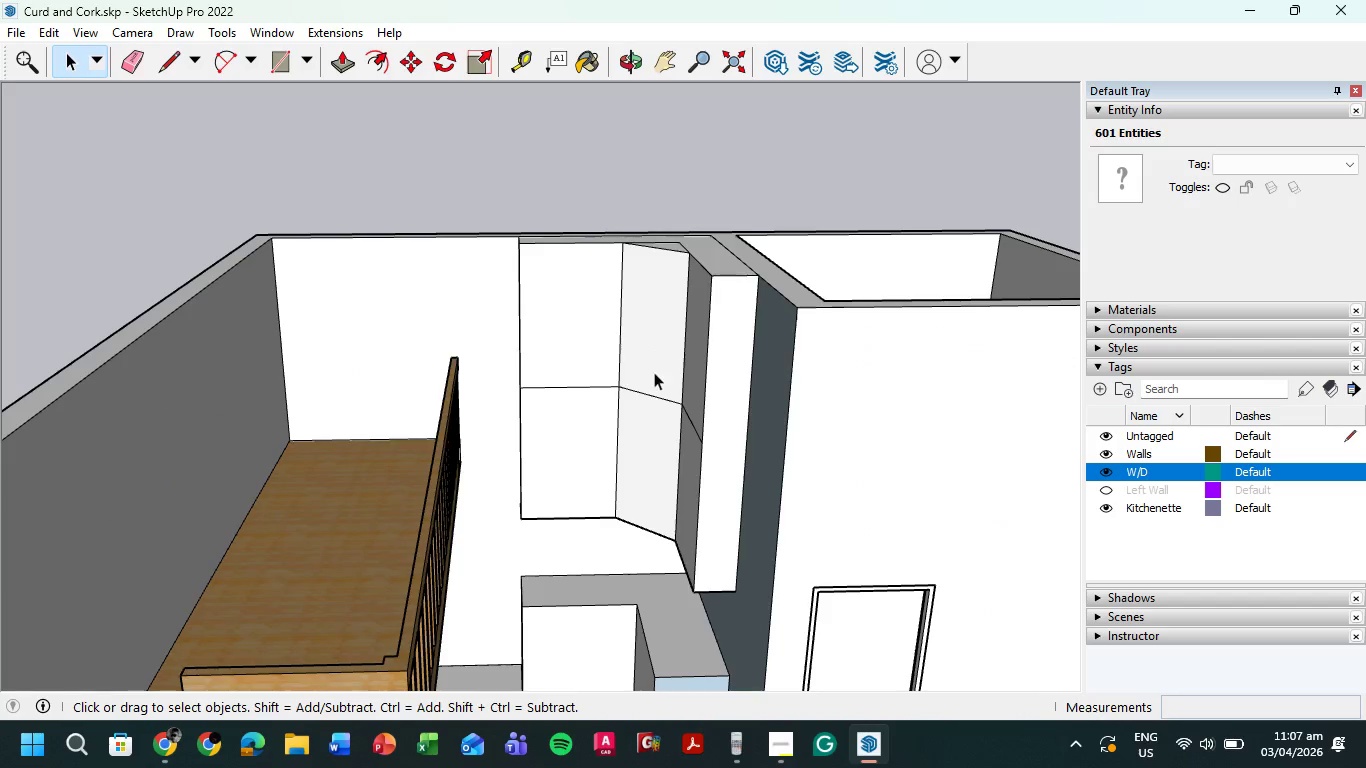 
triple_click([652, 372])
 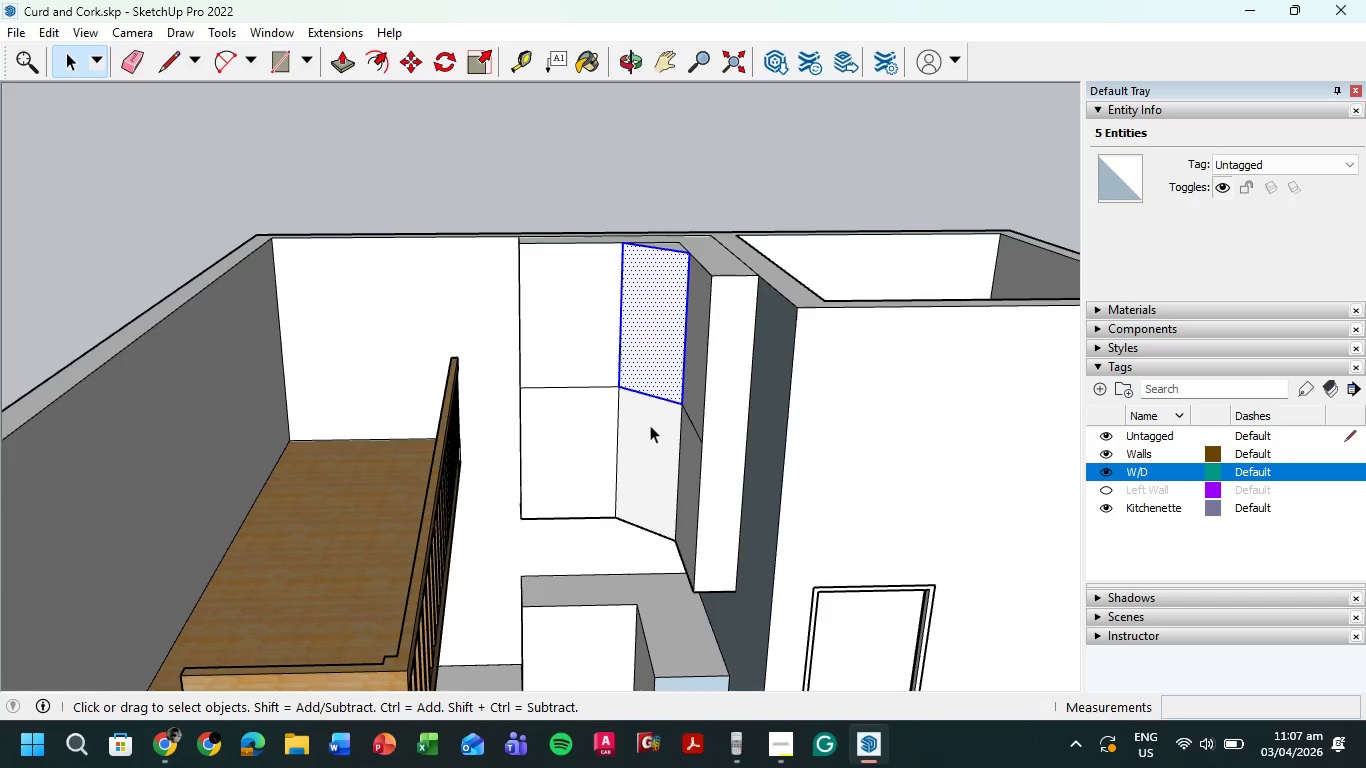 
double_click([650, 425])
 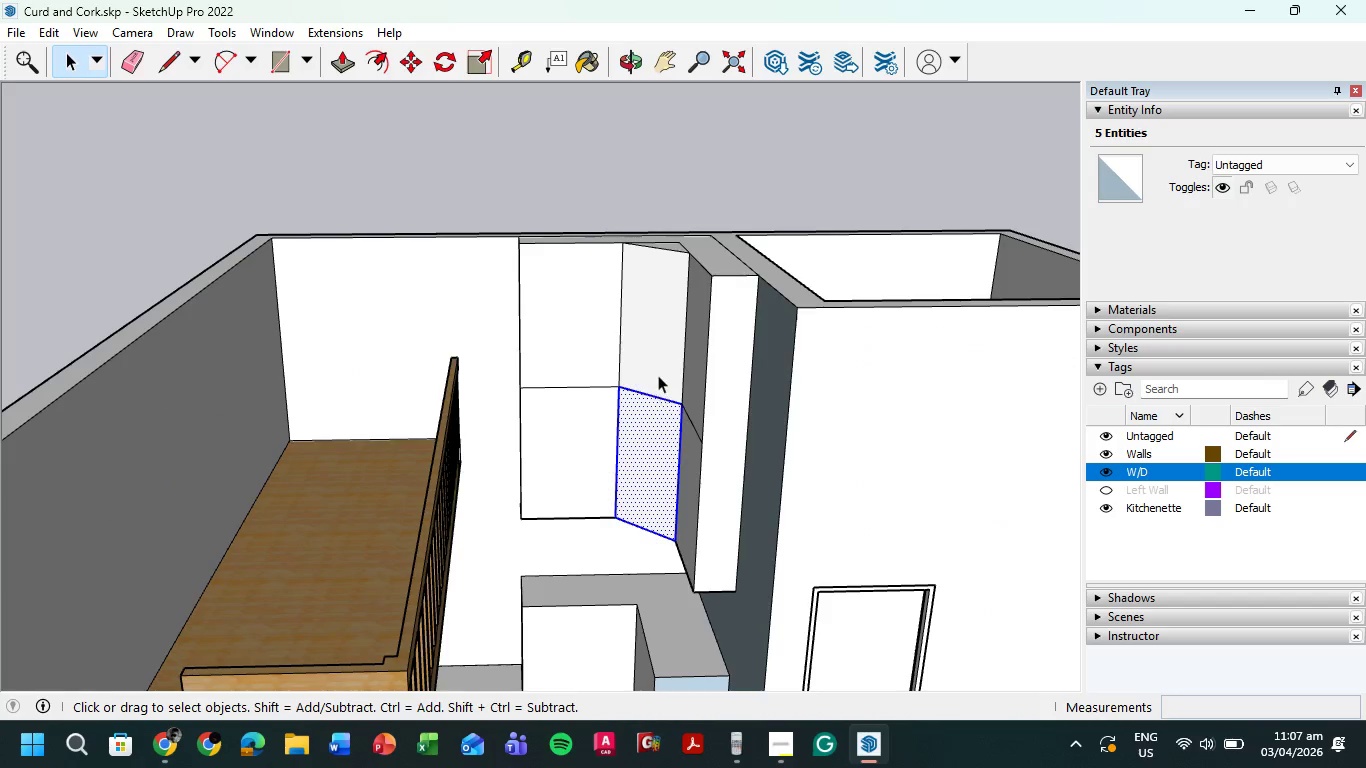 
hold_key(key=ShiftLeft, duration=1.5)
double_click([568, 356])
 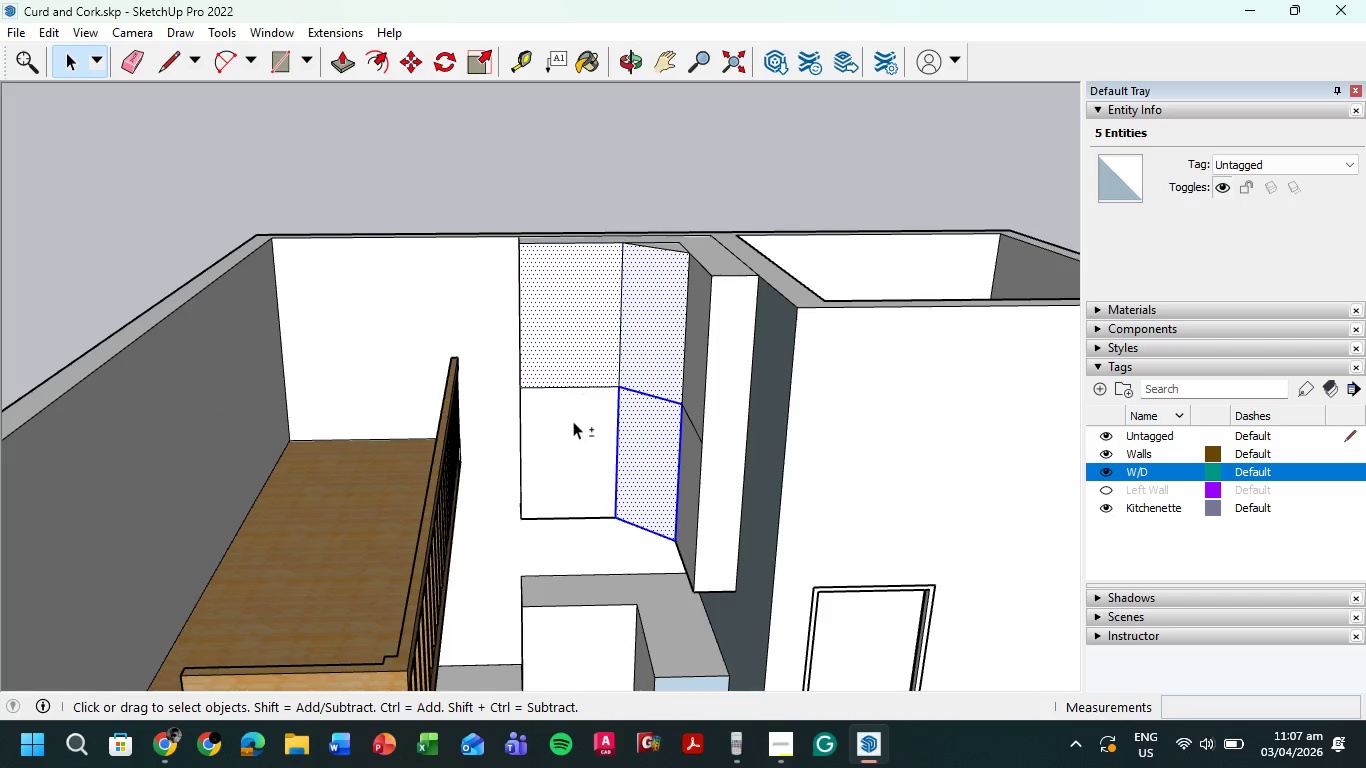 
triple_click([573, 421])
 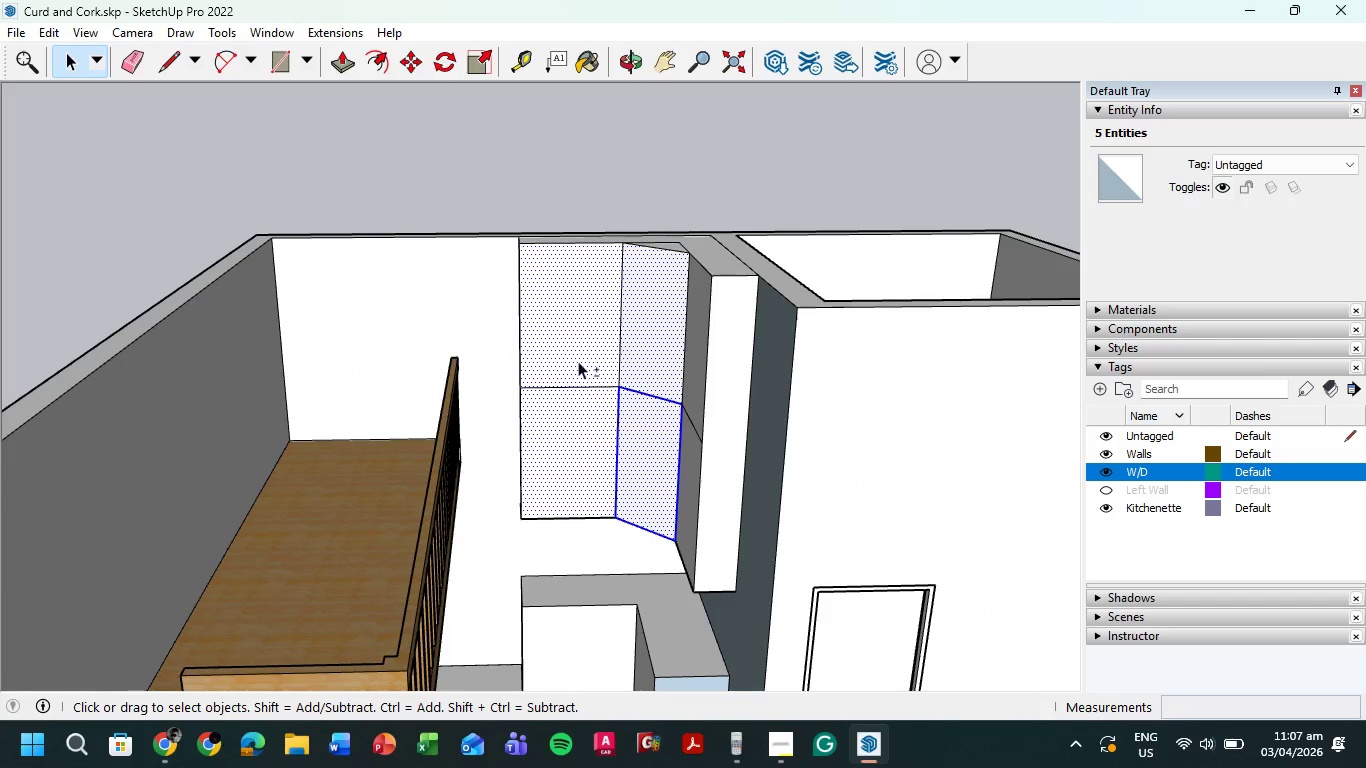 
triple_click([580, 359])
 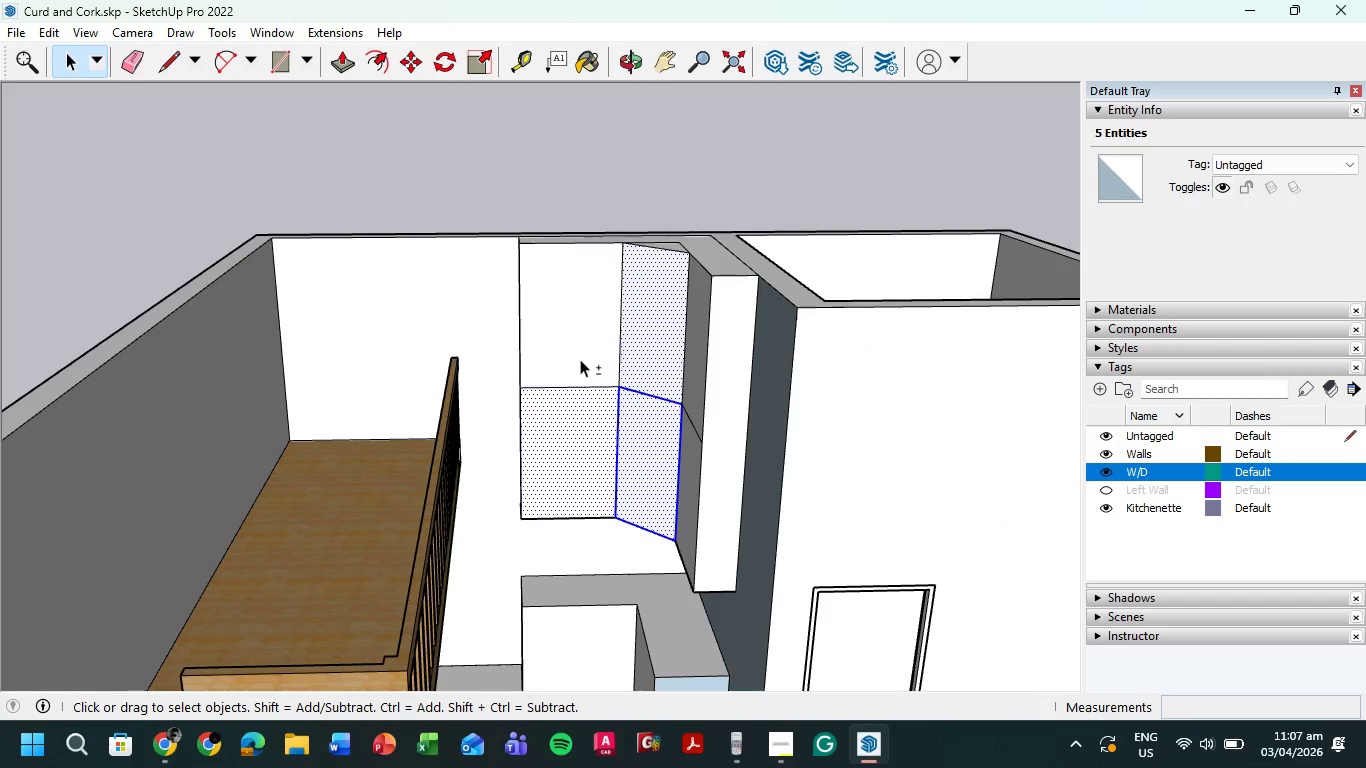 
triple_click([580, 359])
 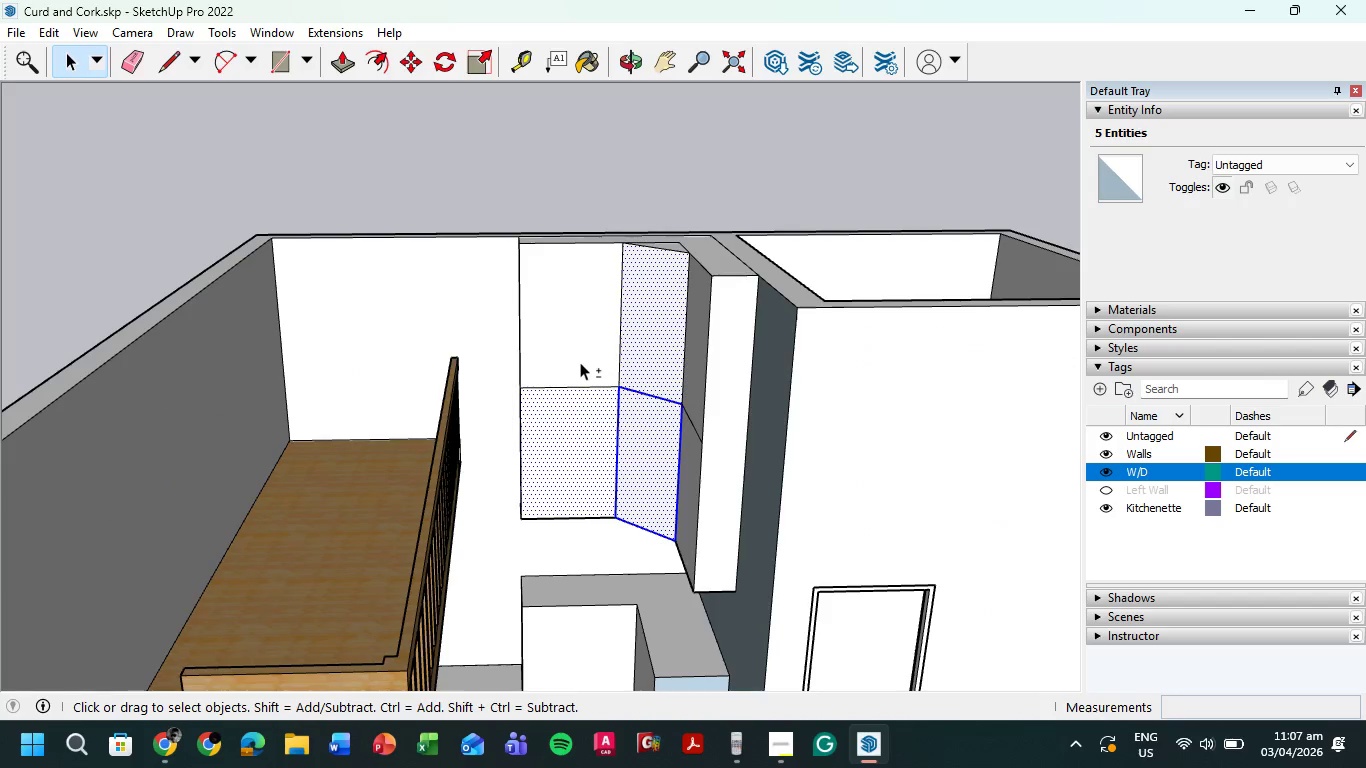 
hold_key(key=ShiftLeft, duration=0.73)
triple_click([581, 410])
 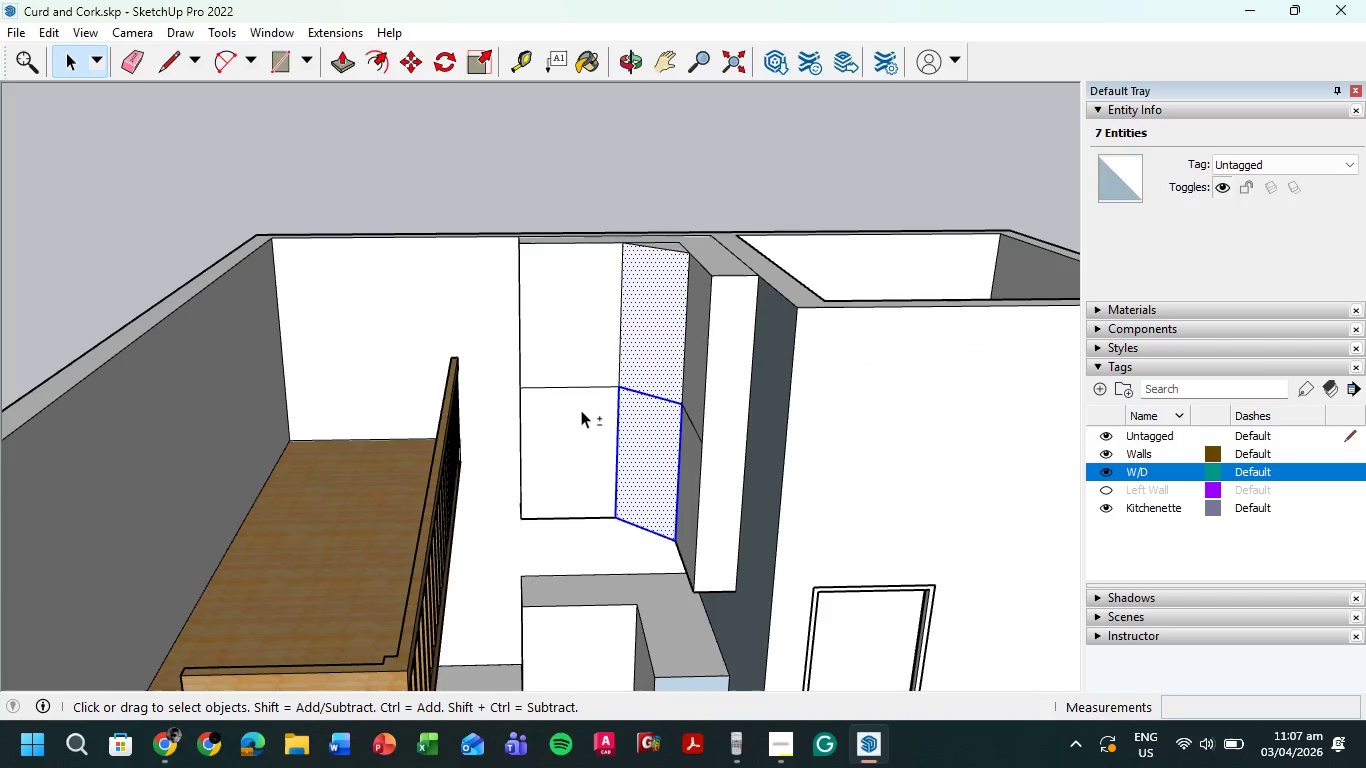 
triple_click([581, 410])
 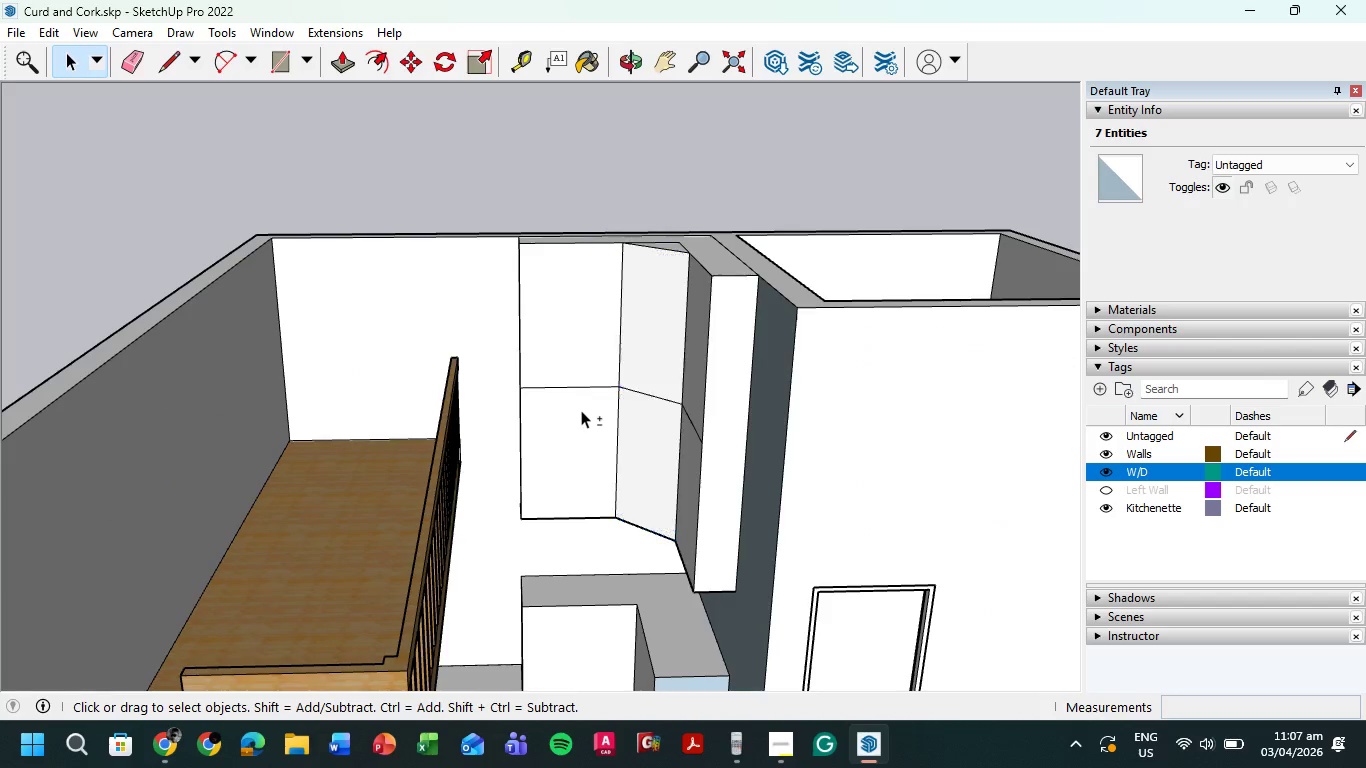 
triple_click([581, 410])
 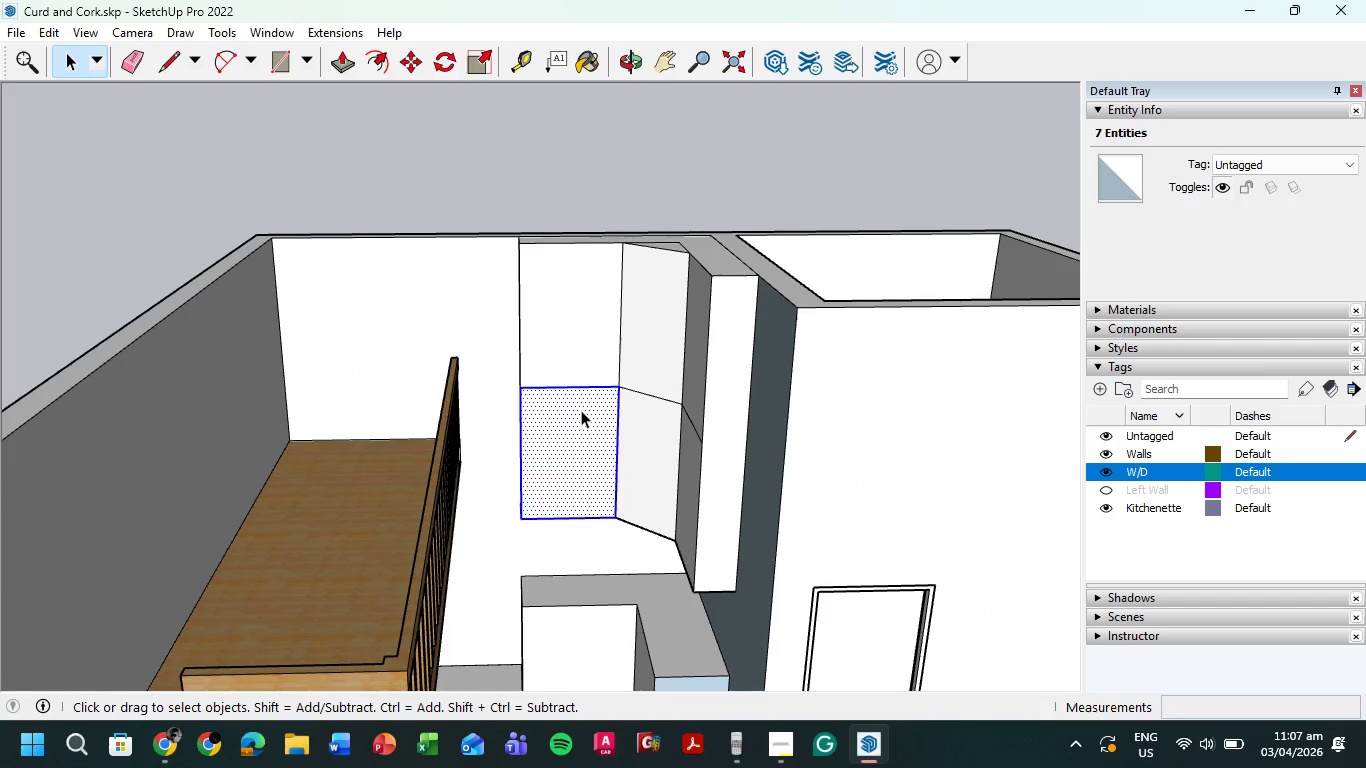 
triple_click([581, 410])
 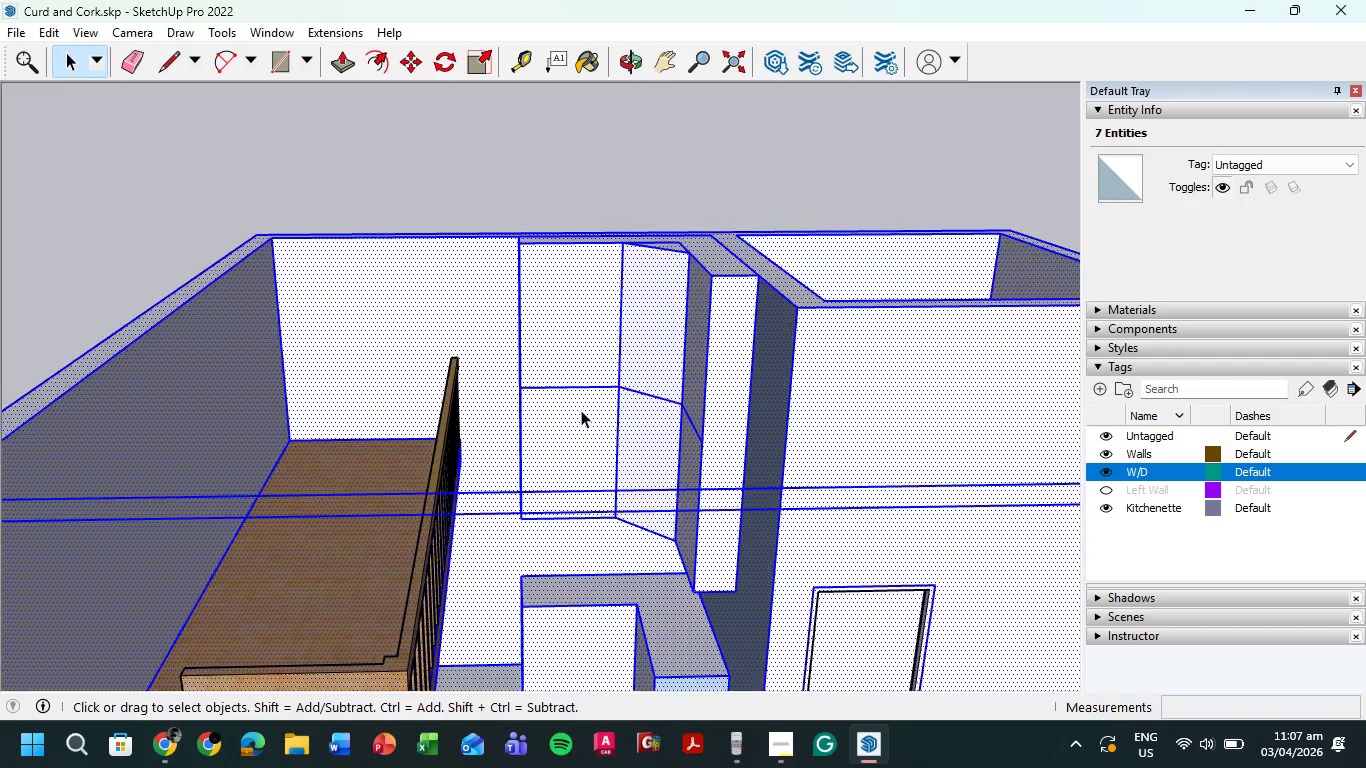 
triple_click([581, 410])
 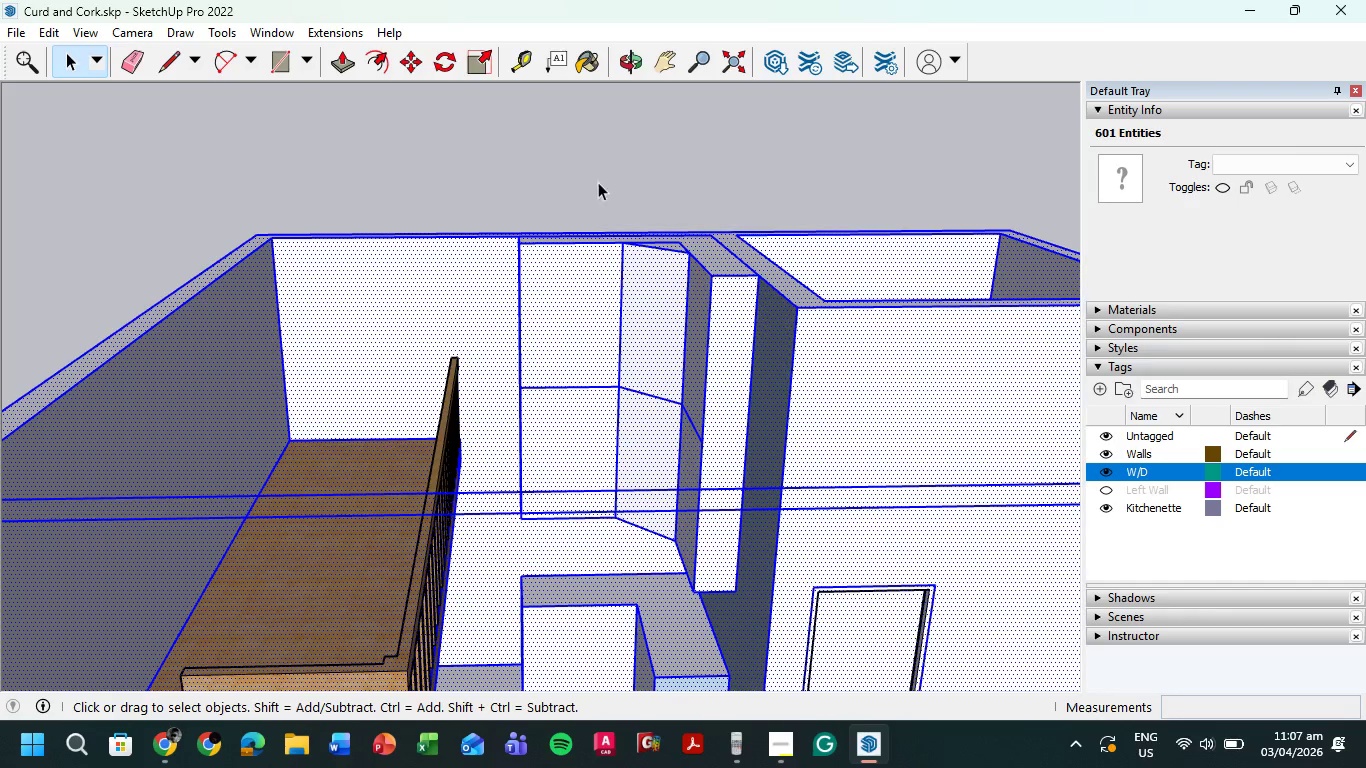 
left_click([598, 162])
 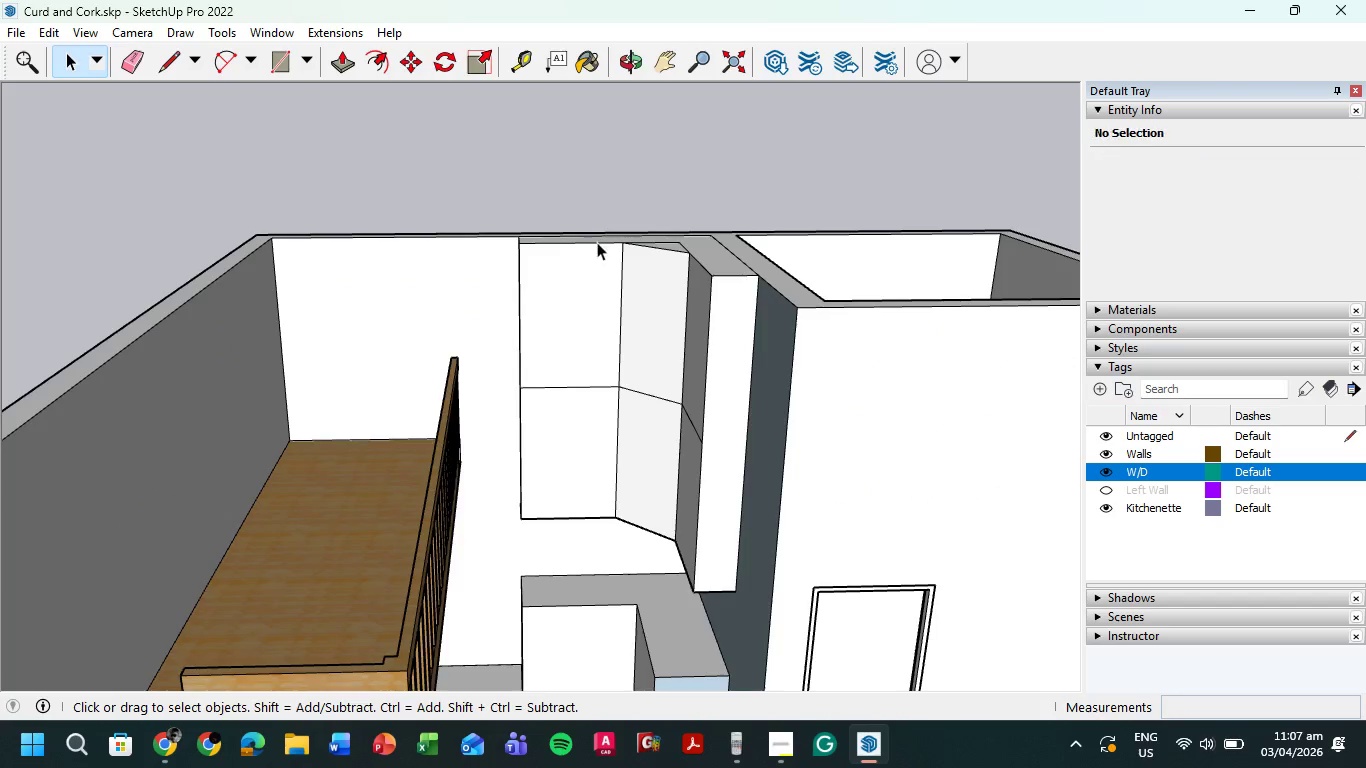 
scroll: coordinate [604, 237], scroll_direction: up, amount: 5.0
 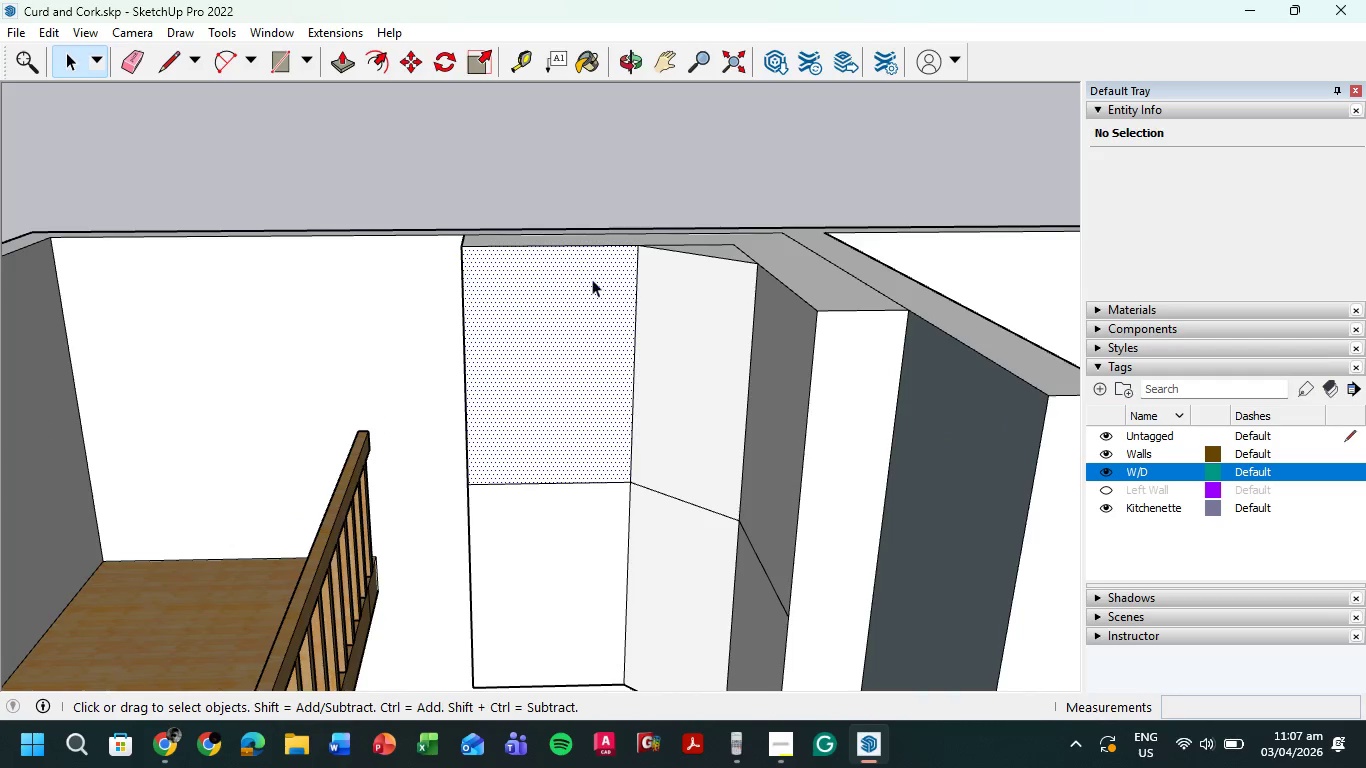 
hold_key(key=ShiftLeft, duration=0.39)
 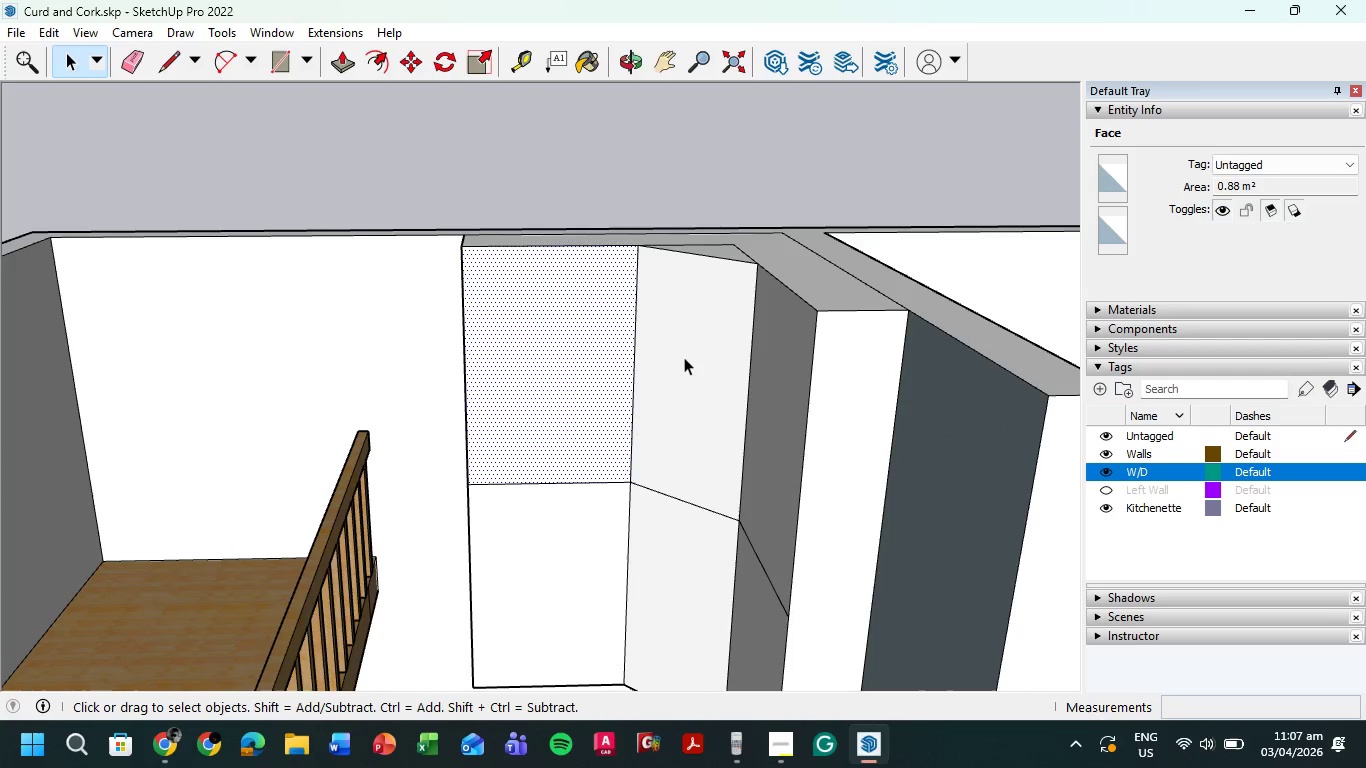 
left_click([687, 354])
 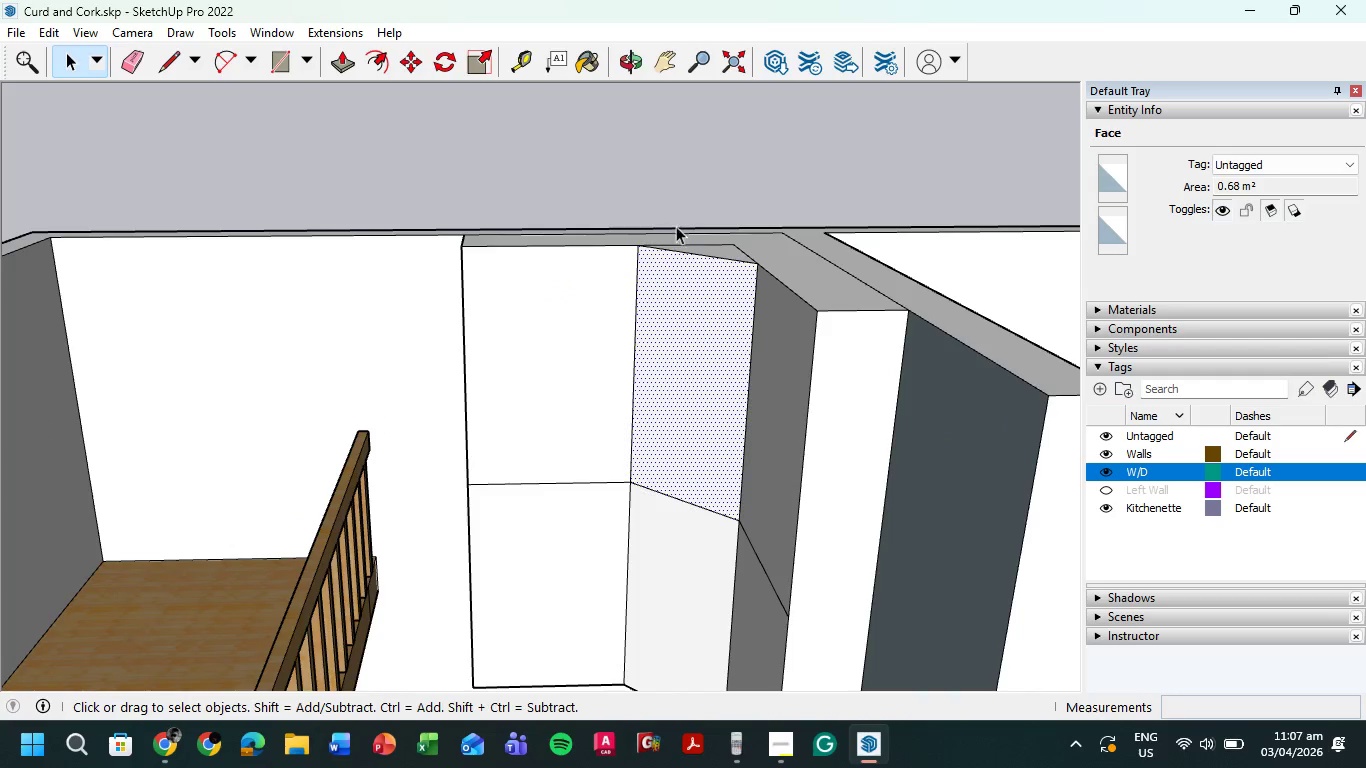 
left_click([699, 161])
 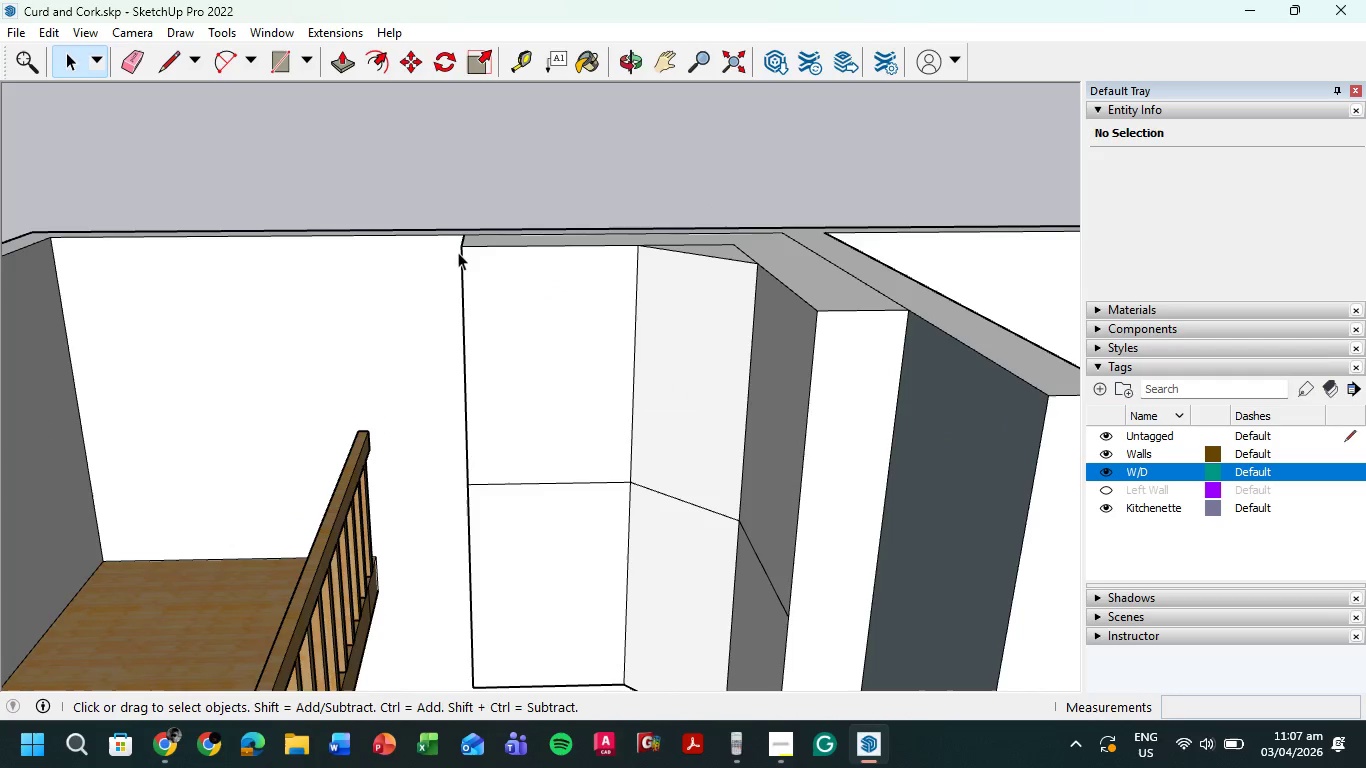 
left_click_drag(start_coordinate=[456, 249], to_coordinate=[751, 566])
 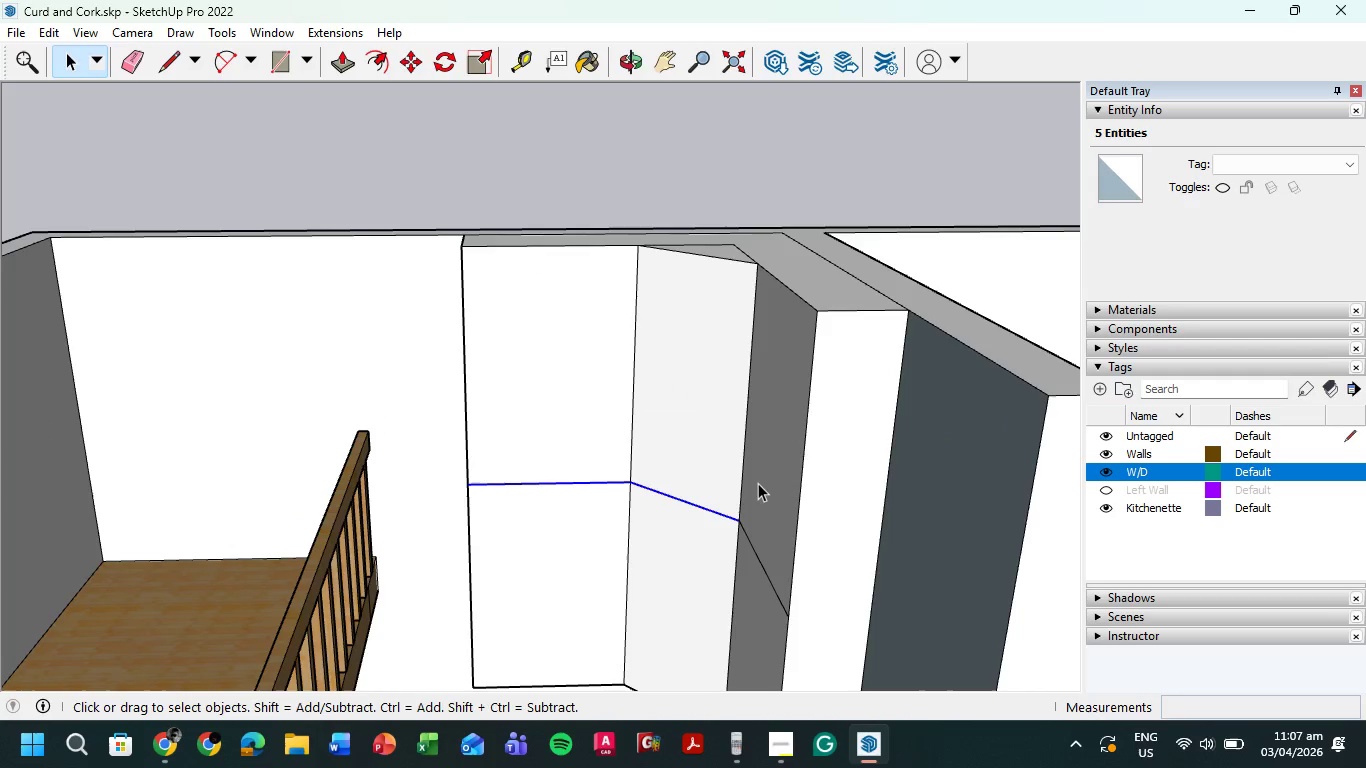 
left_click_drag(start_coordinate=[765, 469], to_coordinate=[597, 412])
 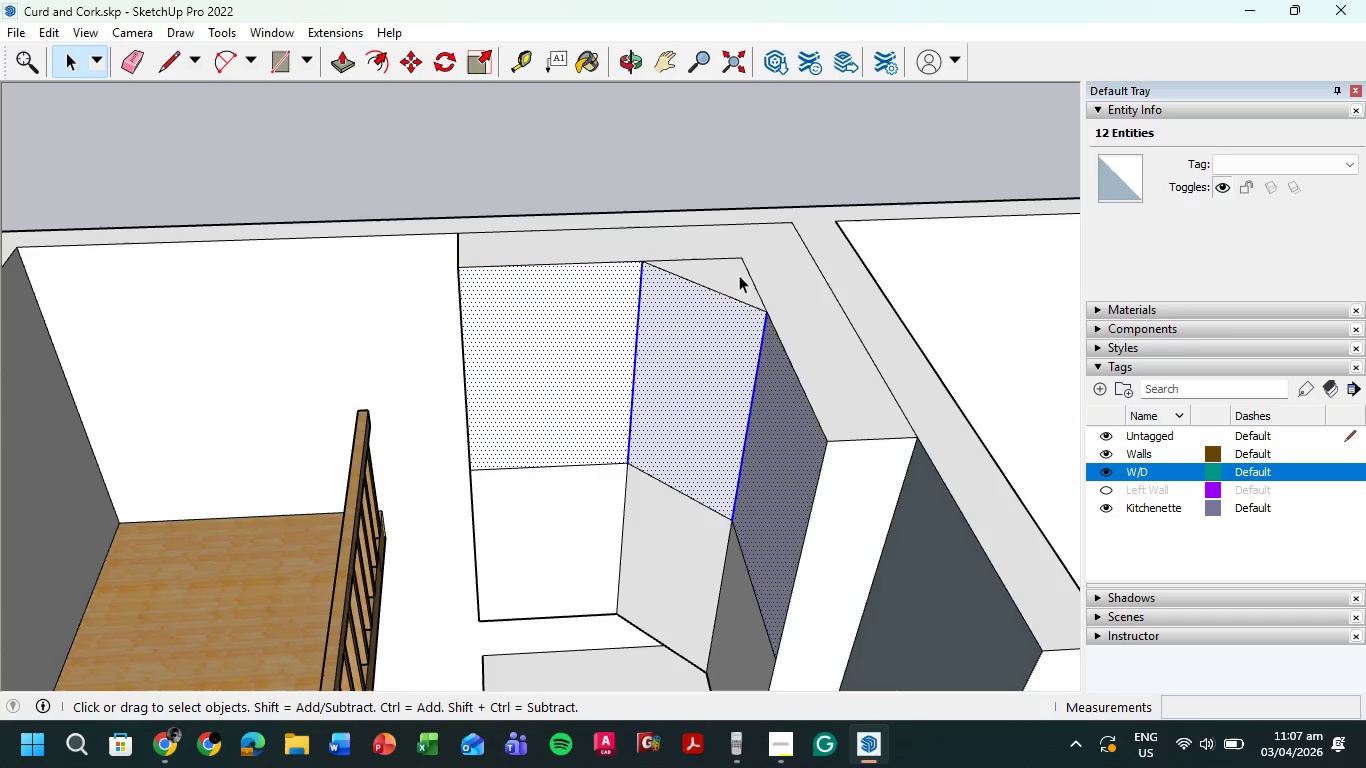 
left_click_drag(start_coordinate=[760, 253], to_coordinate=[650, 299])
 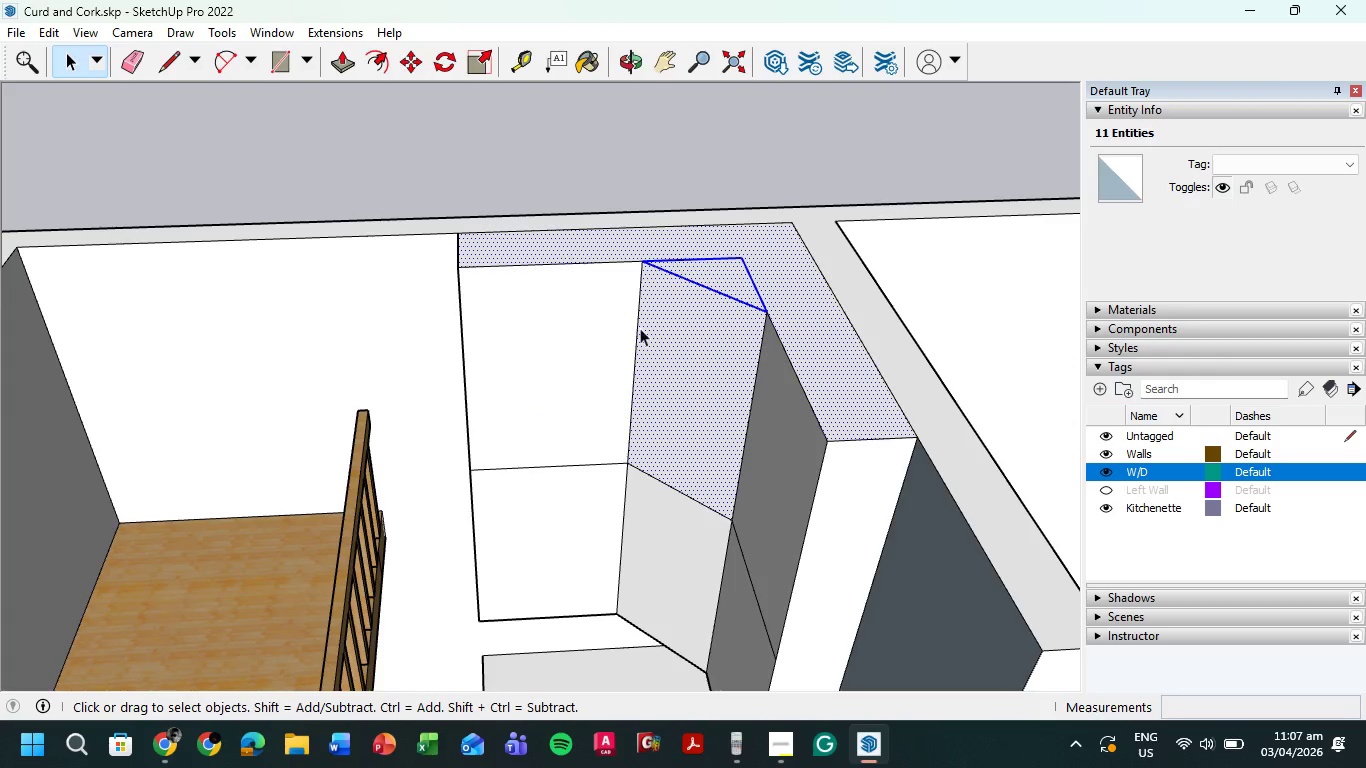 
hold_key(key=ShiftLeft, duration=1.5)
left_click_drag(start_coordinate=[641, 343], to_coordinate=[607, 347])
 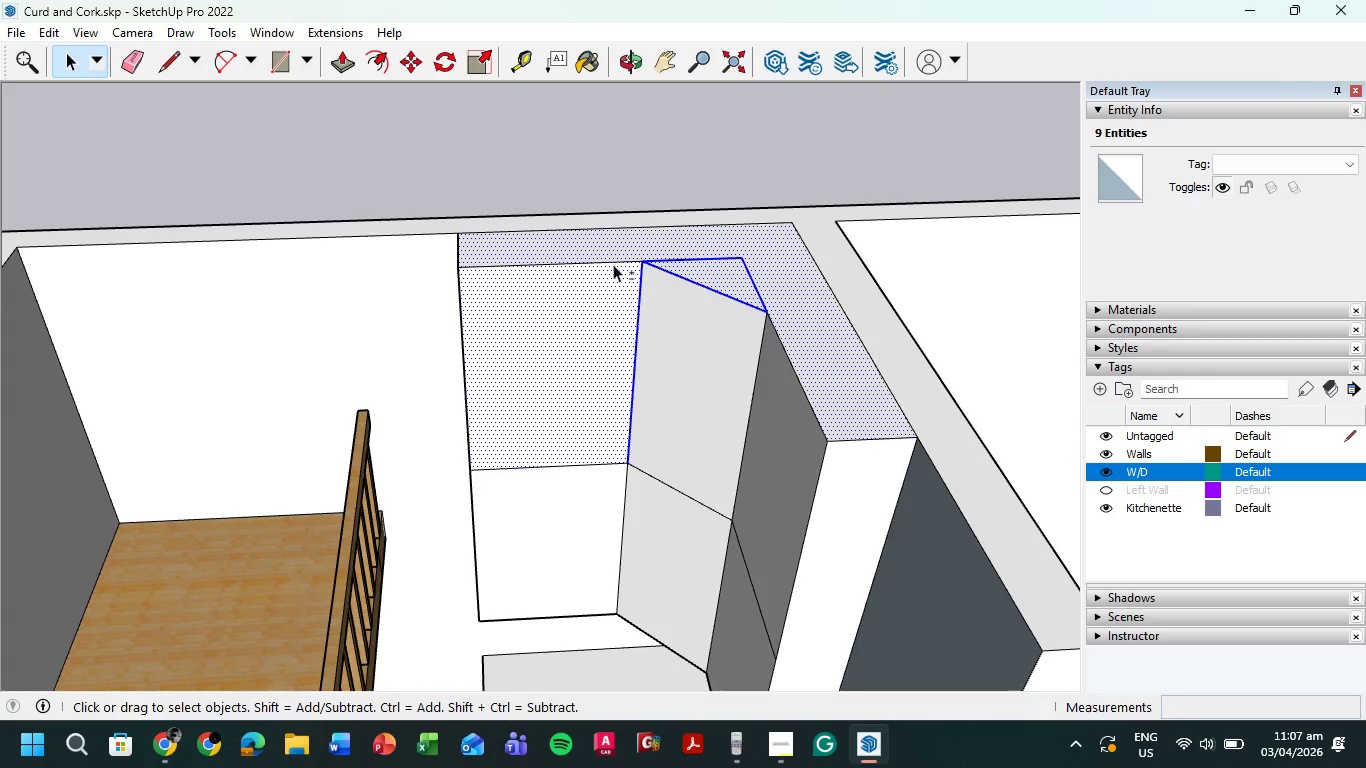 
left_click([689, 312])
 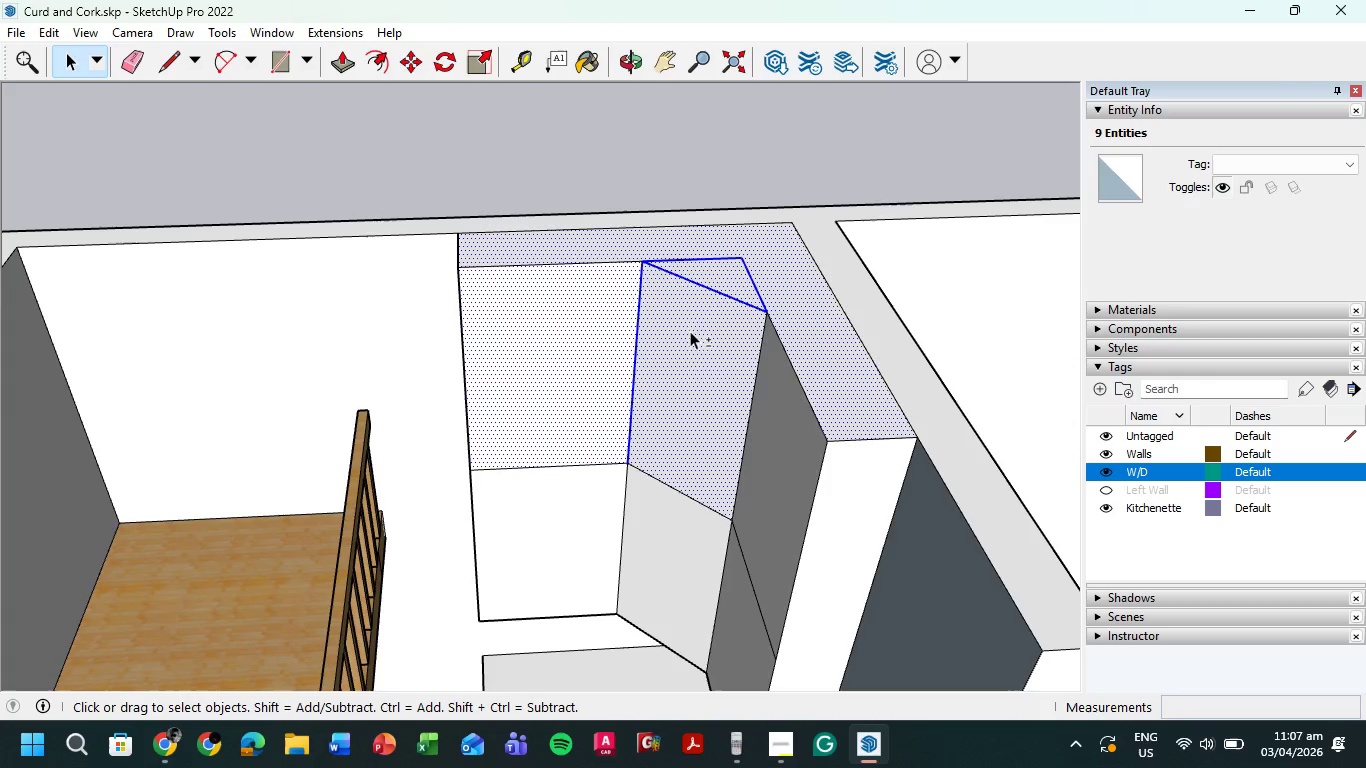 
hold_key(key=ShiftLeft, duration=1.5)
triple_click([753, 395])
 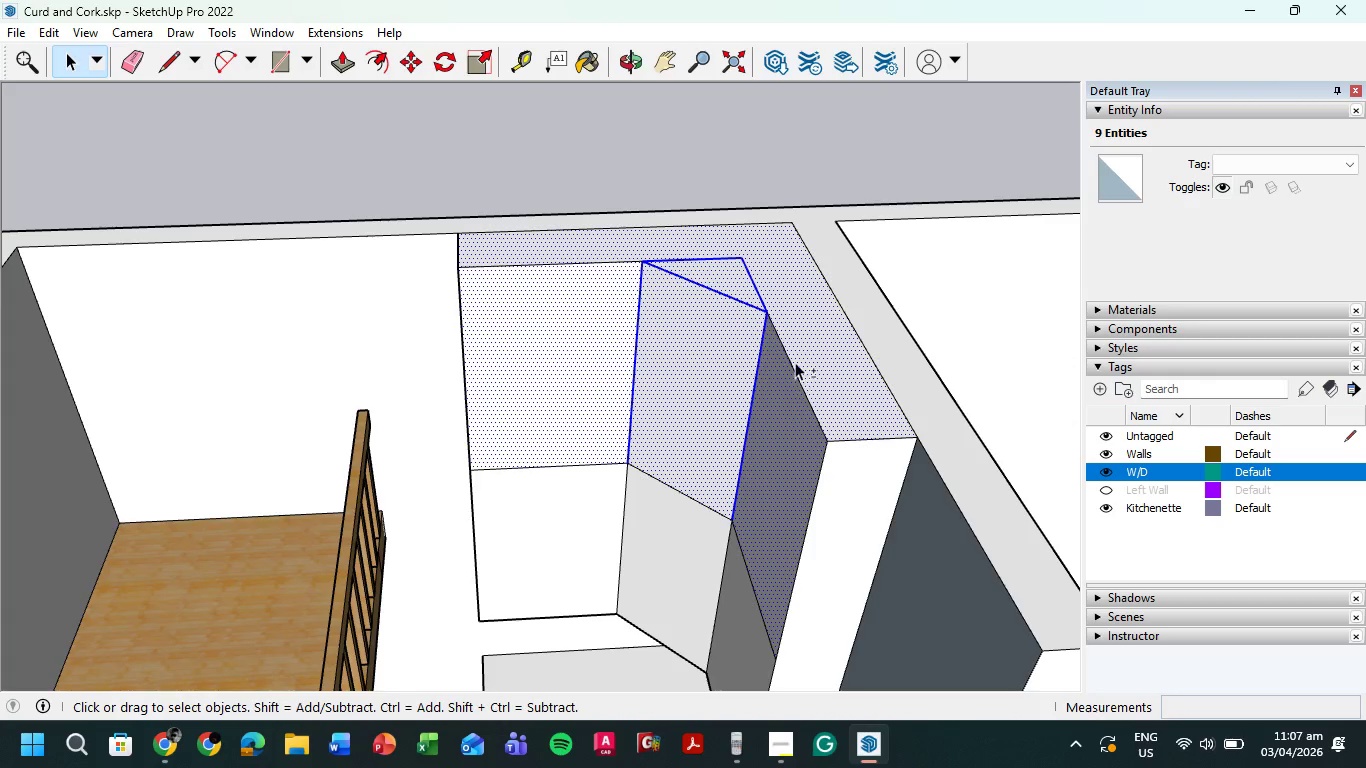 
left_click([790, 363])
 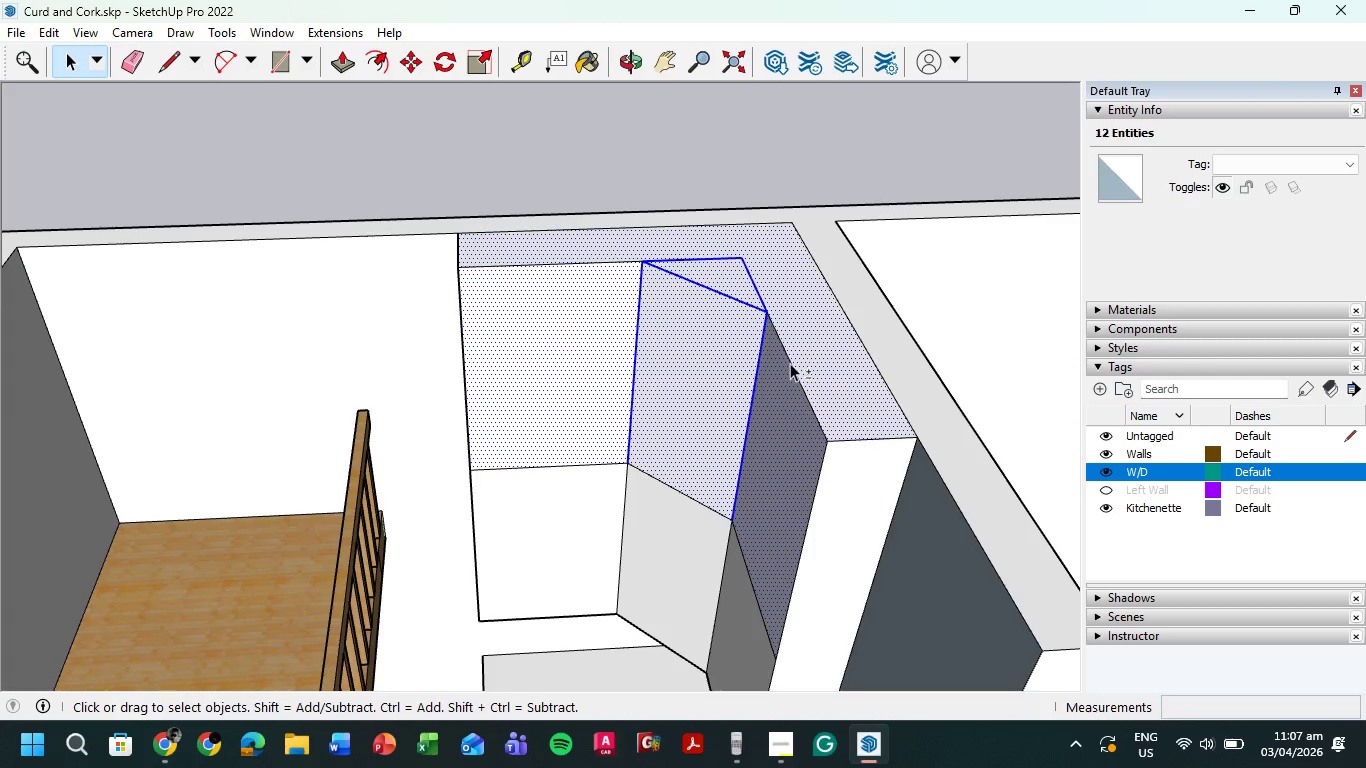 
hold_key(key=ShiftLeft, duration=1.51)
left_click([806, 241])
 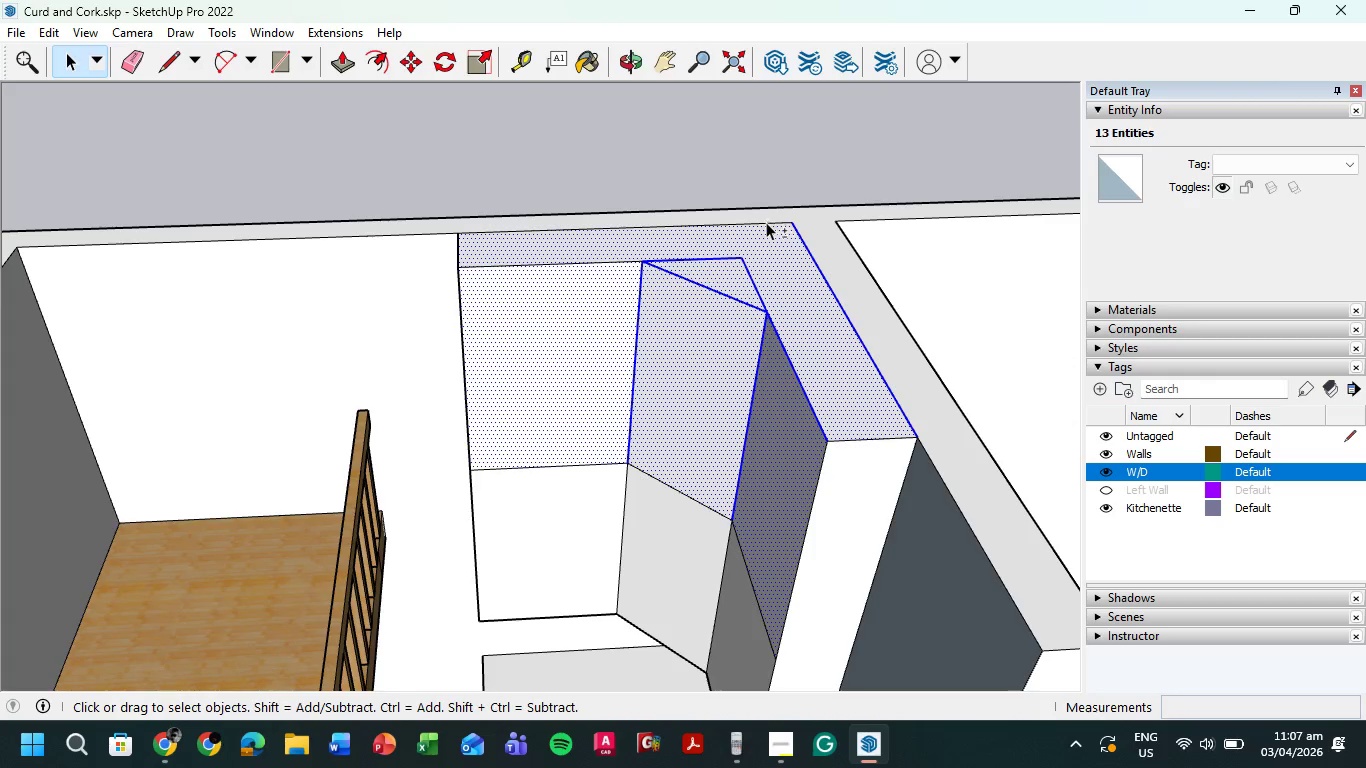 
hold_key(key=ShiftLeft, duration=1.52)
left_click([766, 222])
 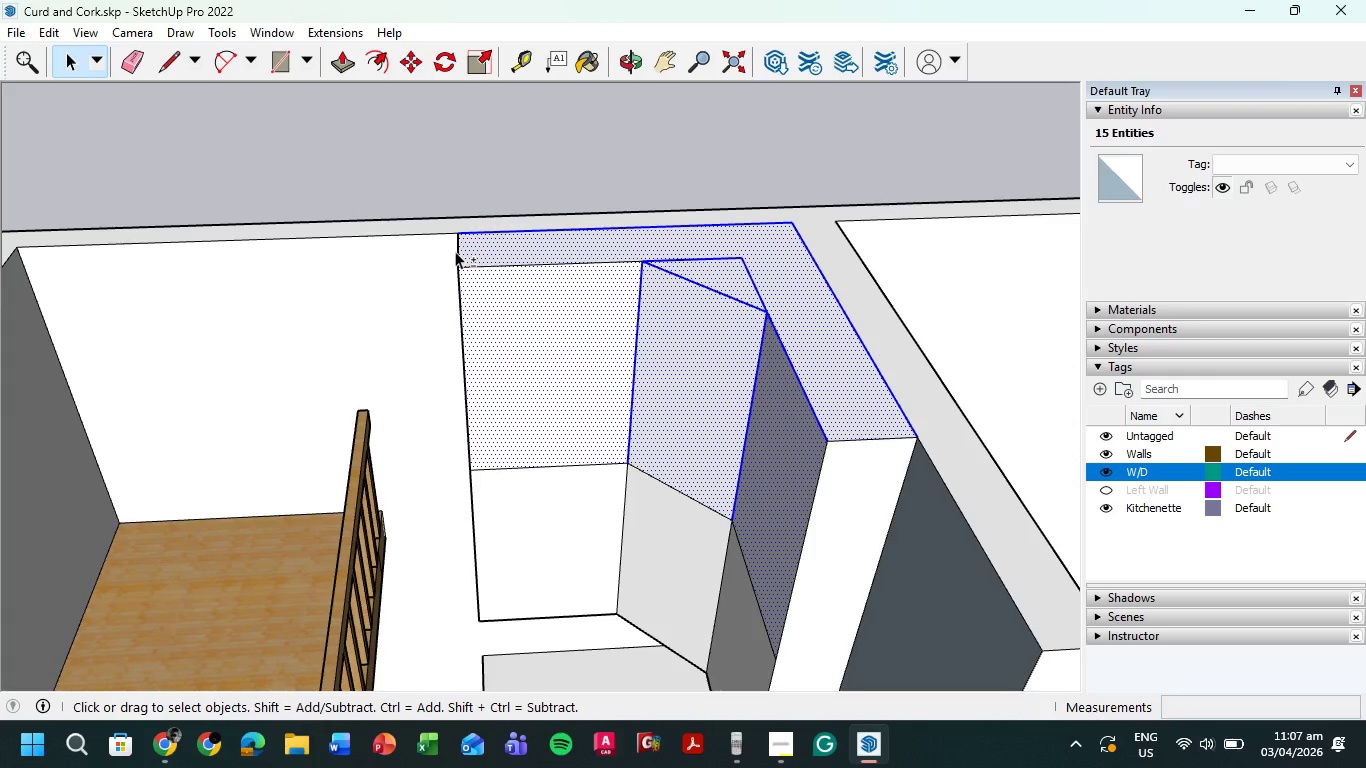 
left_click([458, 251])
 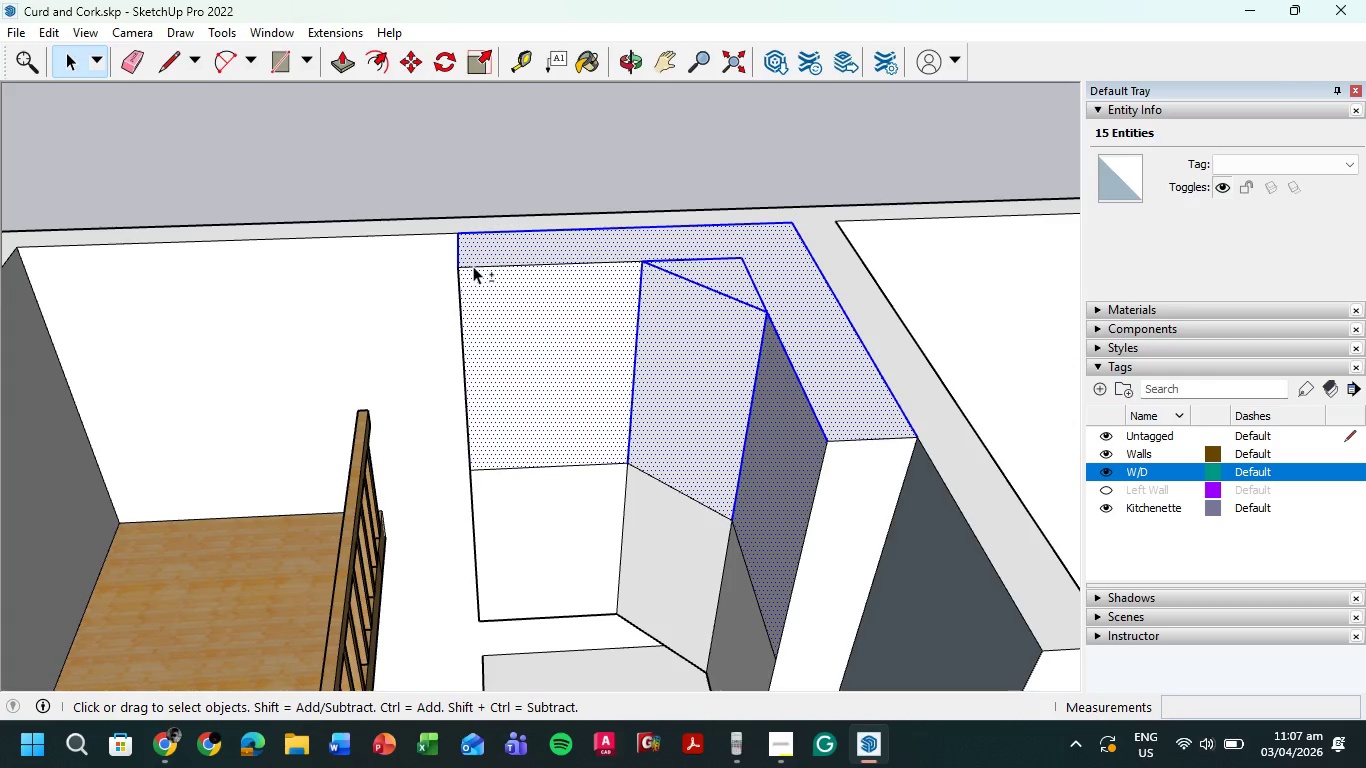 
double_click([473, 266])
 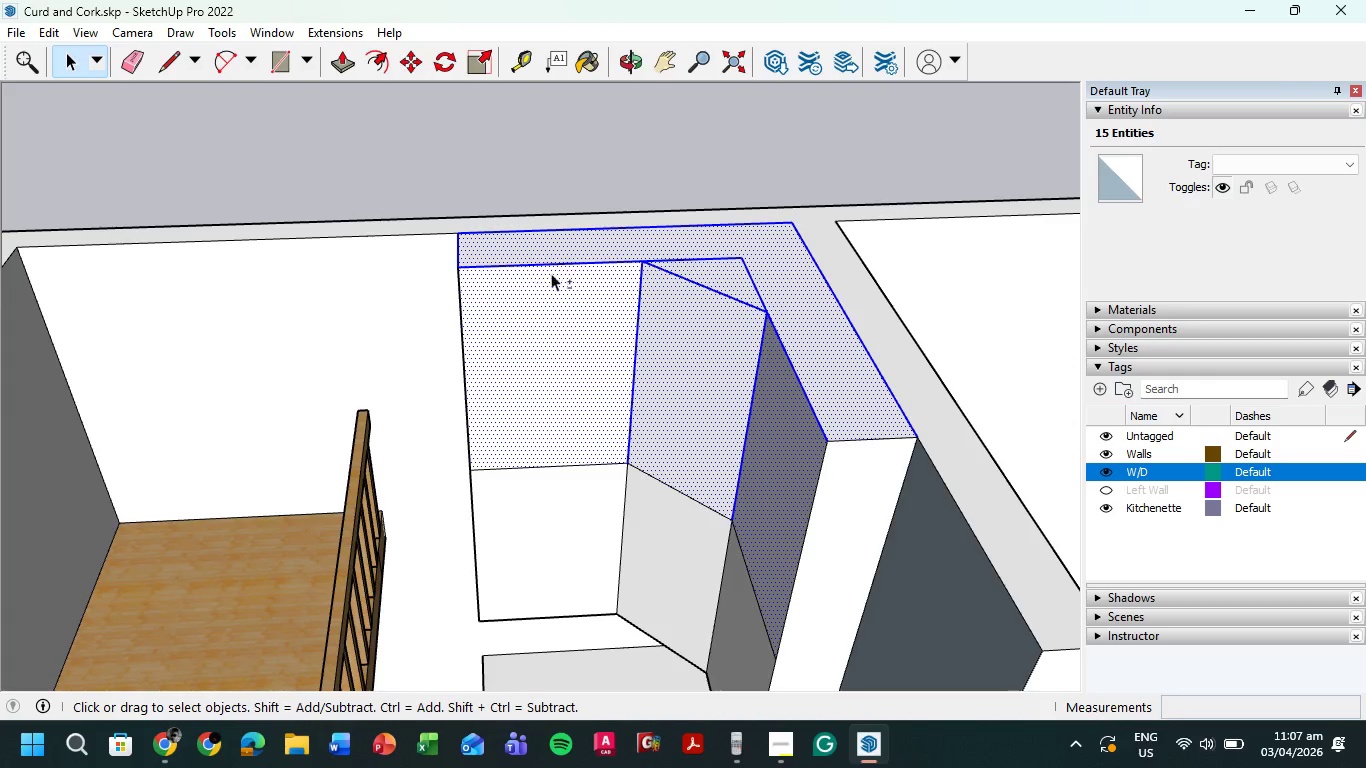 
hold_key(key=ShiftLeft, duration=1.52)
left_click([804, 519])
 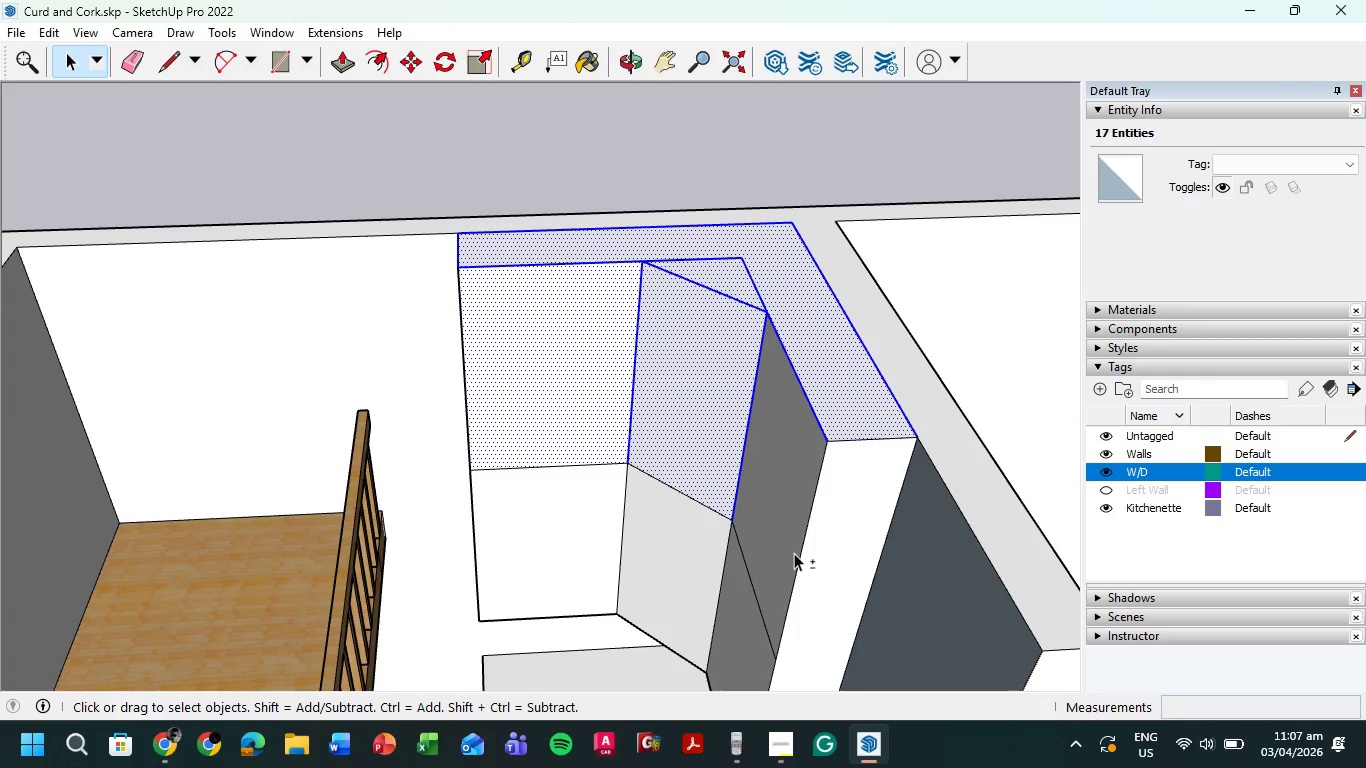 
hold_key(key=ShiftLeft, duration=1.5)
double_click([802, 559])
 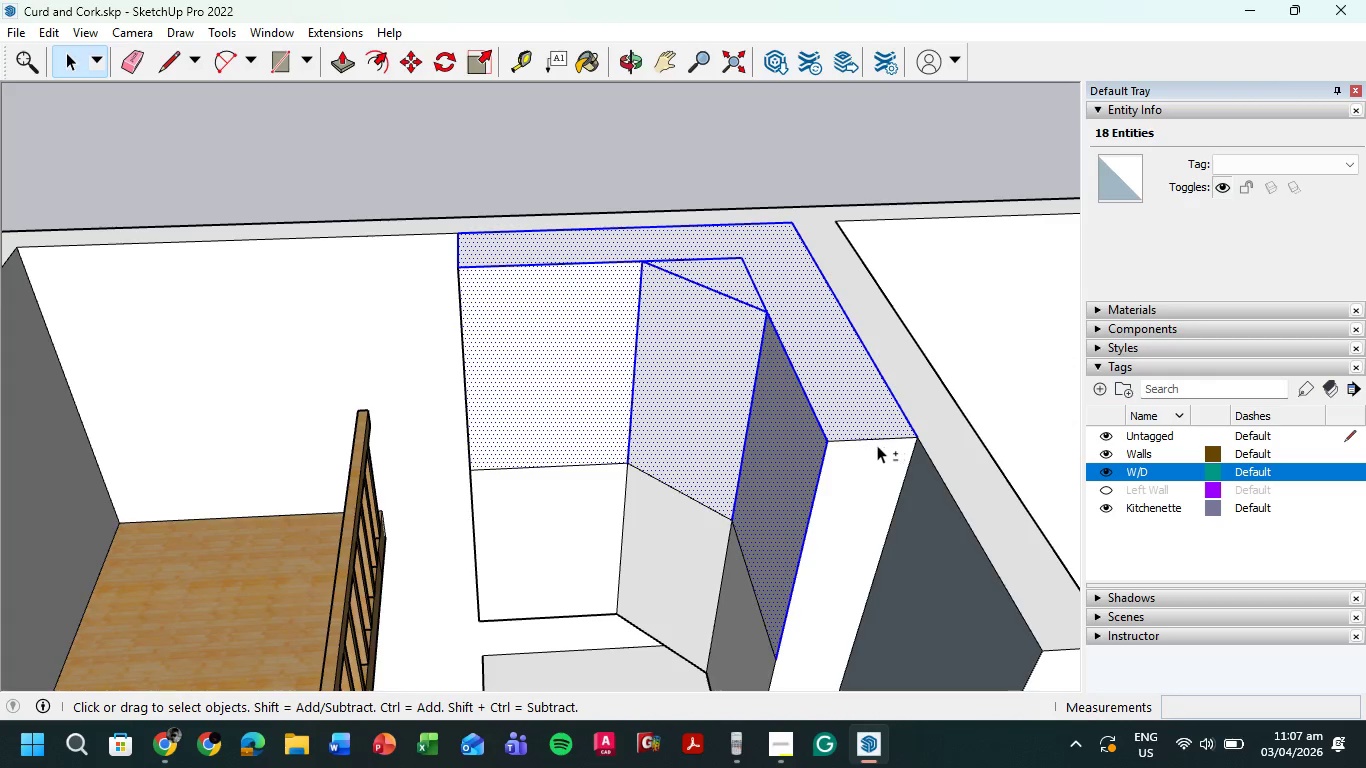 
left_click([875, 438])
 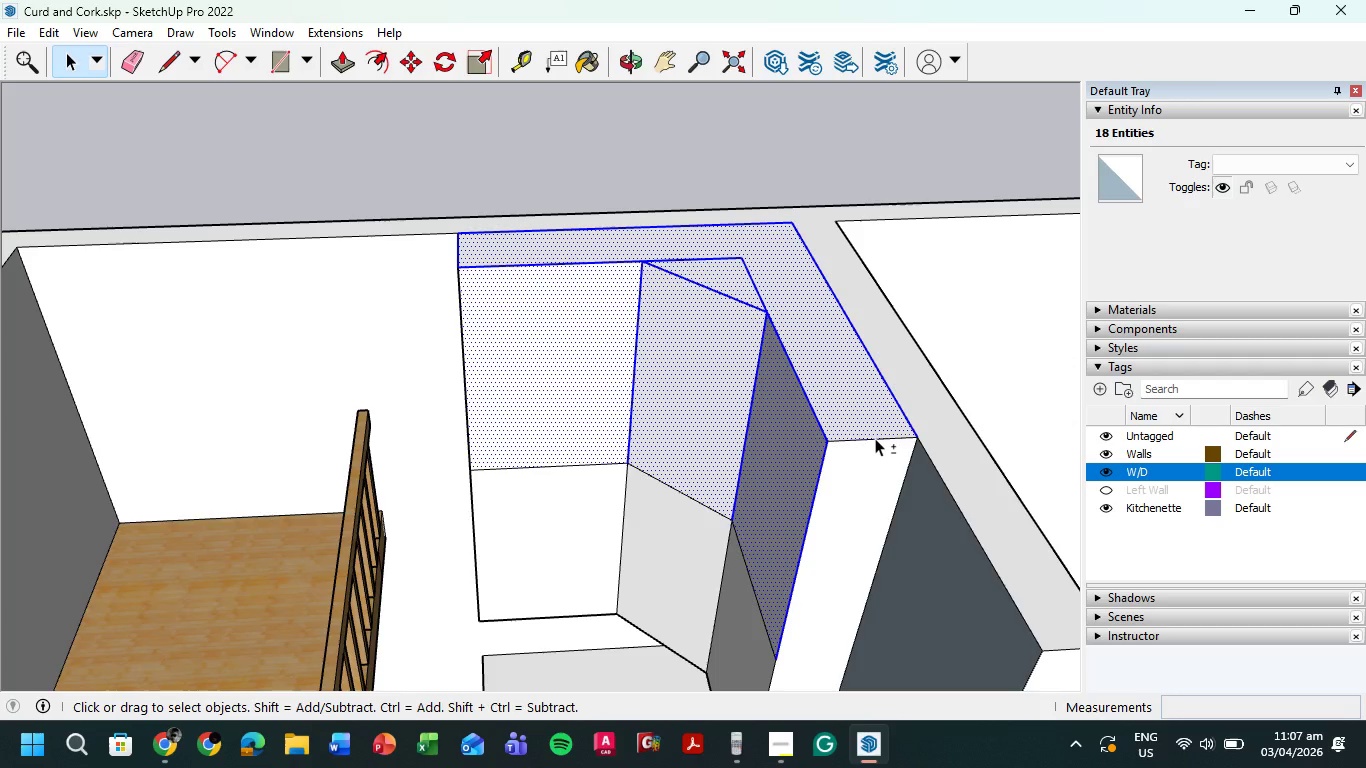 
hold_key(key=ShiftLeft, duration=1.5)
left_click([712, 508])
 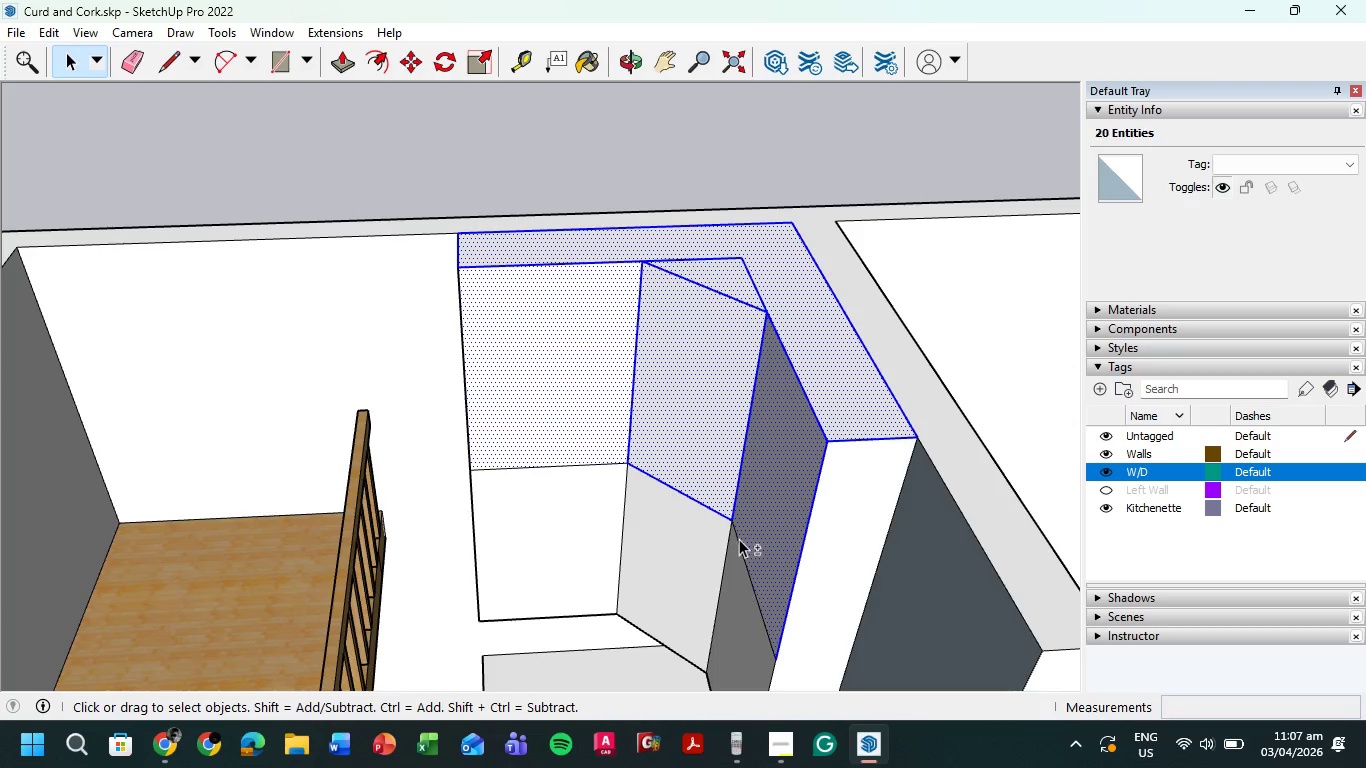 
hold_key(key=ShiftLeft, duration=1.5)
left_click([565, 463])
 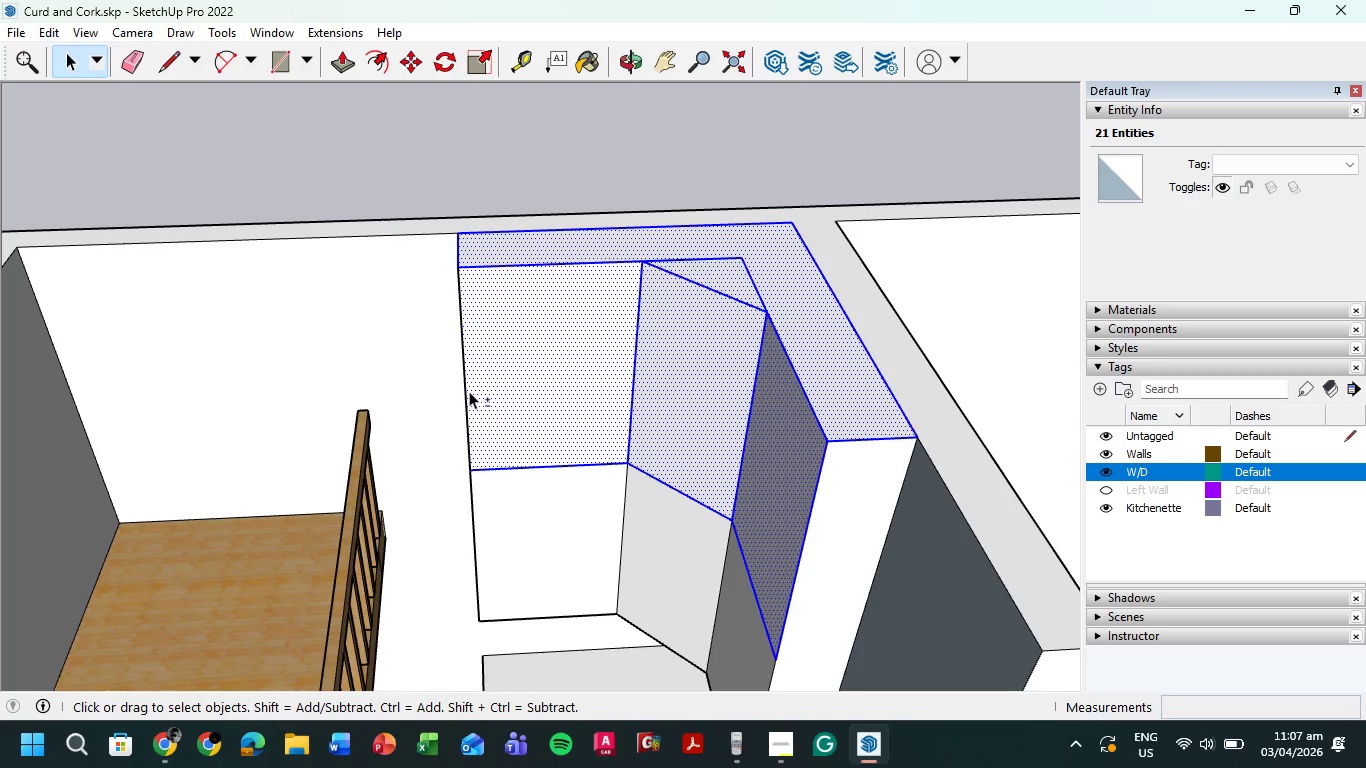 
hold_key(key=ShiftLeft, duration=1.51)
left_click([467, 387])
 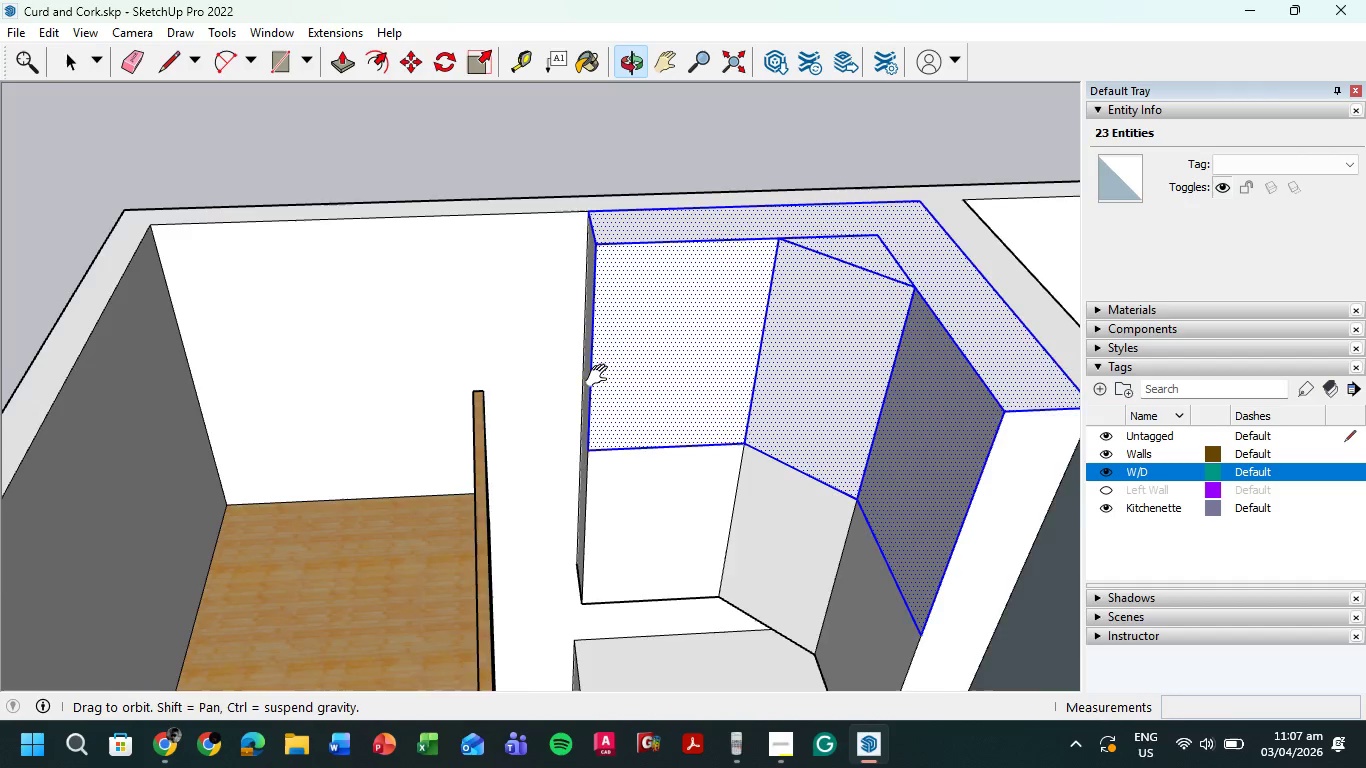 
hold_key(key=ShiftLeft, duration=0.45)
 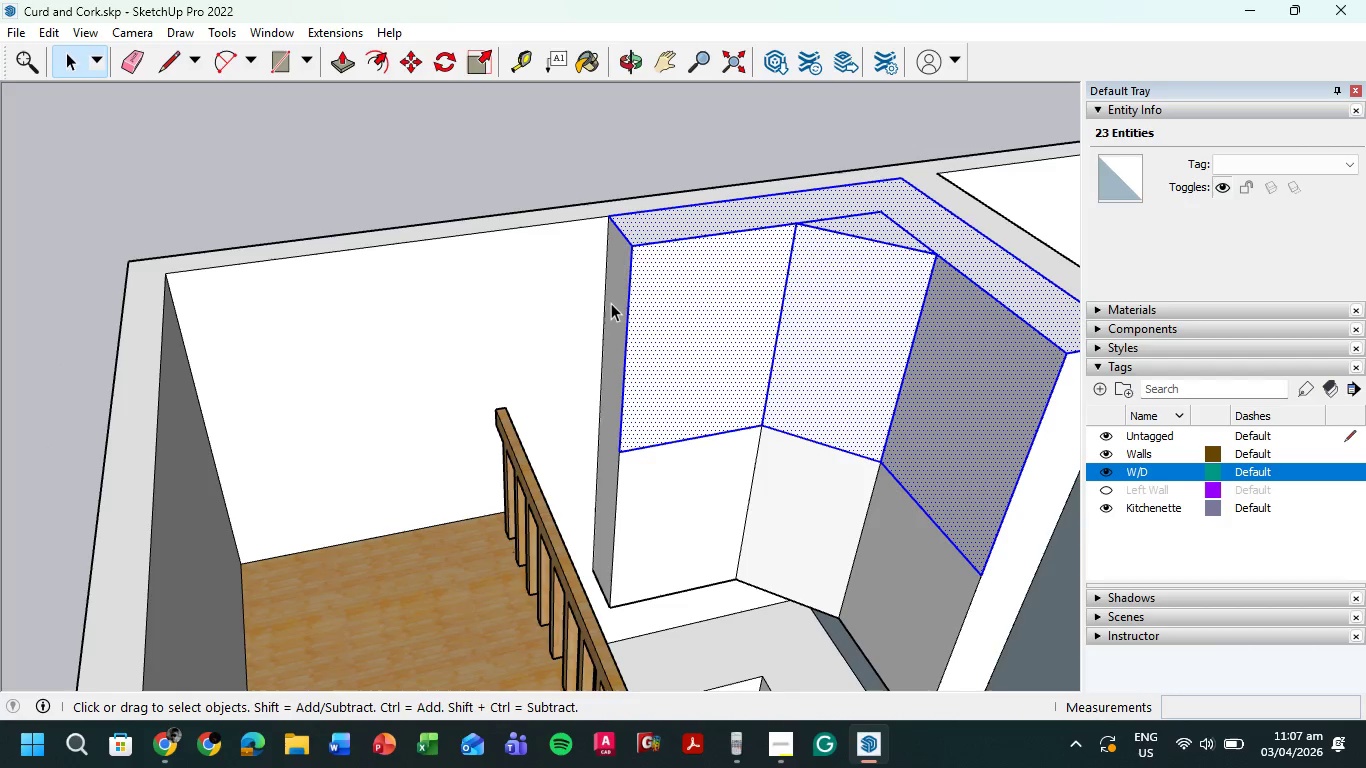 
left_click([609, 301])
 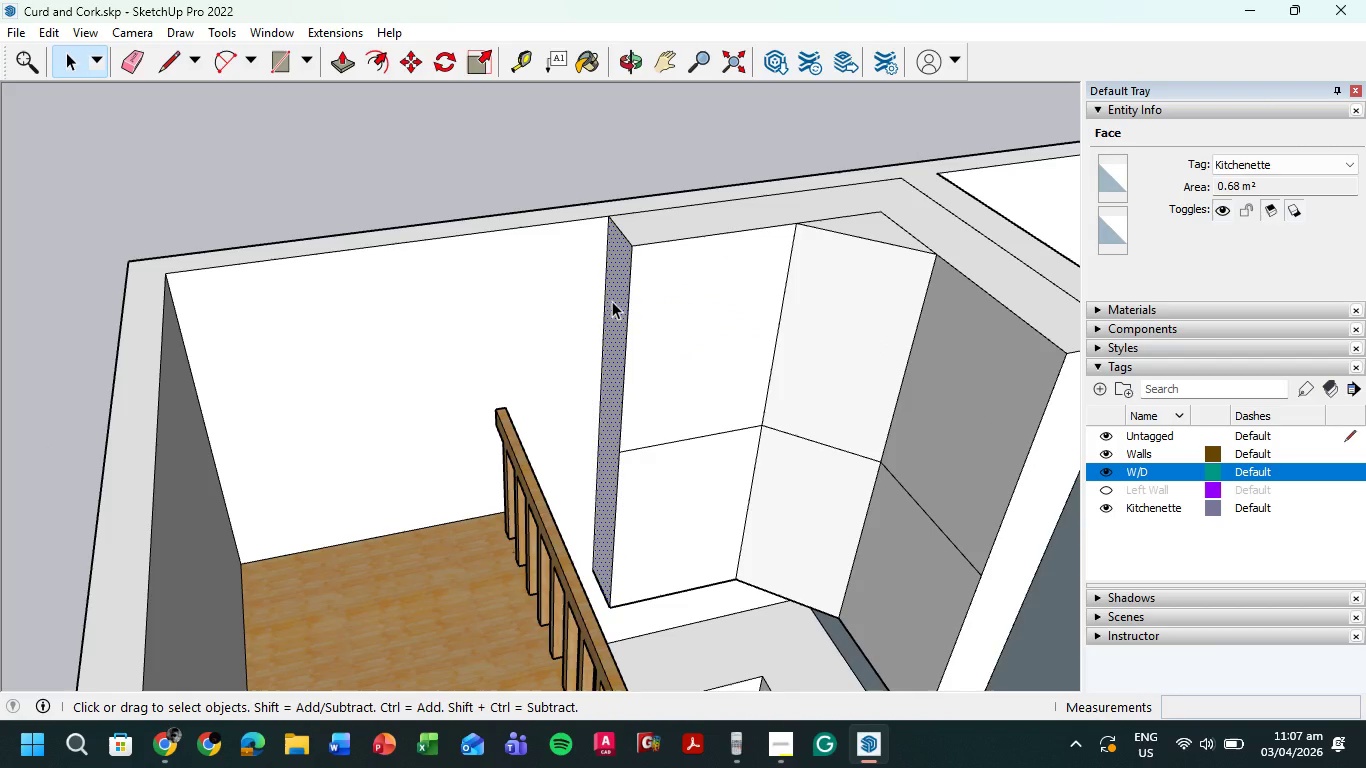 
hold_key(key=ShiftLeft, duration=1.5)
left_click([628, 305])
 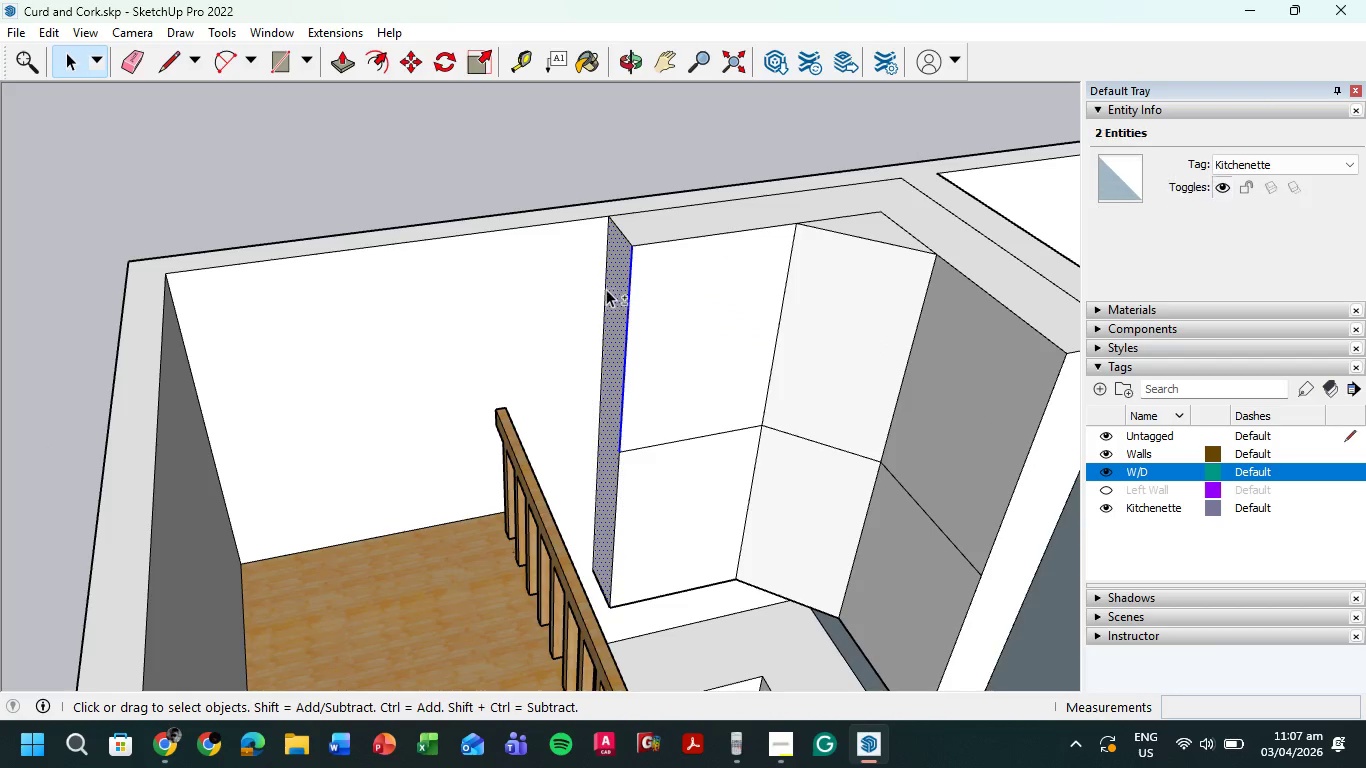 
hold_key(key=ShiftLeft, duration=1.52)
double_click([617, 512])
 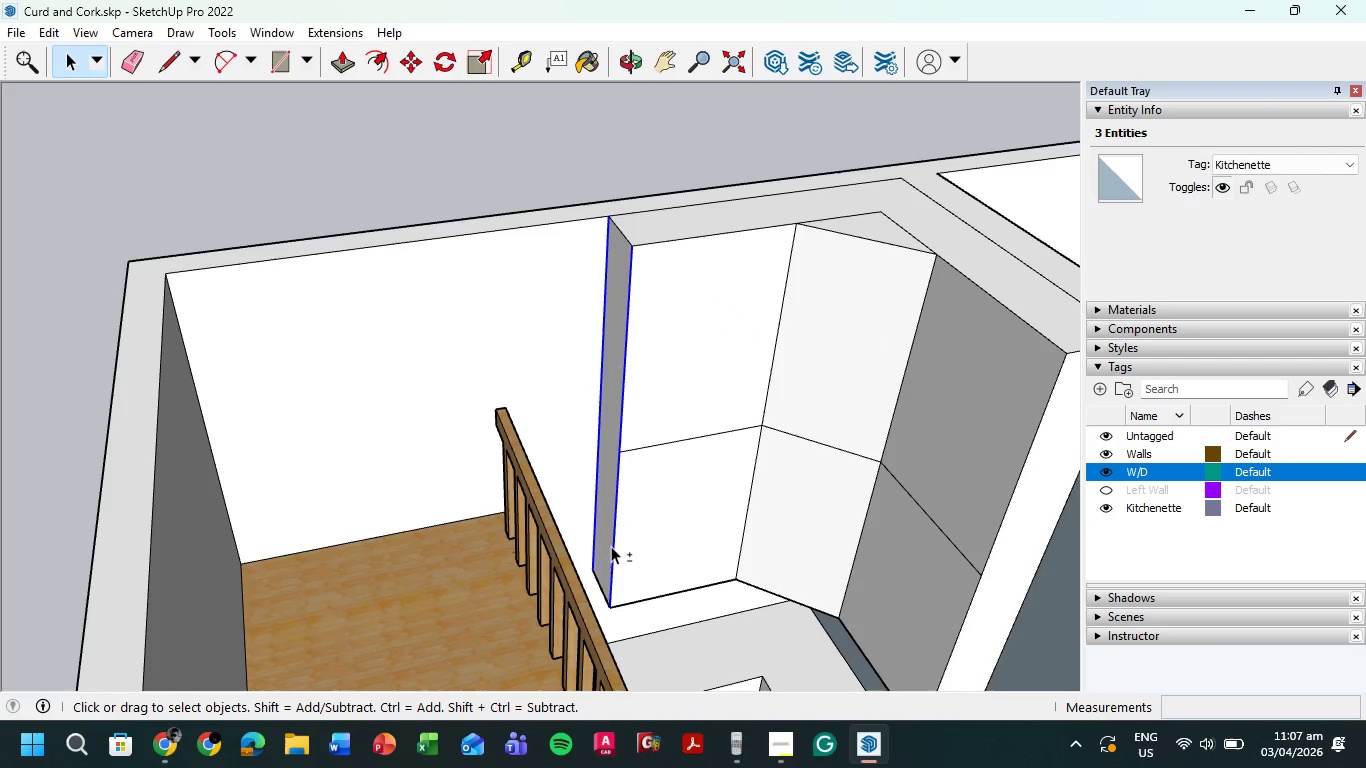 
hold_key(key=ShiftLeft, duration=1.53)
left_click([603, 567])
 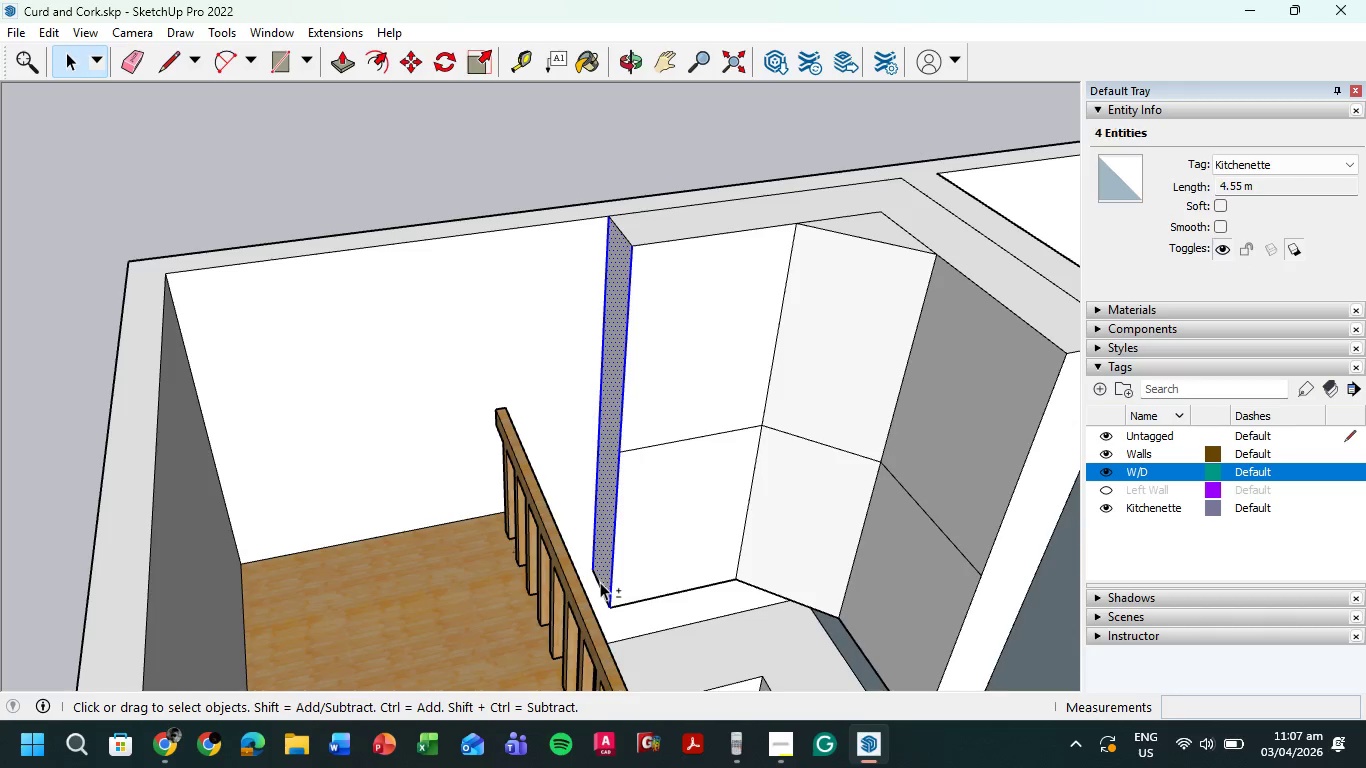 
left_click([600, 582])
 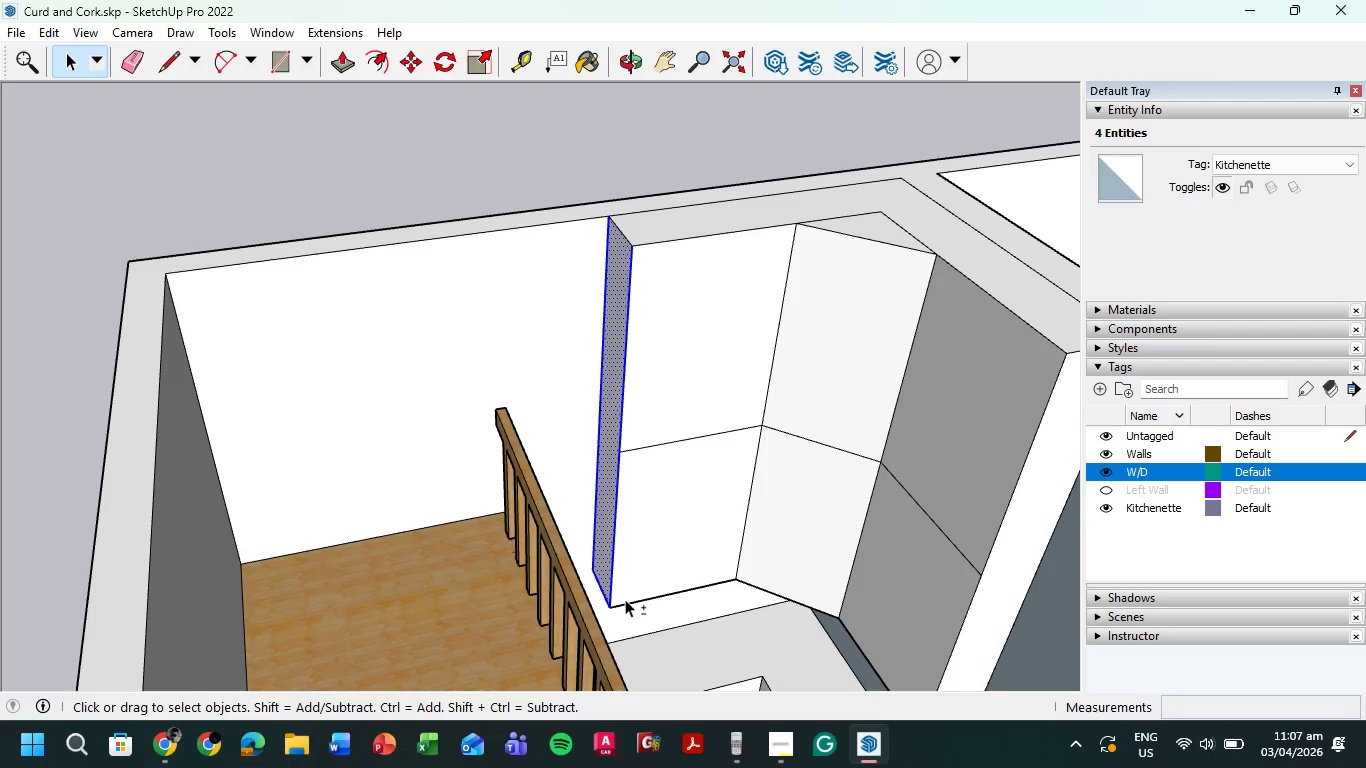 
hold_key(key=ShiftLeft, duration=1.5)
left_click([626, 602])
 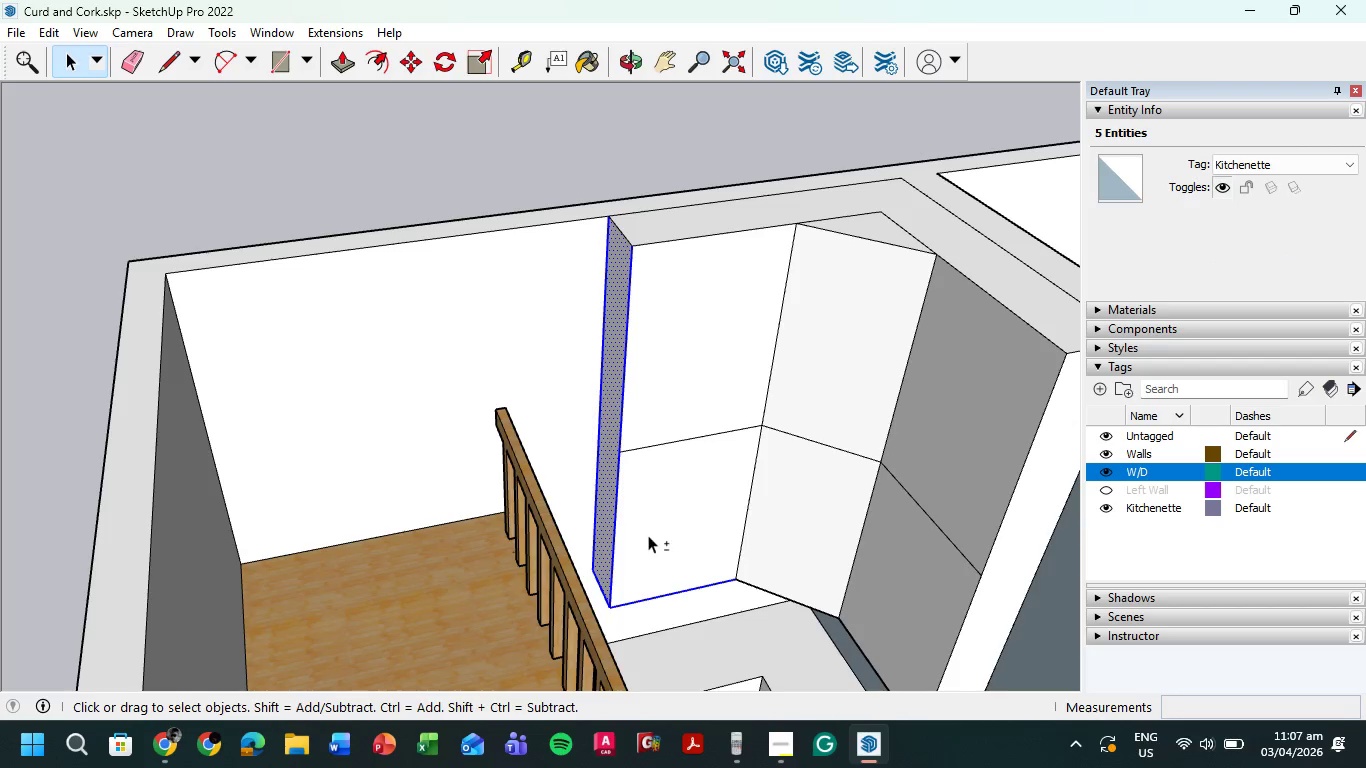 
double_click([648, 535])
 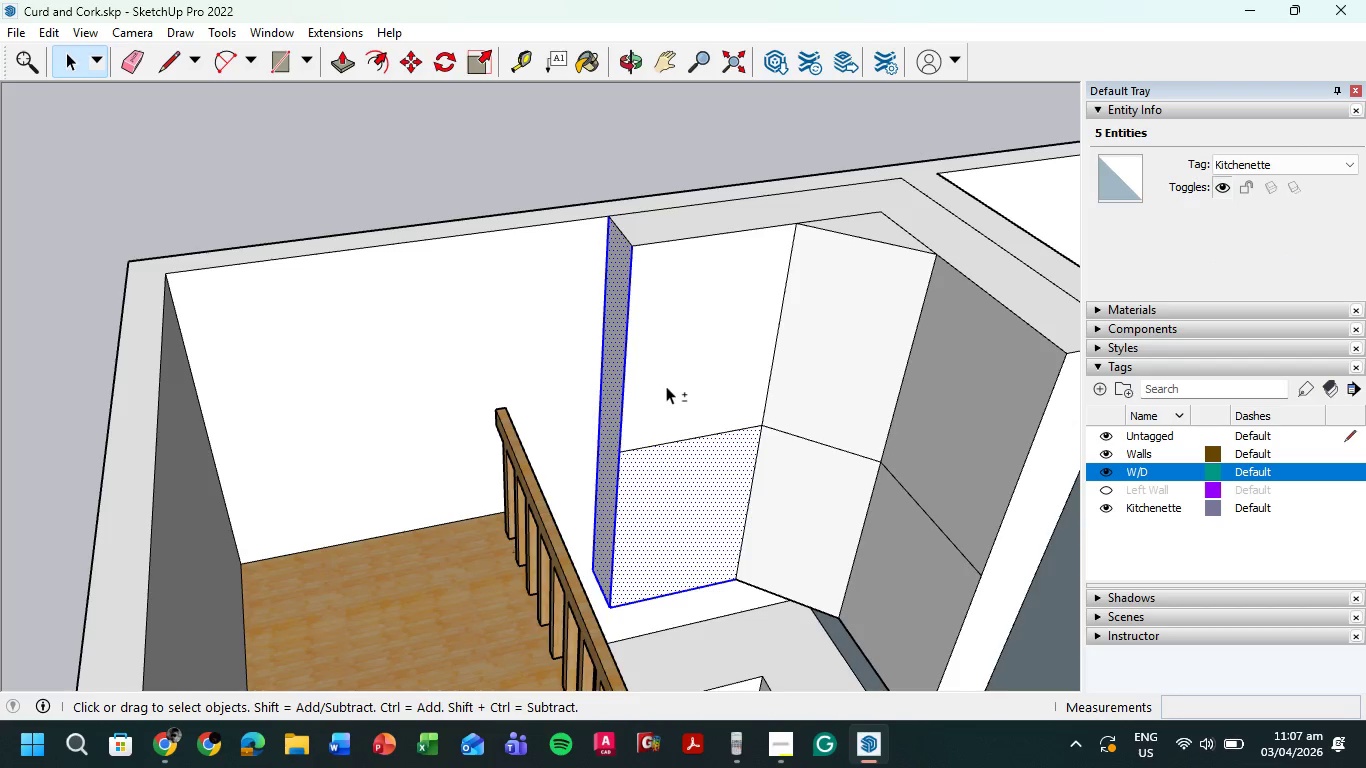 
triple_click([667, 383])
 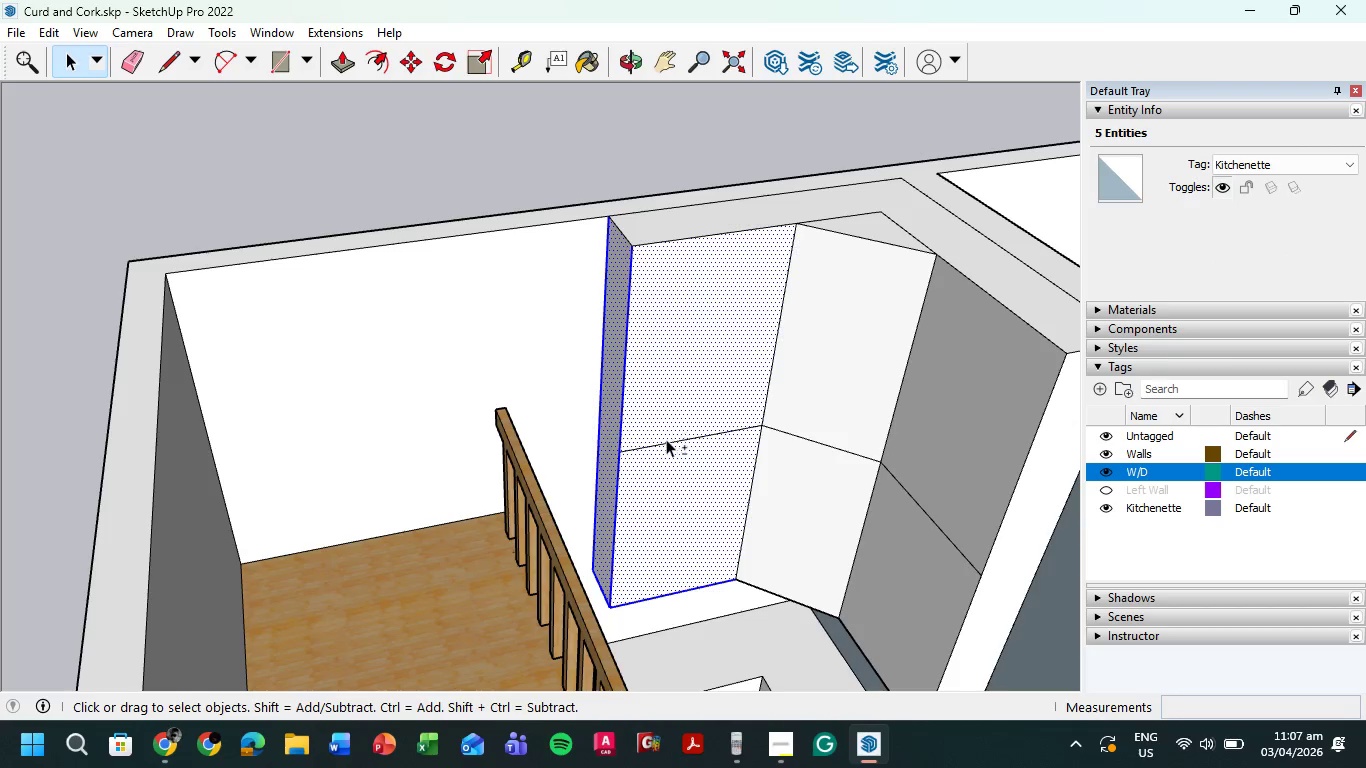 
hold_key(key=ShiftLeft, duration=1.53)
left_click([665, 442])
 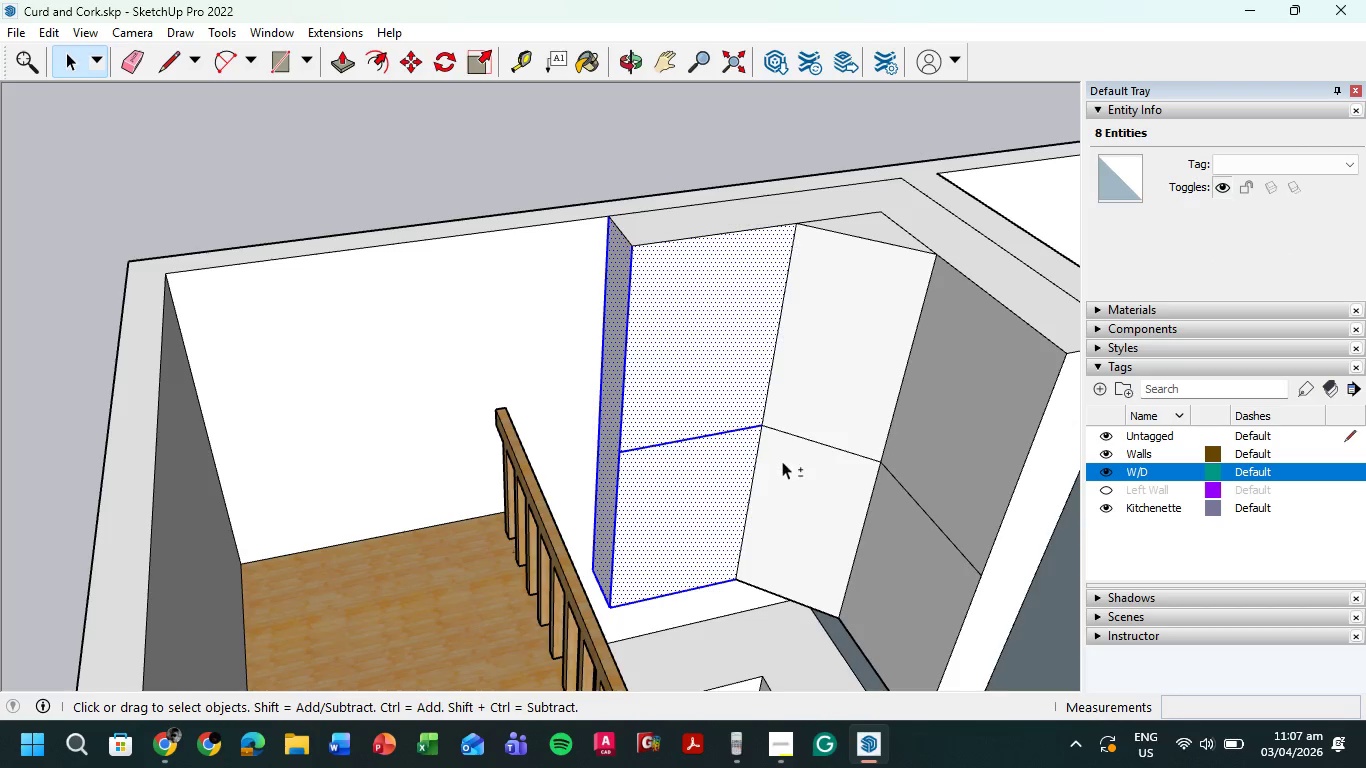 
double_click([782, 461])
 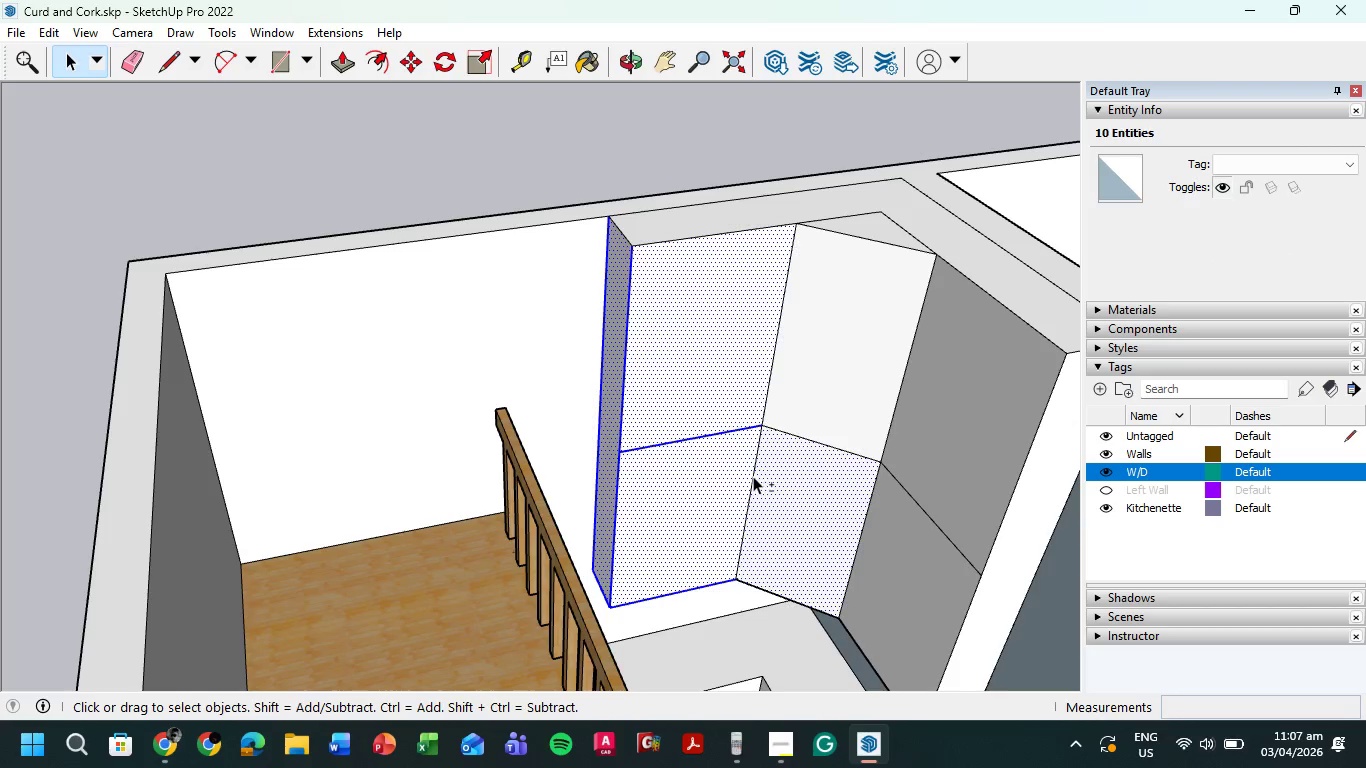 
left_click([753, 476])
 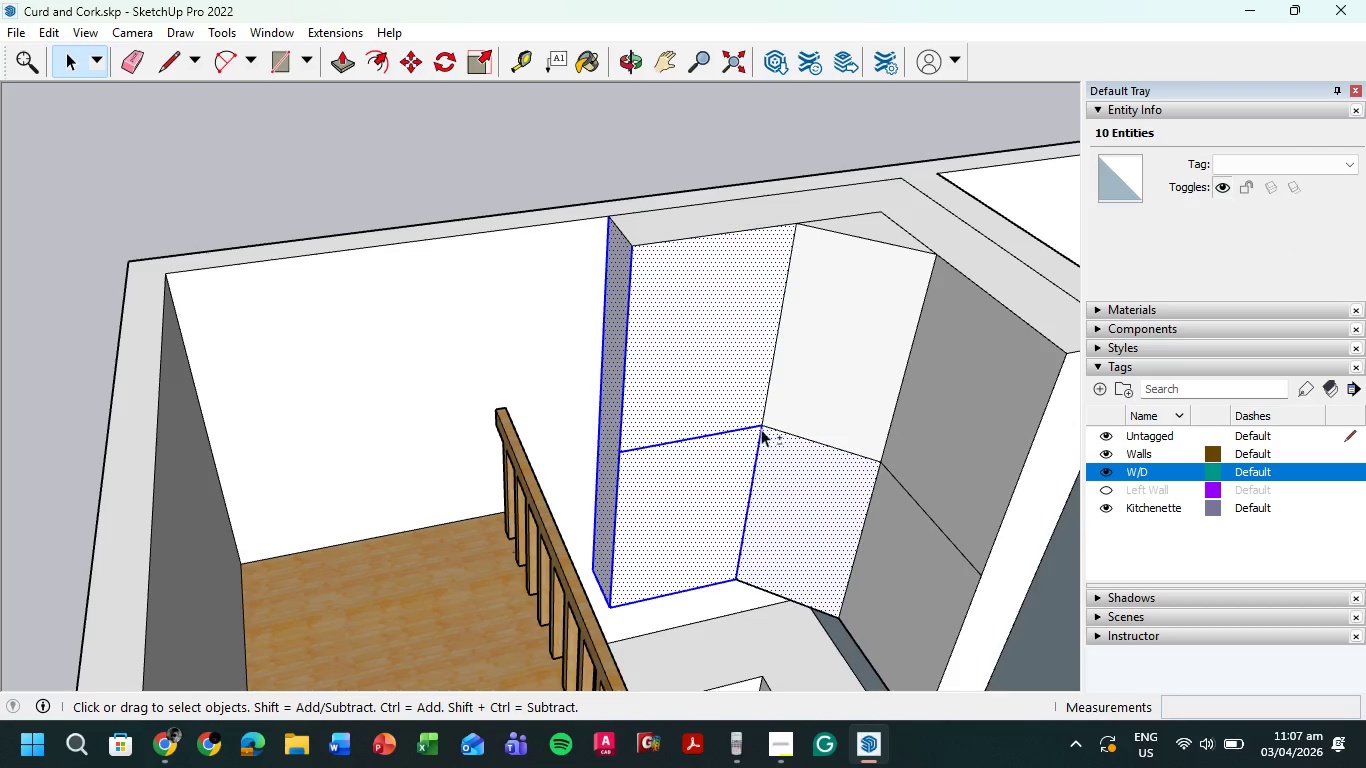 
hold_key(key=ShiftLeft, duration=1.5)
left_click([765, 386])
 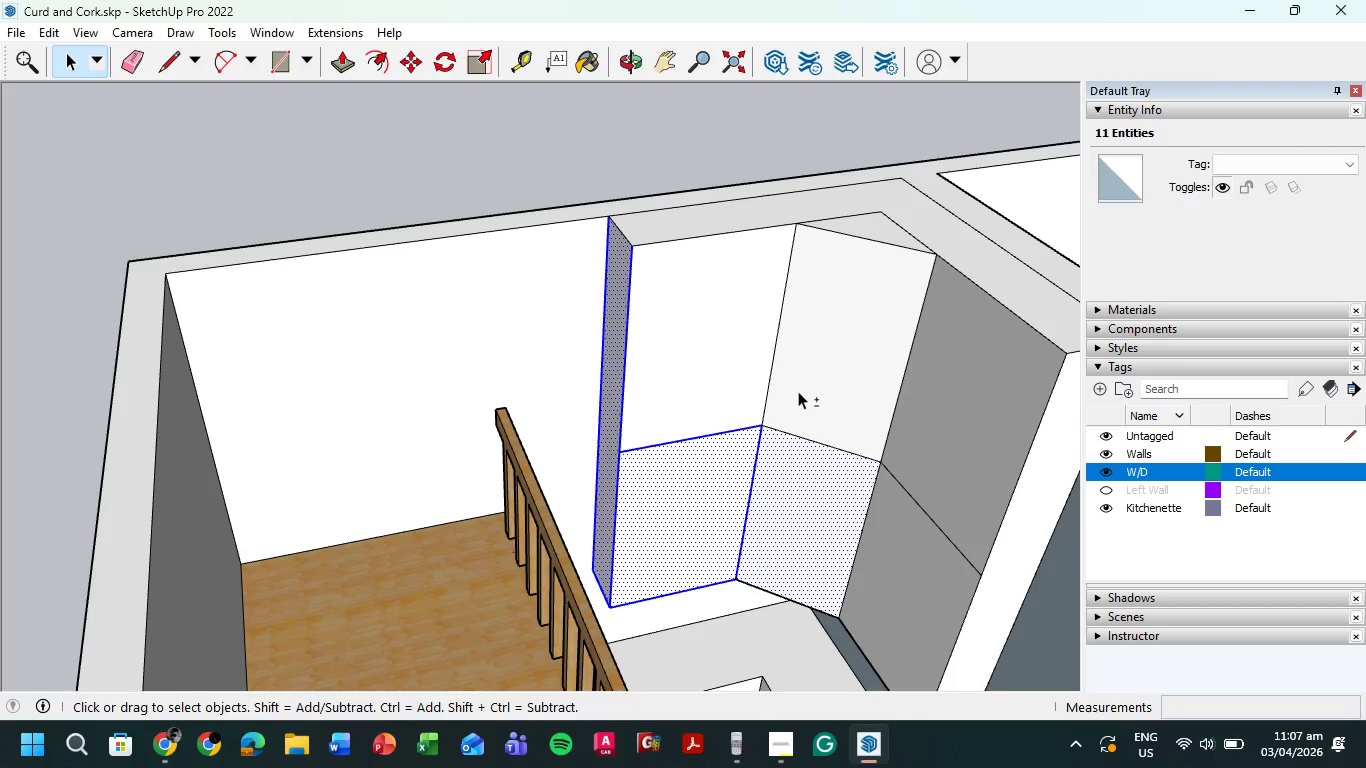 
double_click([798, 391])
 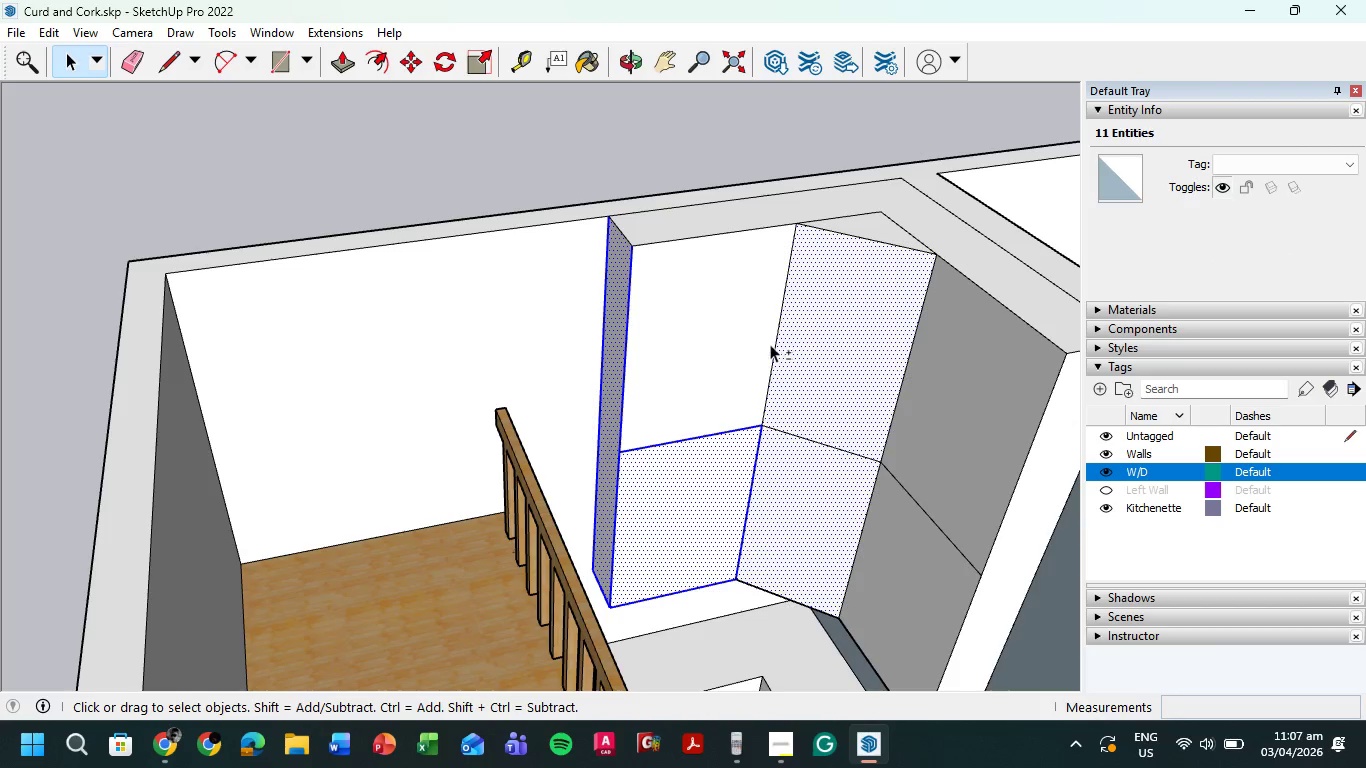 
triple_click([770, 344])
 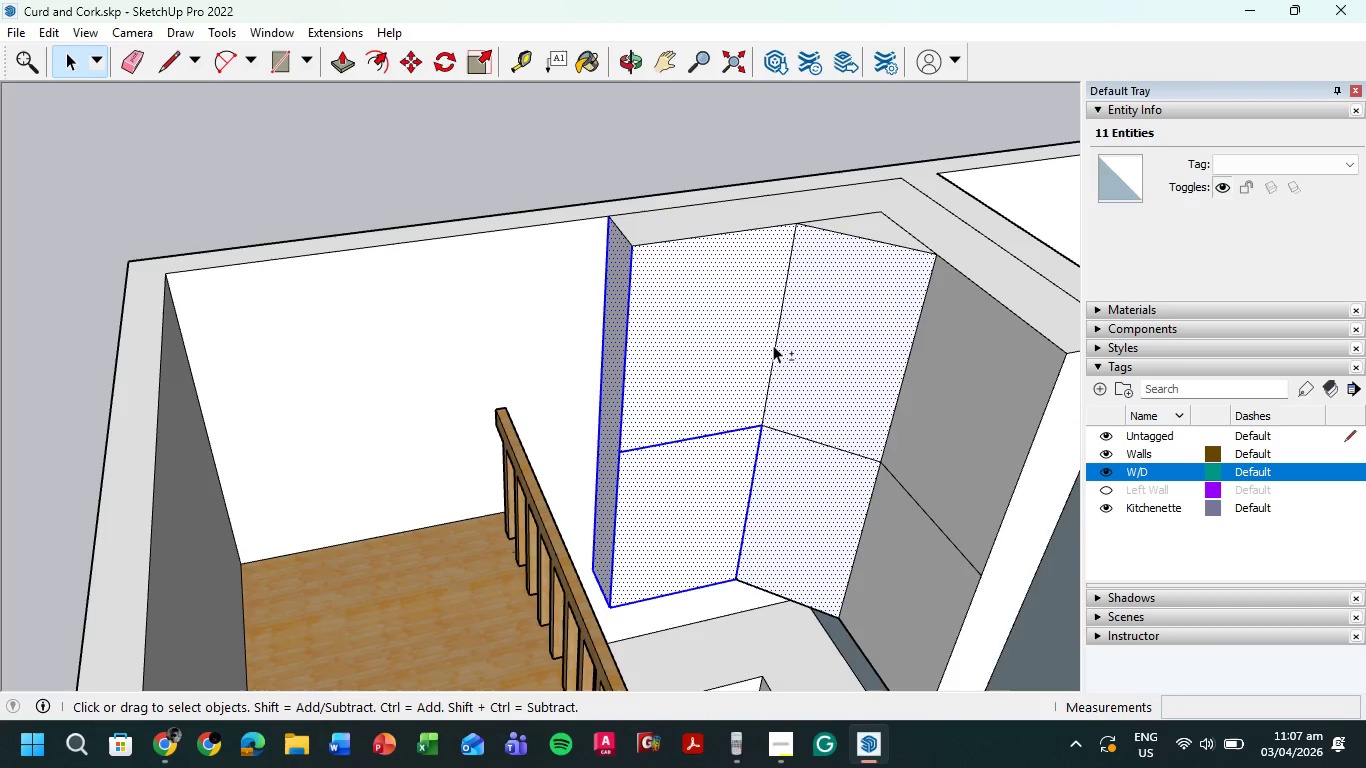 
hold_key(key=ShiftLeft, duration=1.5)
triple_click([775, 345])
 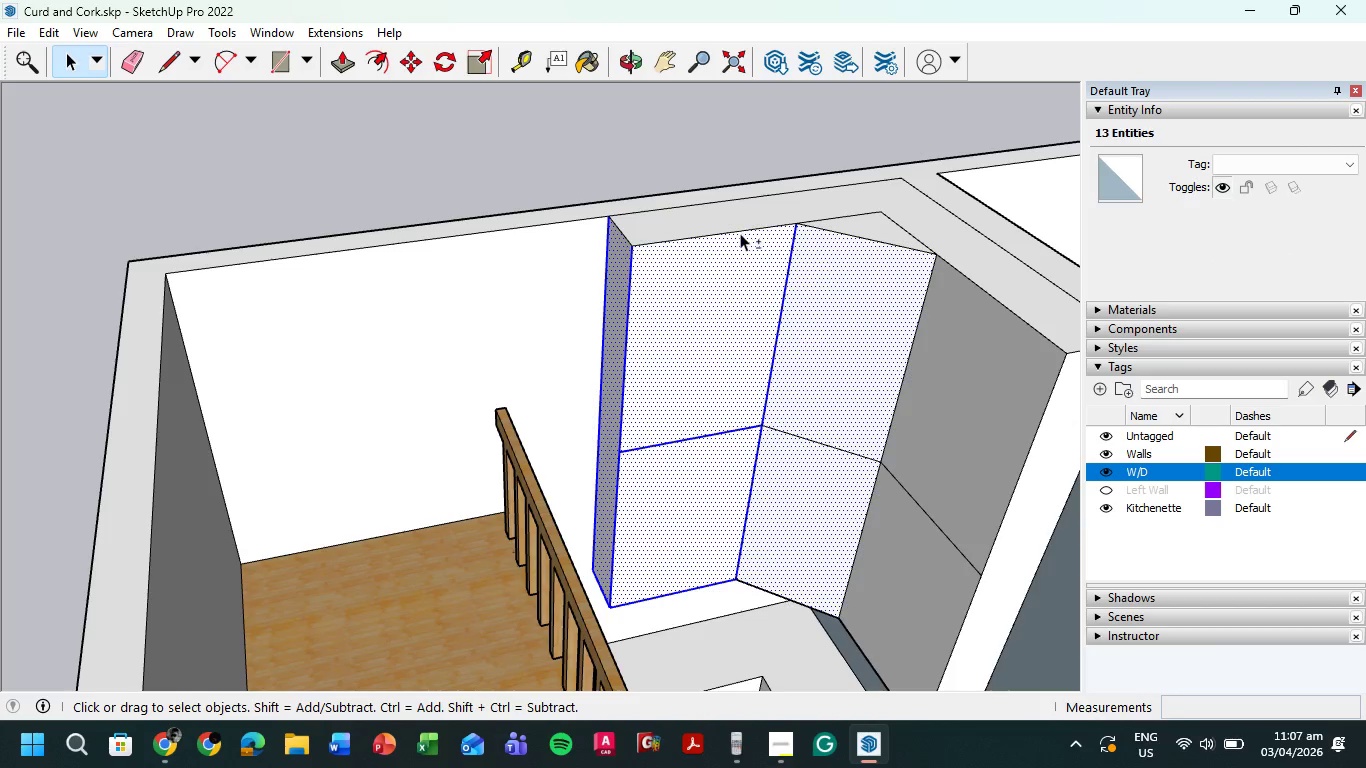 
left_click([740, 233])
 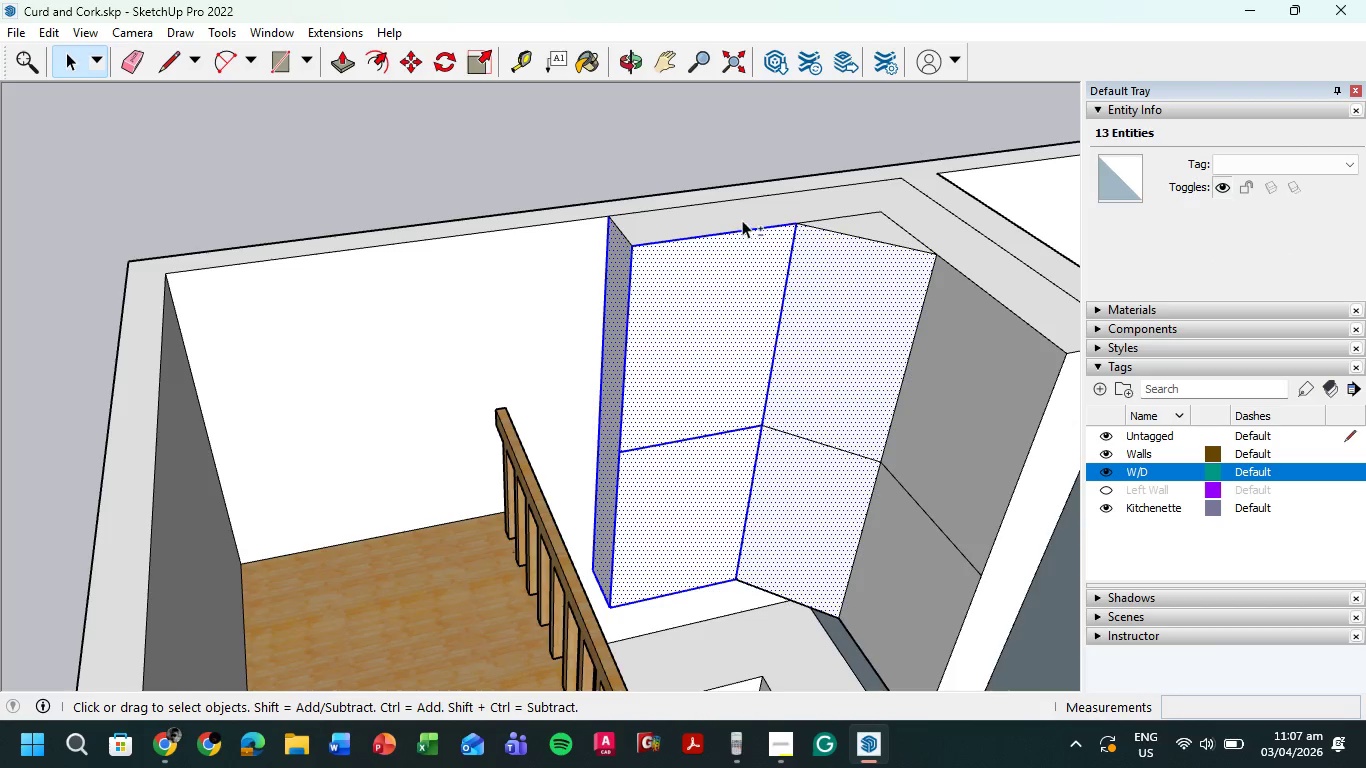 
double_click([742, 220])
 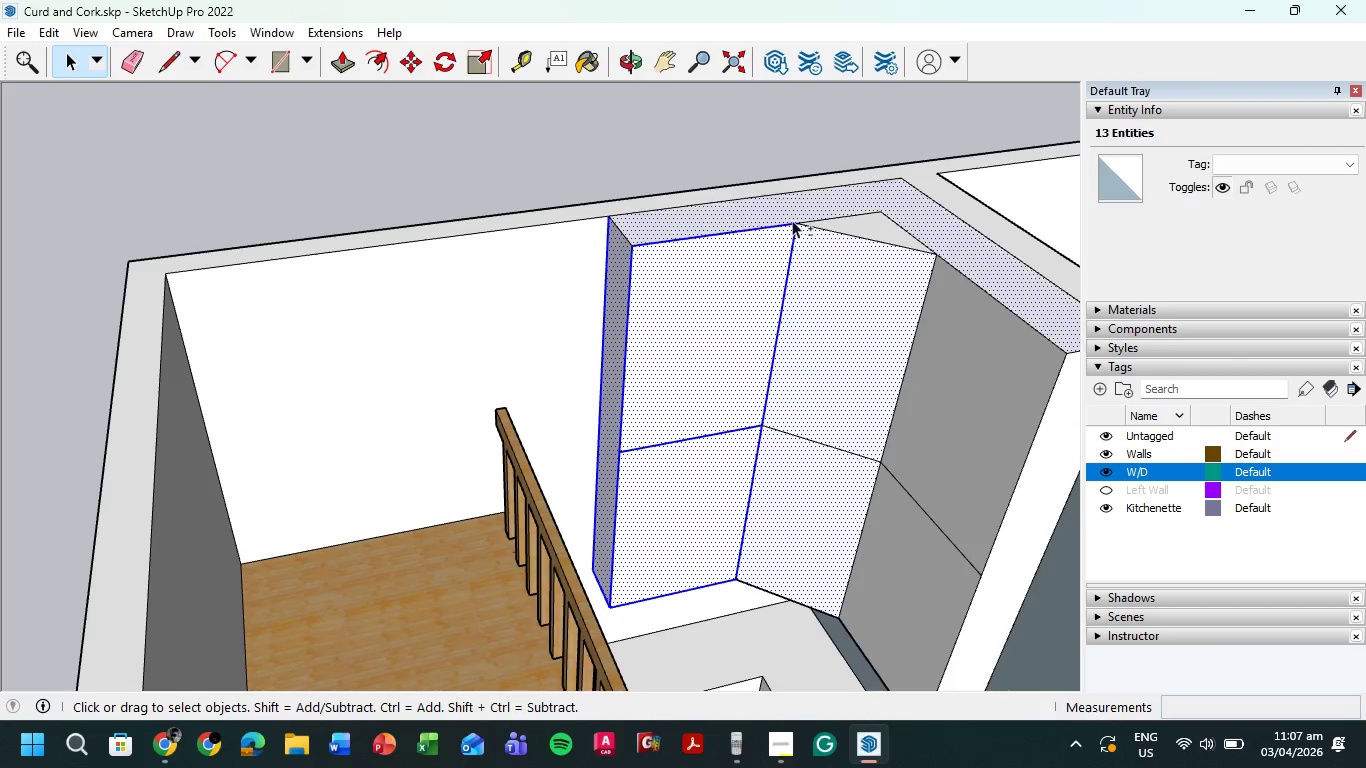 
hold_key(key=ShiftLeft, duration=1.52)
 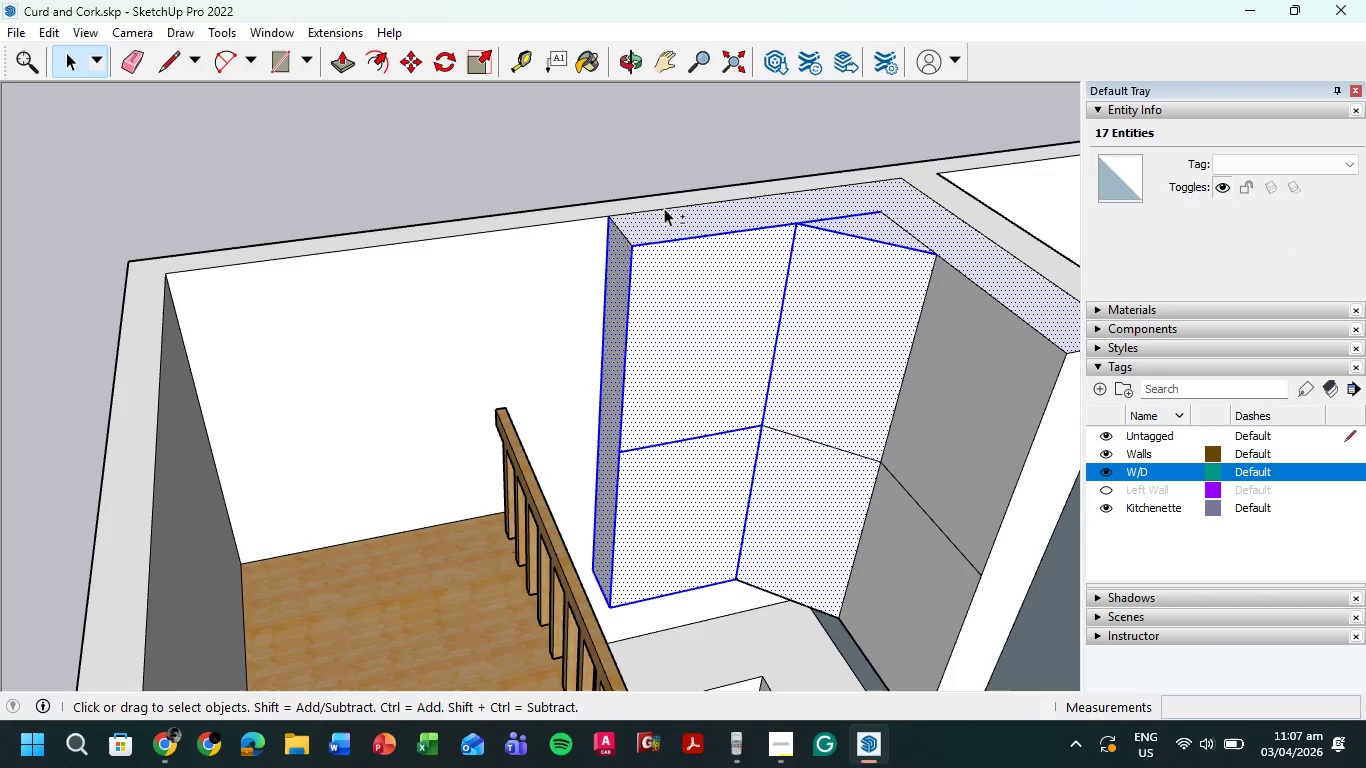 
hold_key(key=ShiftLeft, duration=1.5)
left_click([845, 215])
 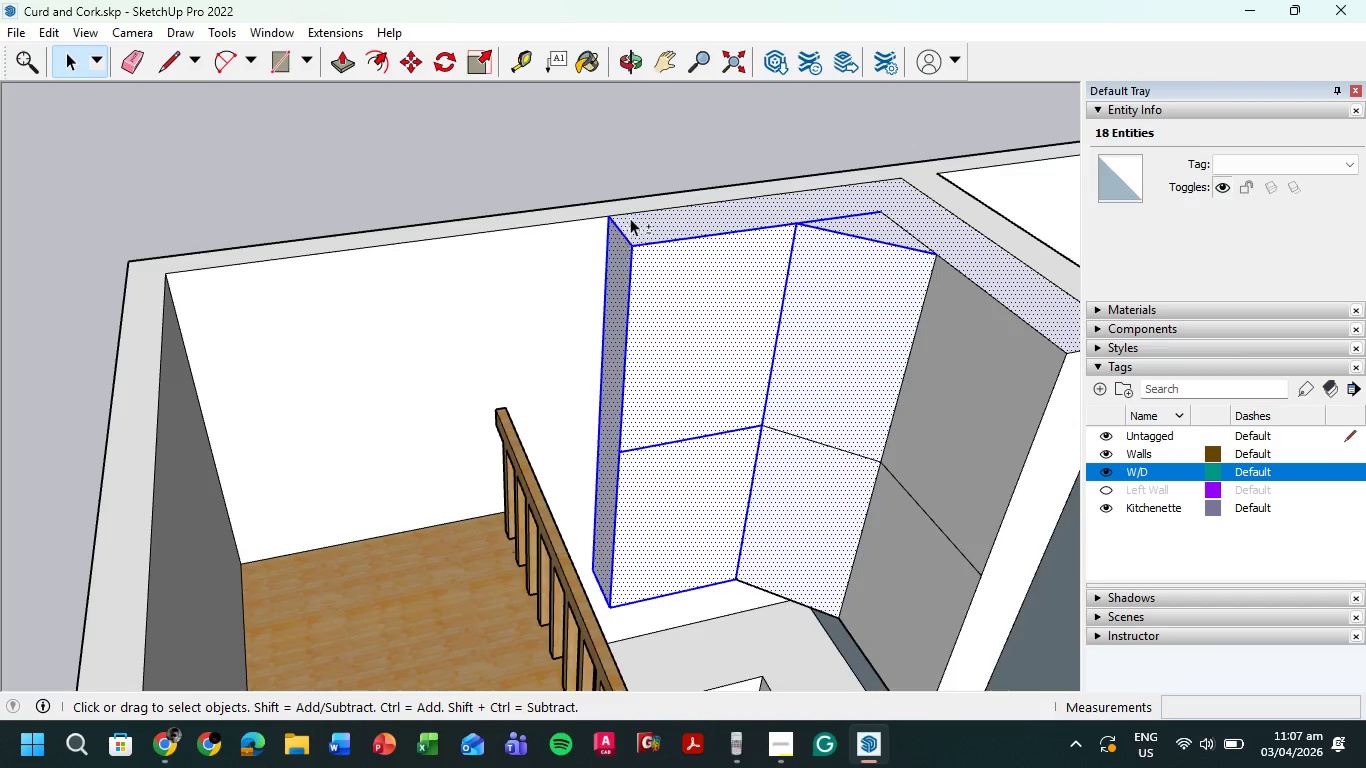 
double_click([633, 211])
 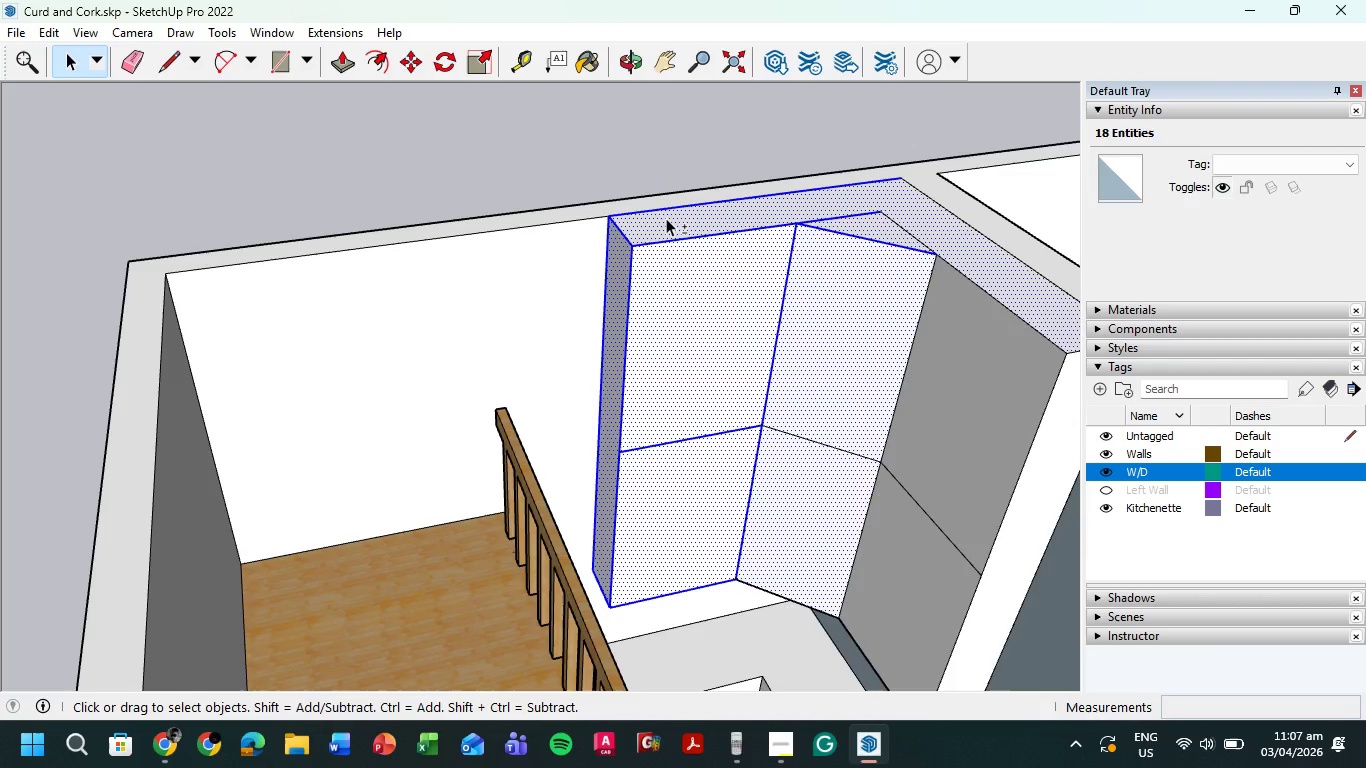 
hold_key(key=ShiftLeft, duration=1.52)
left_click([966, 219])
 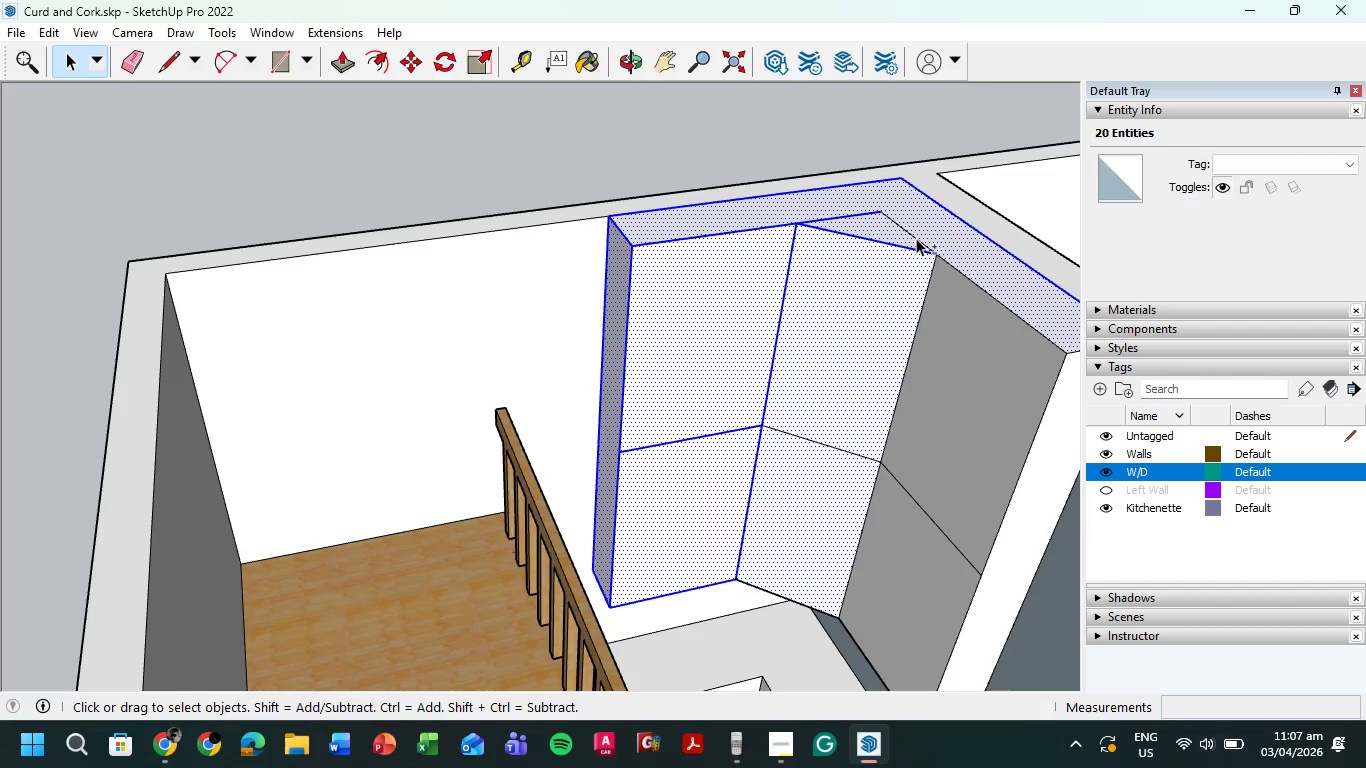 
double_click([916, 238])
 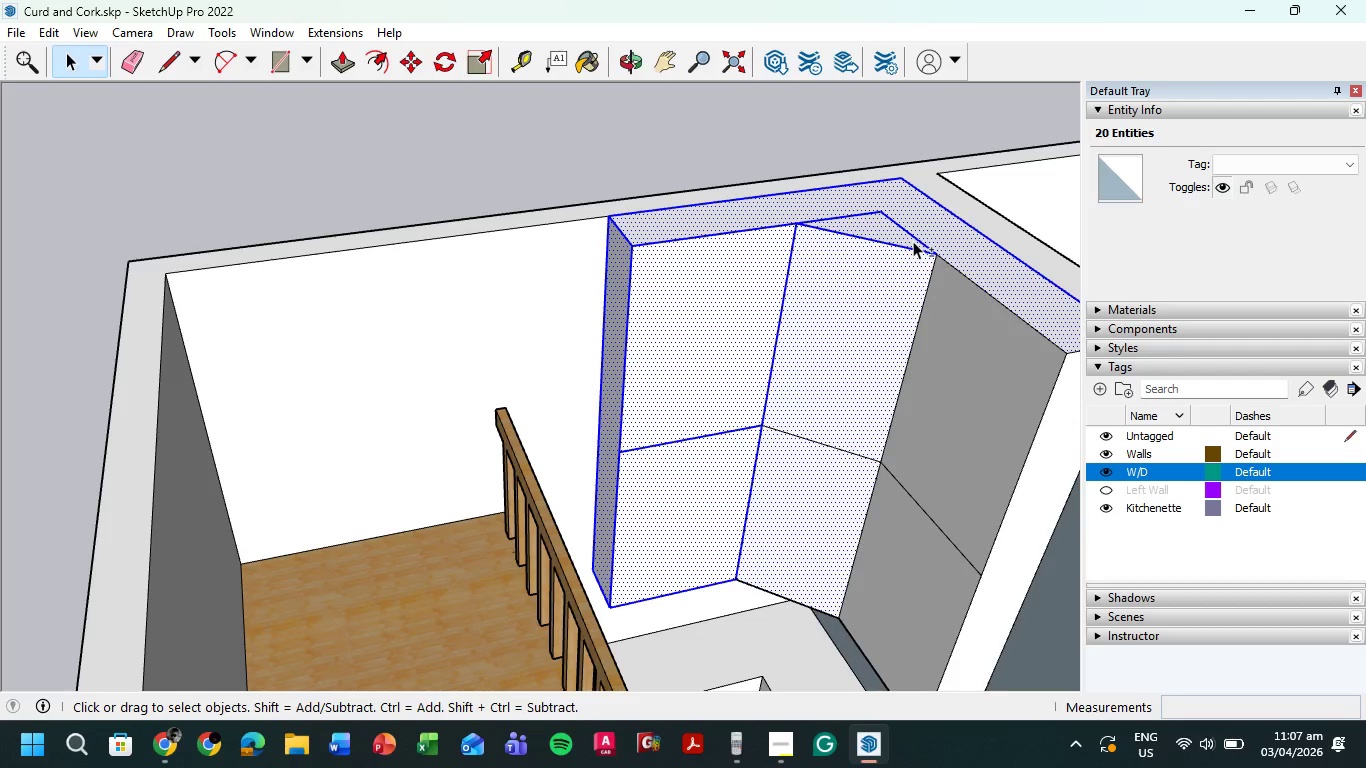 
hold_key(key=ShiftLeft, duration=1.5)
 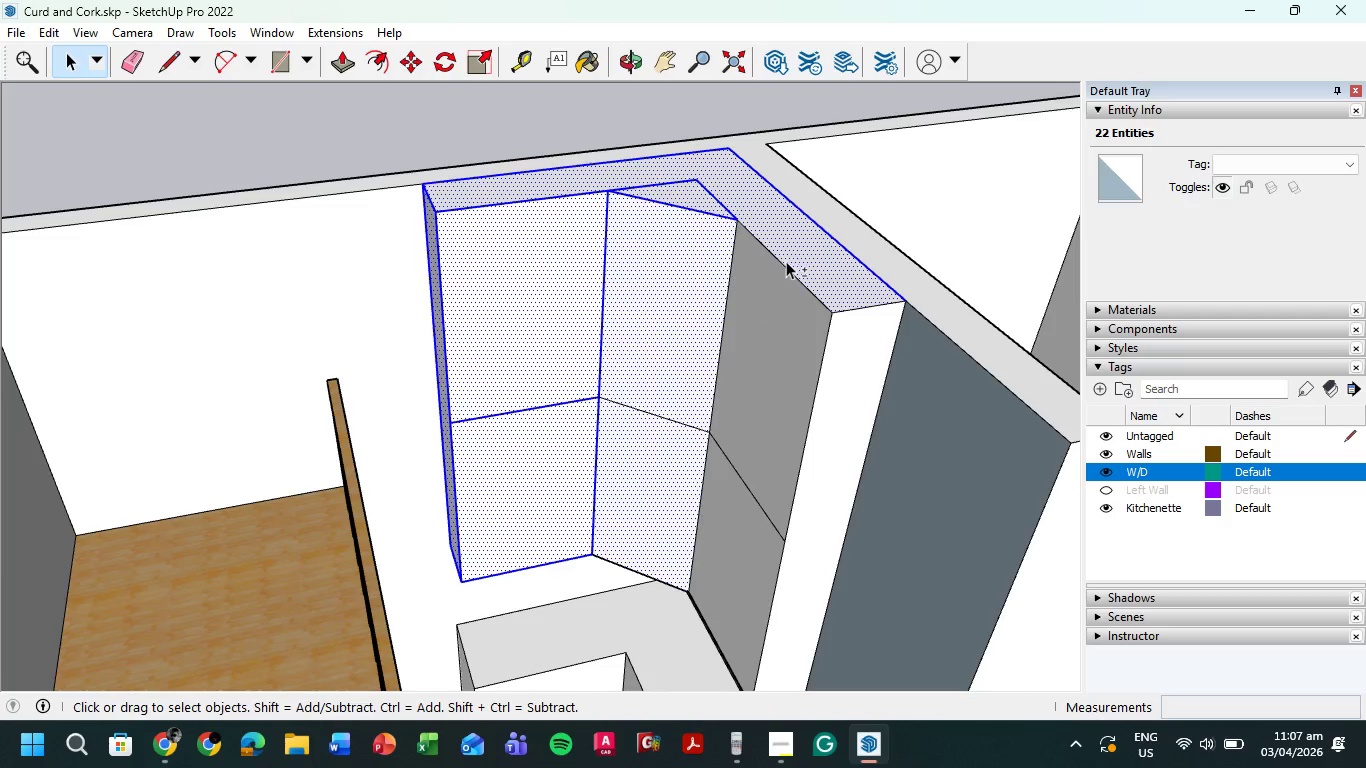 
hold_key(key=ShiftLeft, duration=1.5)
left_click([786, 261])
 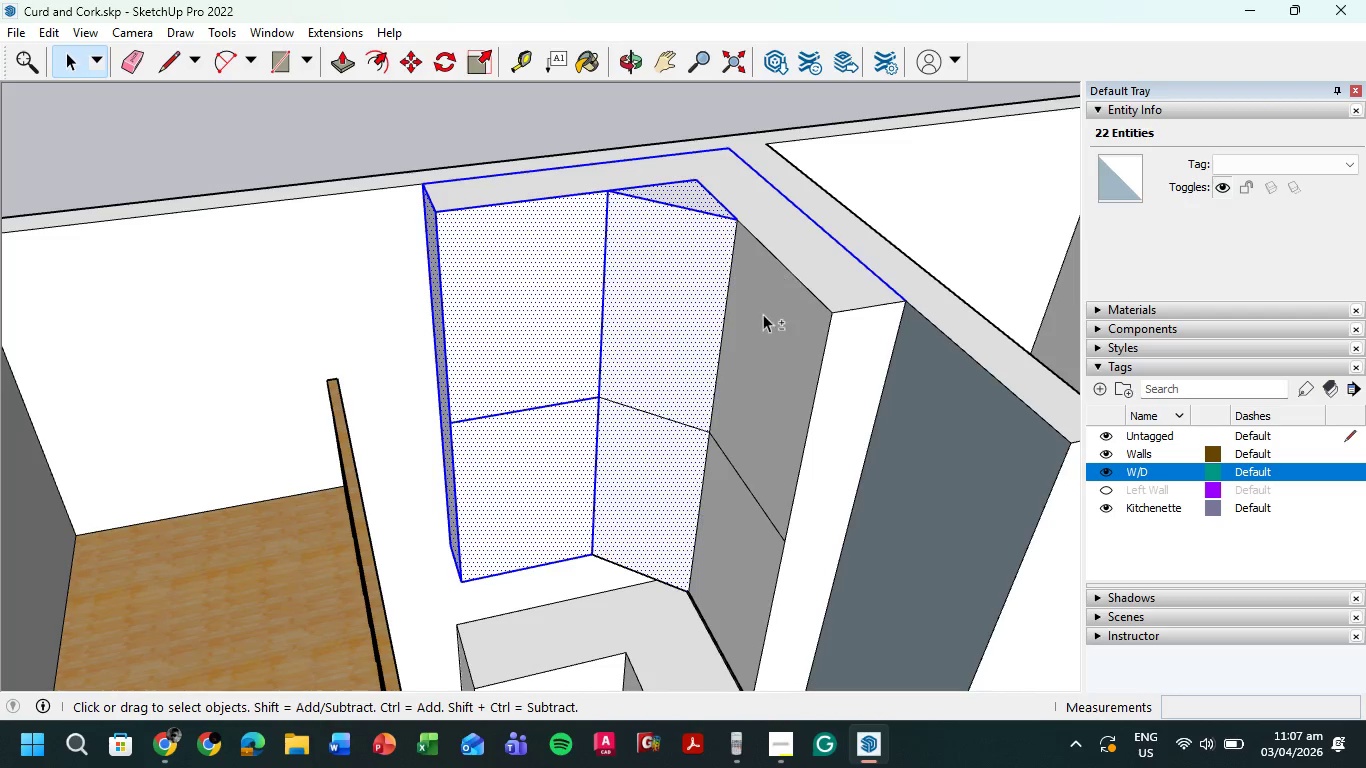 
double_click([759, 333])
 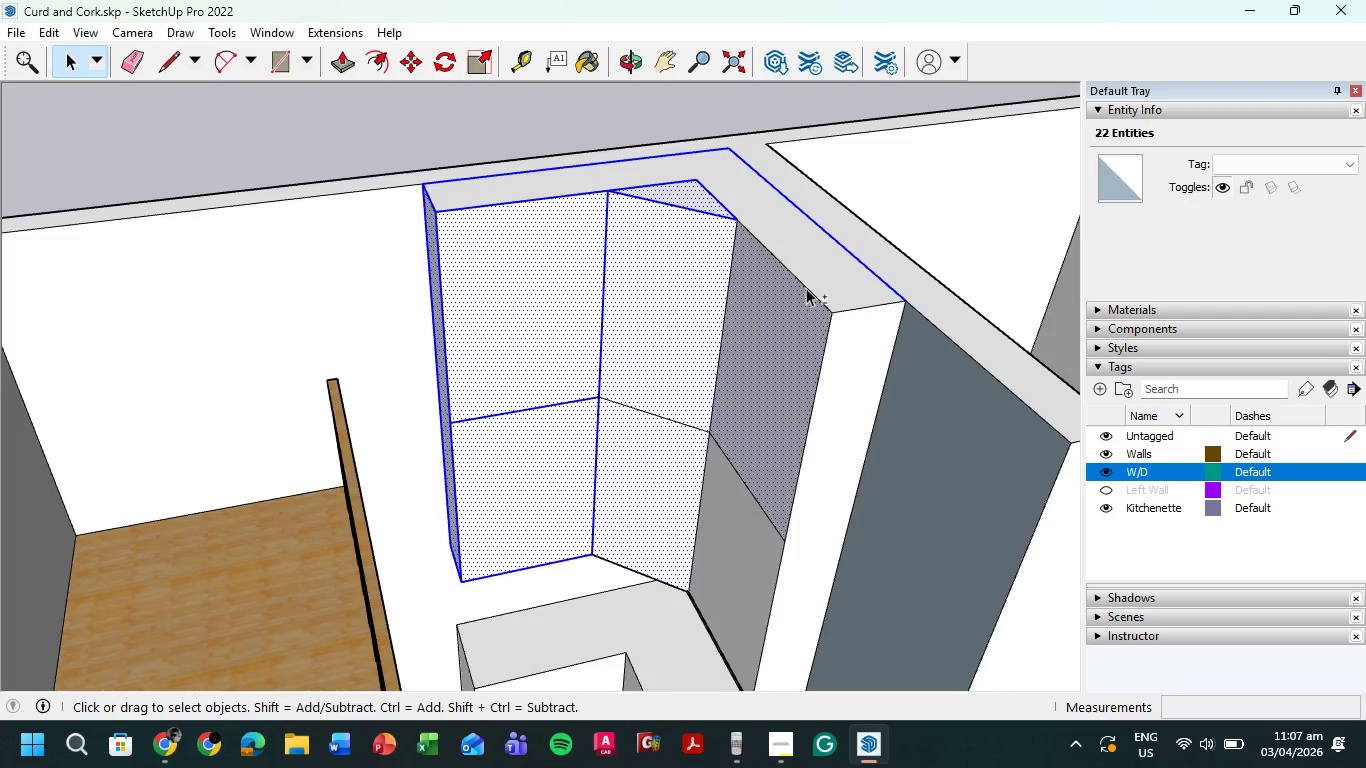 
triple_click([812, 276])
 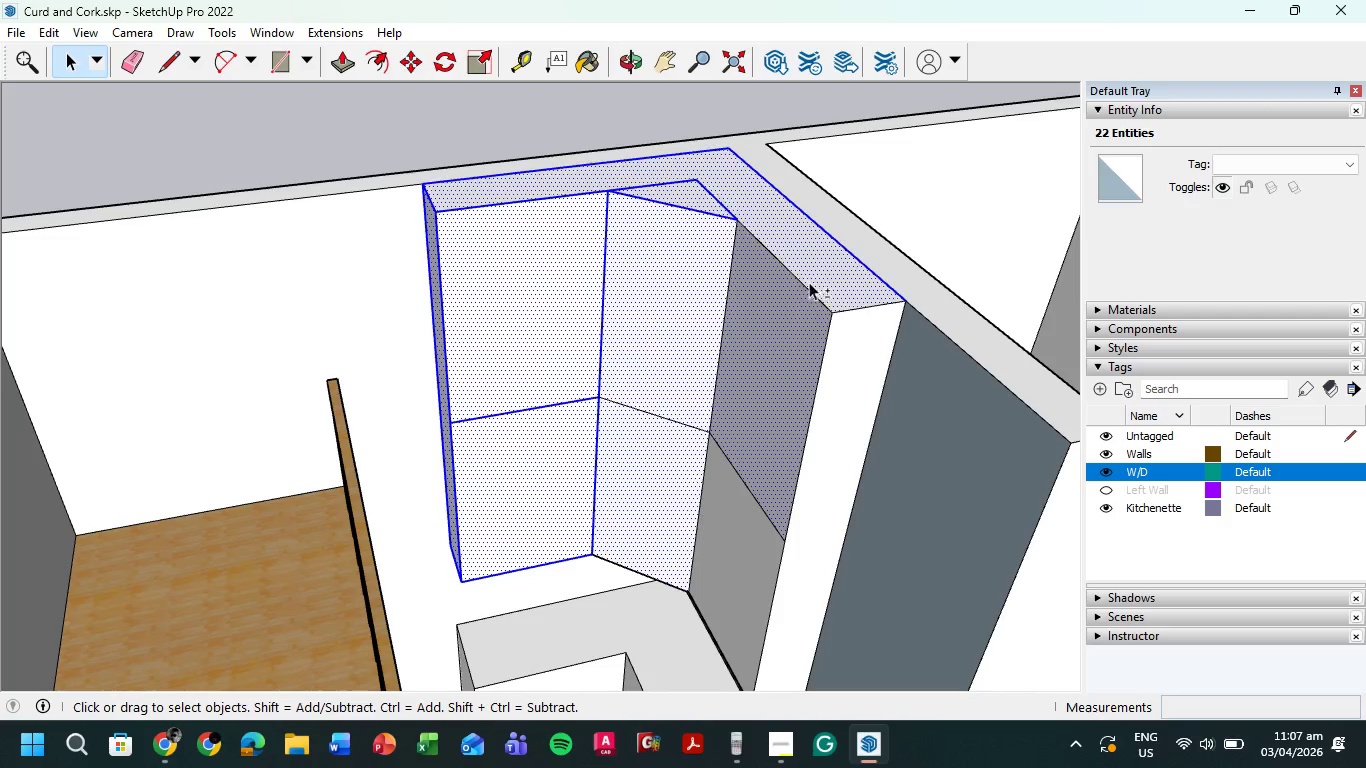 
hold_key(key=ShiftLeft, duration=1.51)
left_click([798, 290])
 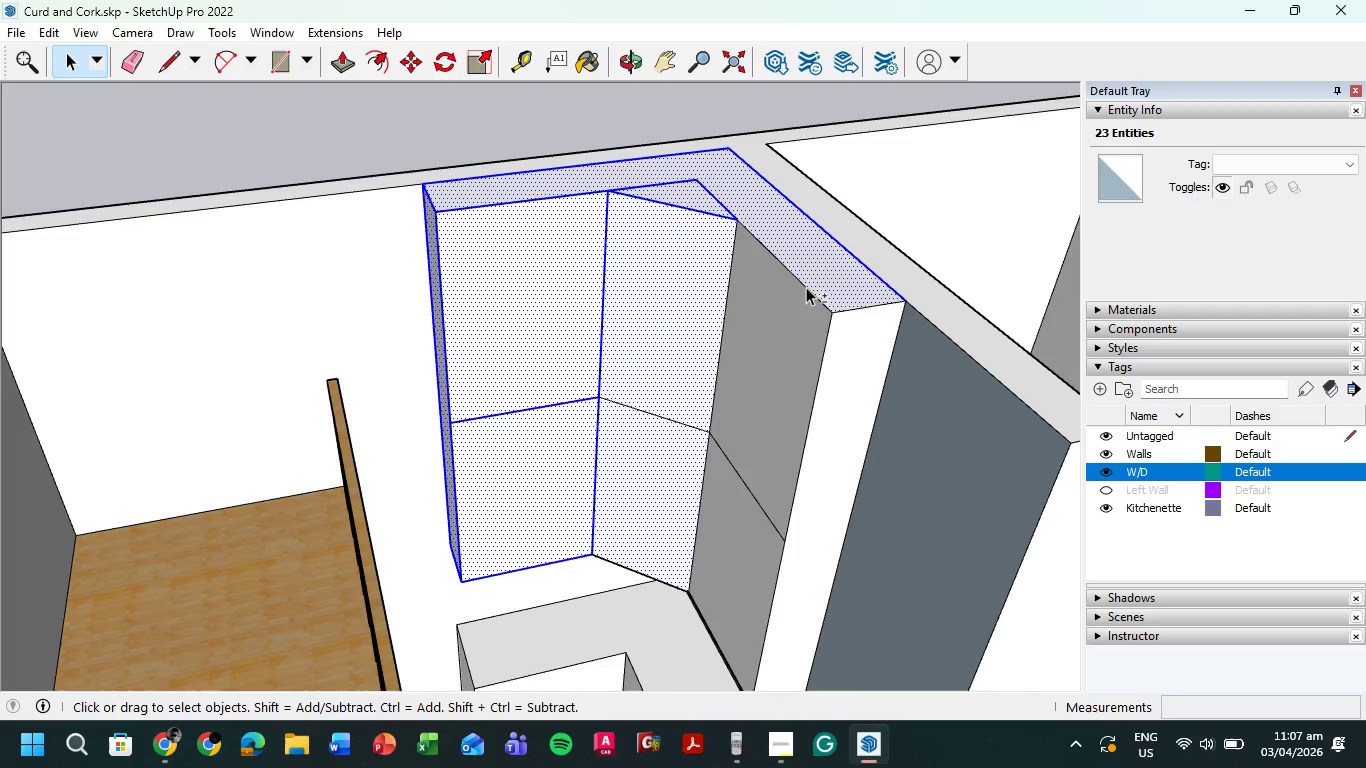 
double_click([806, 287])
 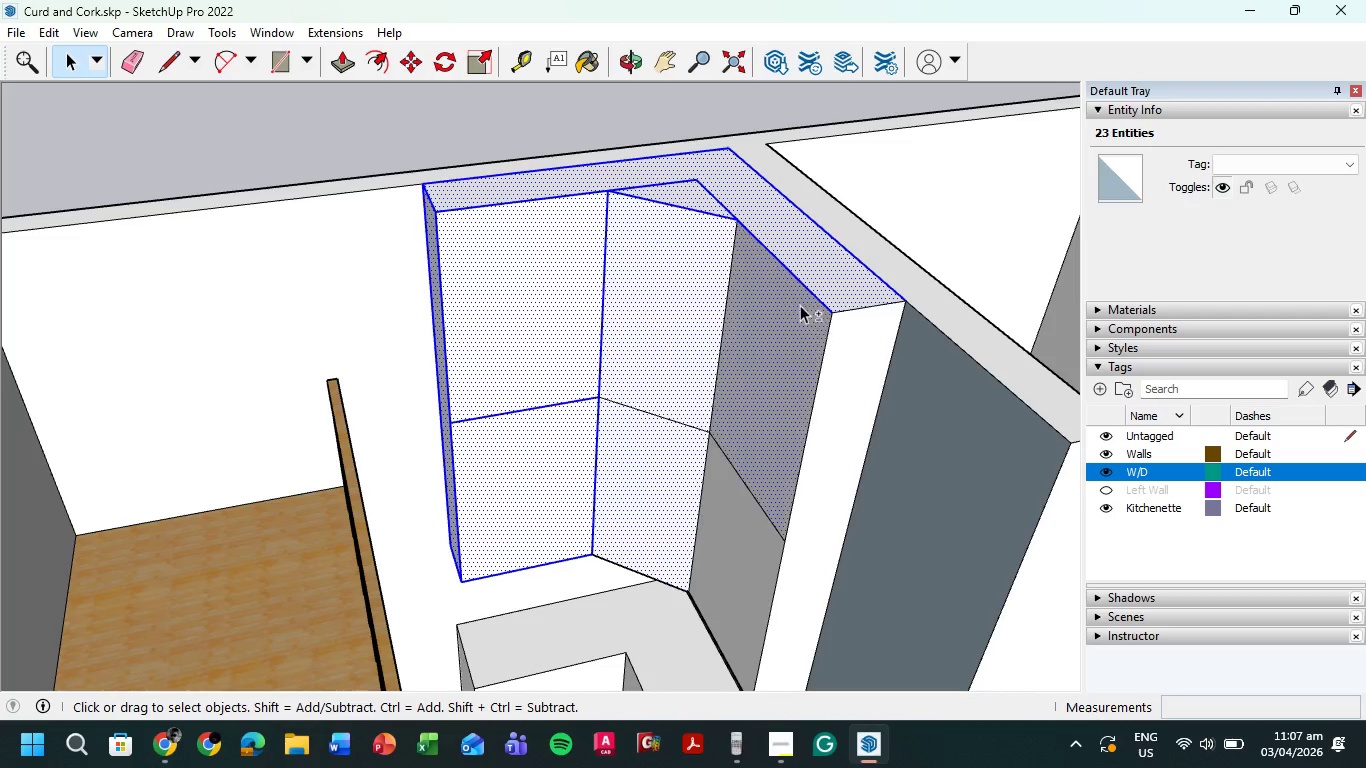 
hold_key(key=ShiftLeft, duration=1.52)
triple_click([868, 340])
 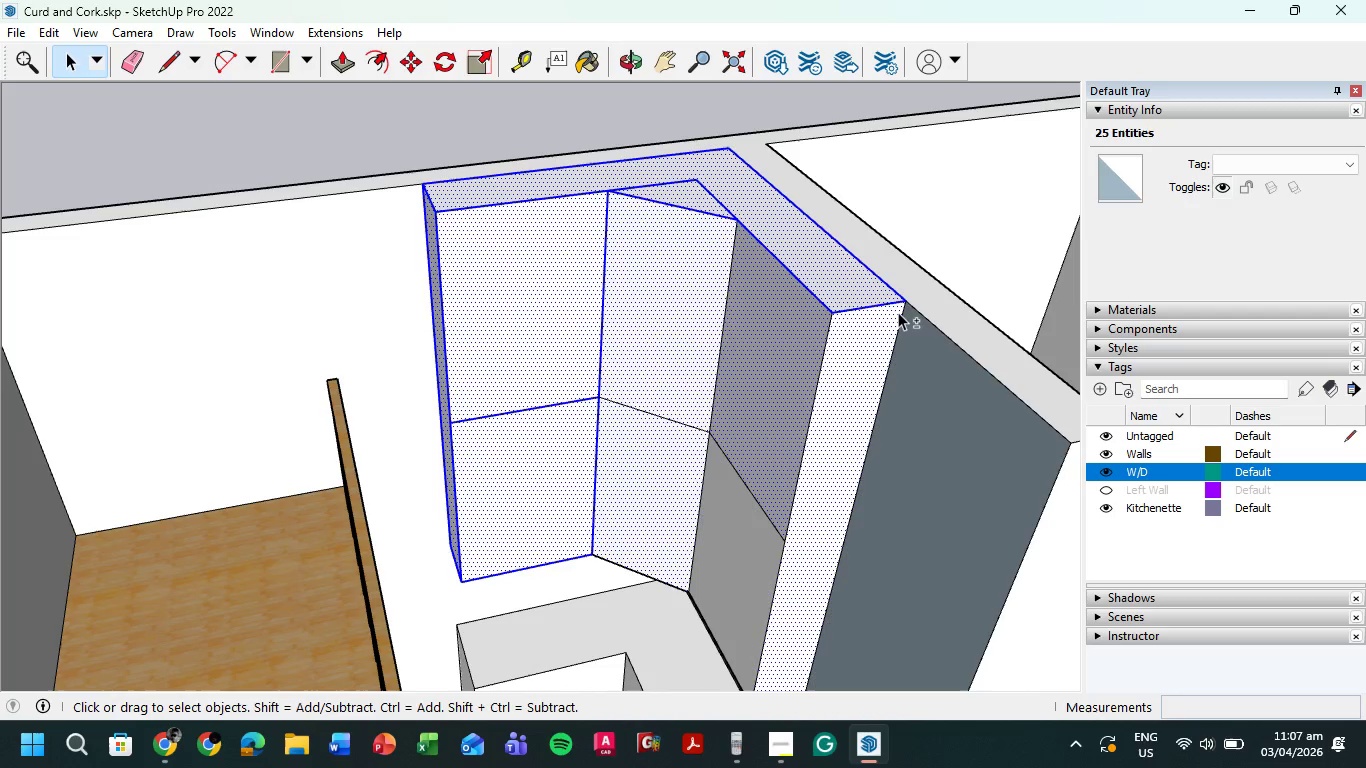 
left_click([901, 314])
 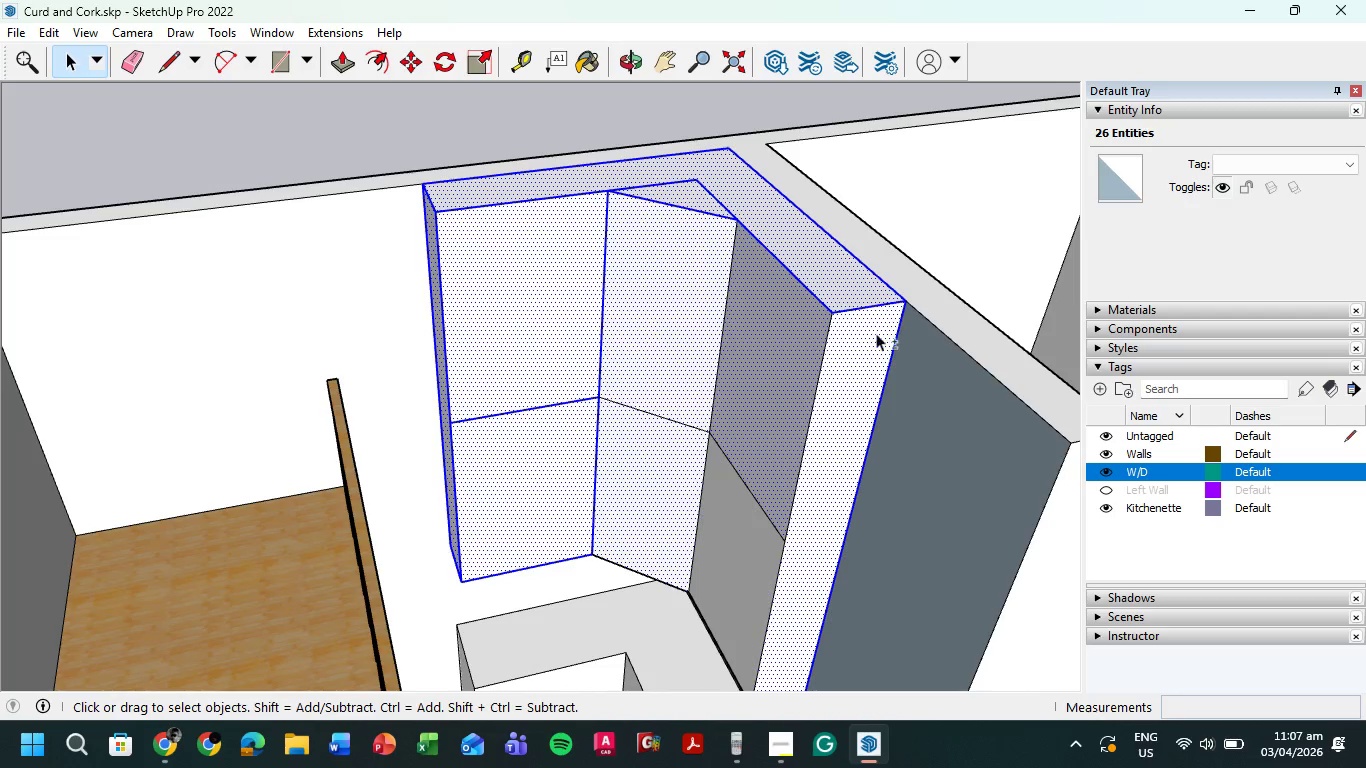 
hold_key(key=ShiftLeft, duration=1.52)
left_click([824, 347])
 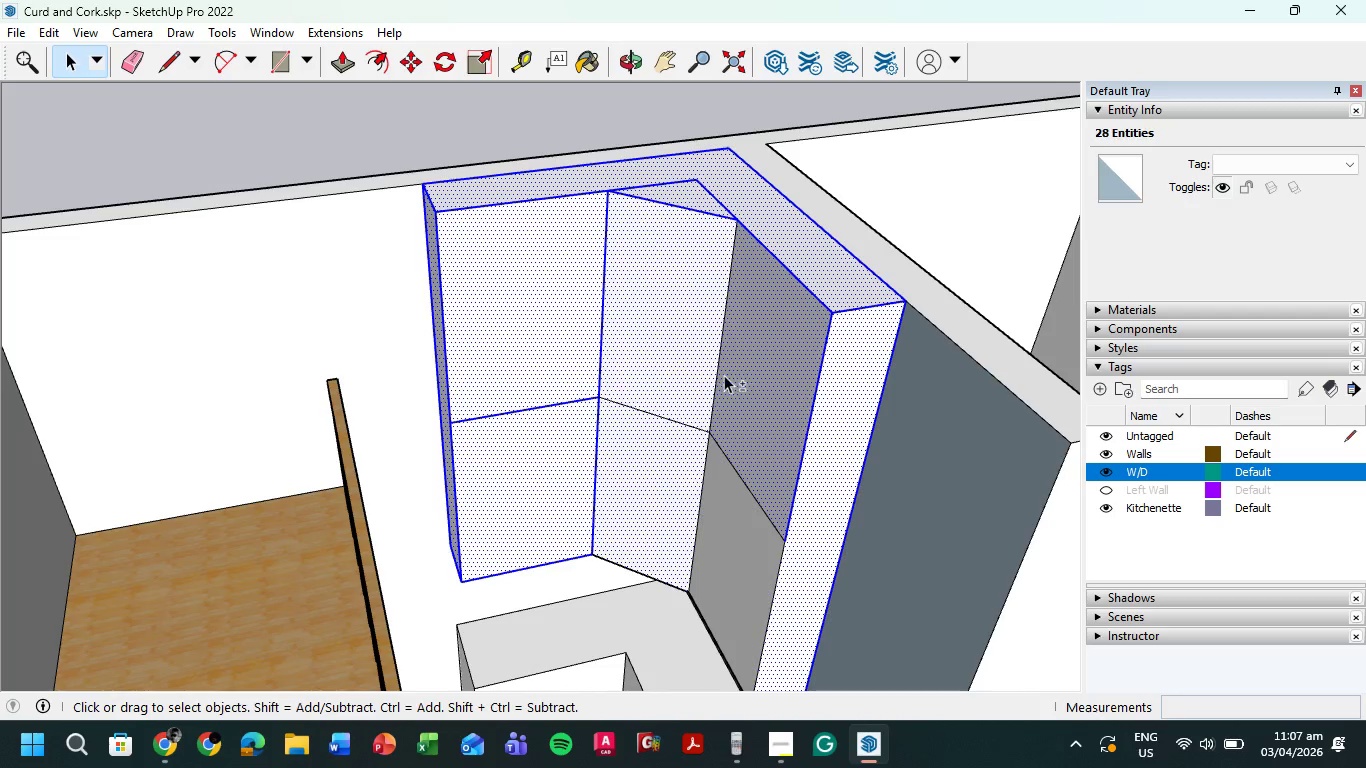 
hold_key(key=ShiftLeft, duration=1.5)
left_click([717, 367])
 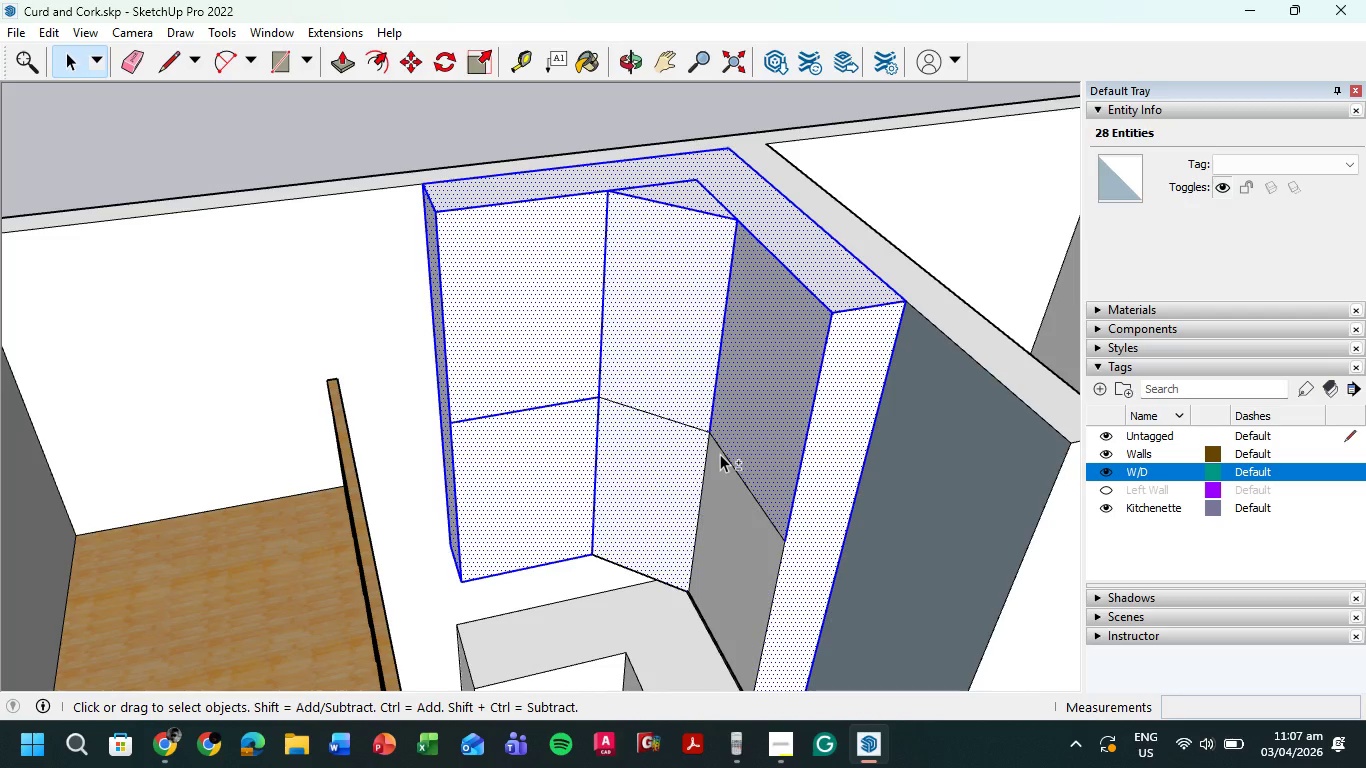 
left_click([720, 454])
 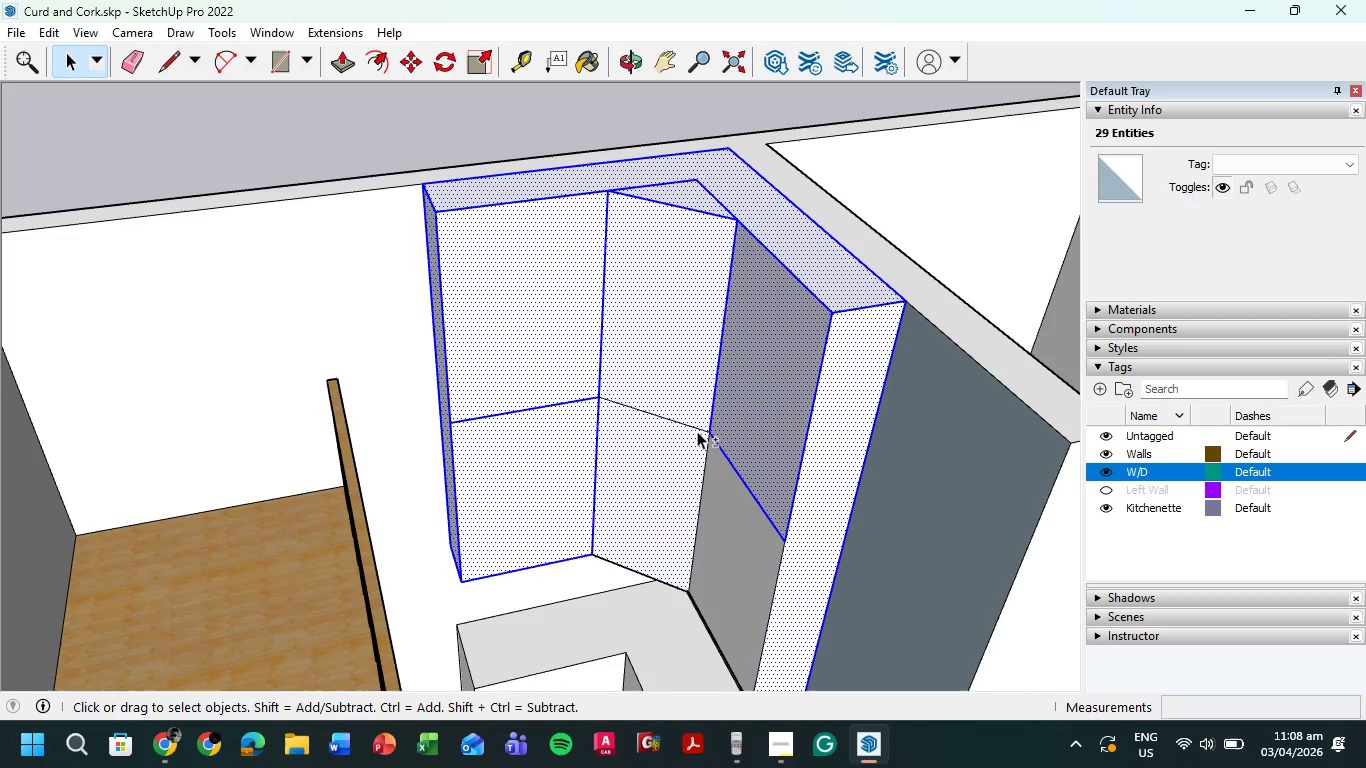 
hold_key(key=ShiftLeft, duration=1.5)
left_click([697, 430])
 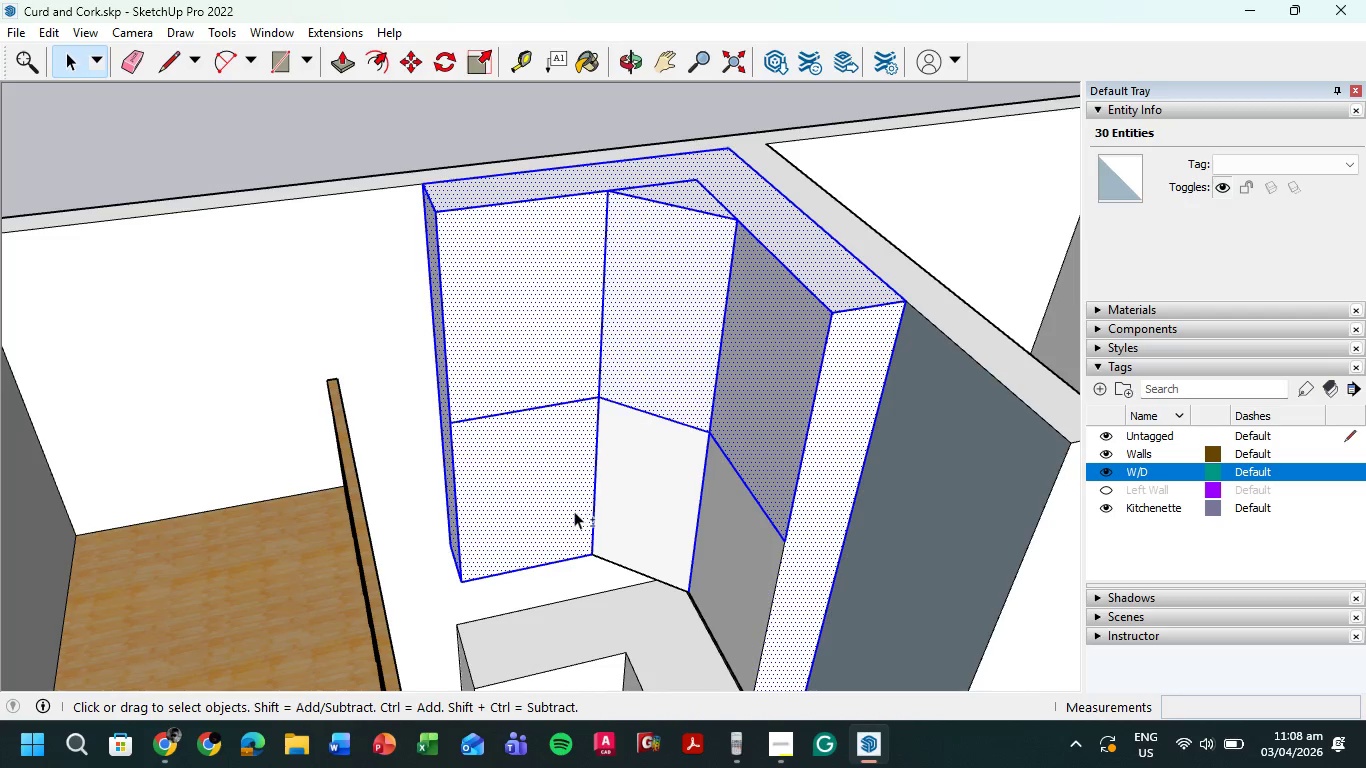 
hold_key(key=ShiftLeft, duration=1.5)
left_click([626, 506])
 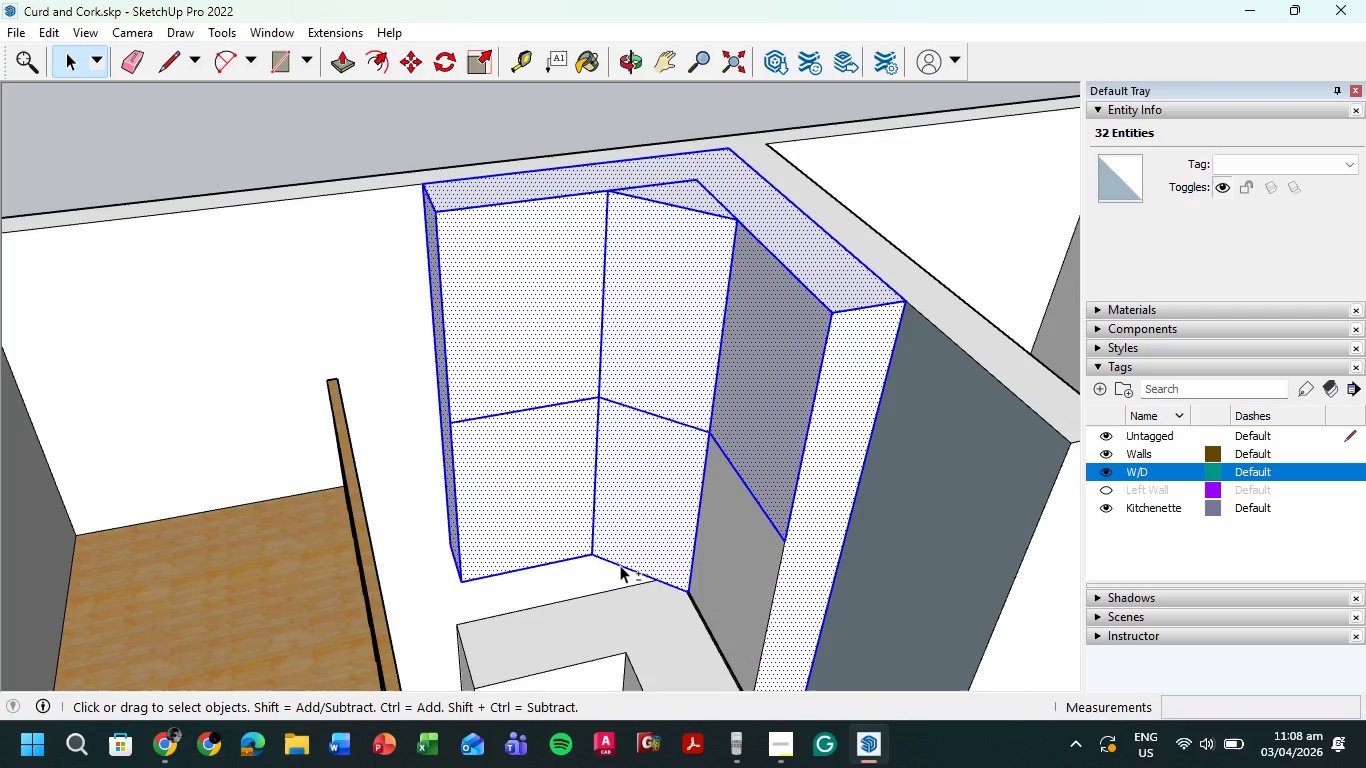 
hold_key(key=ShiftLeft, duration=1.5)
 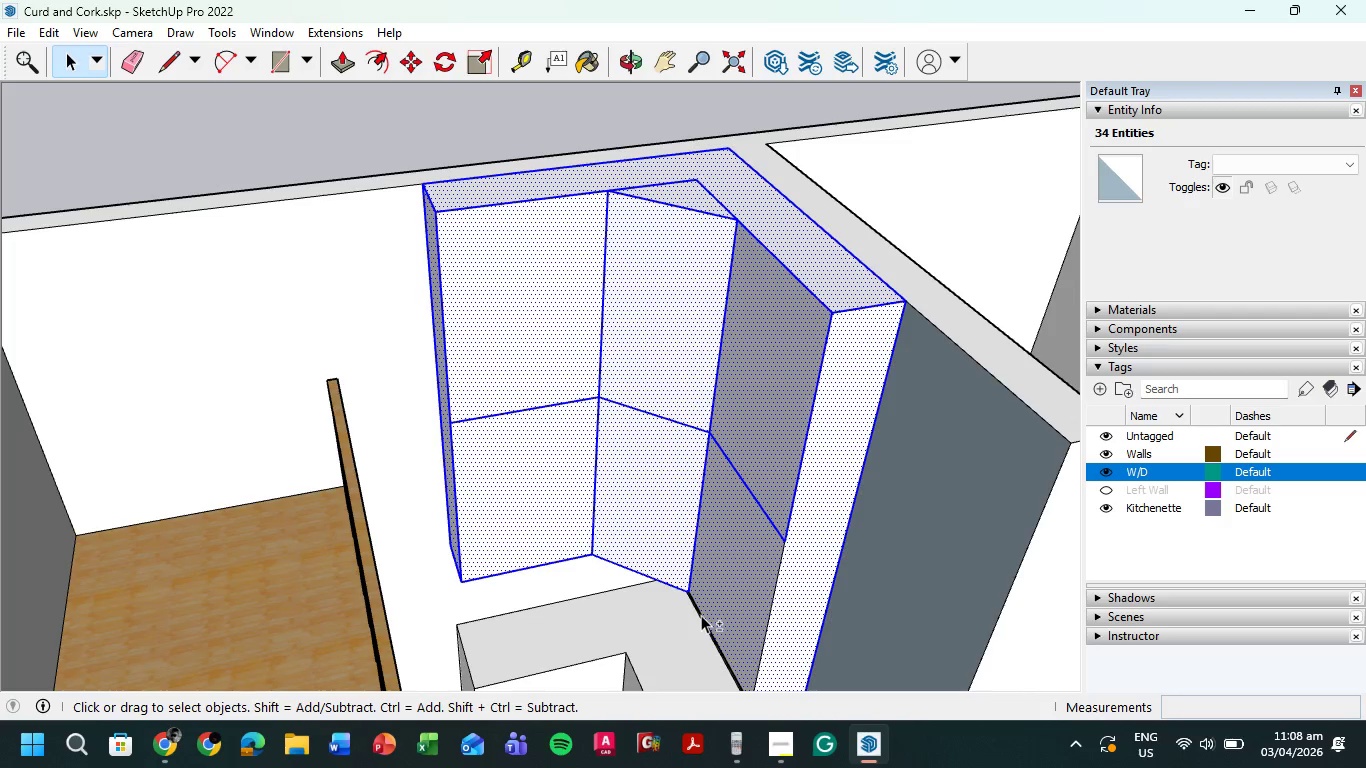 
hold_key(key=ShiftLeft, duration=1.51)
left_click([701, 615])
 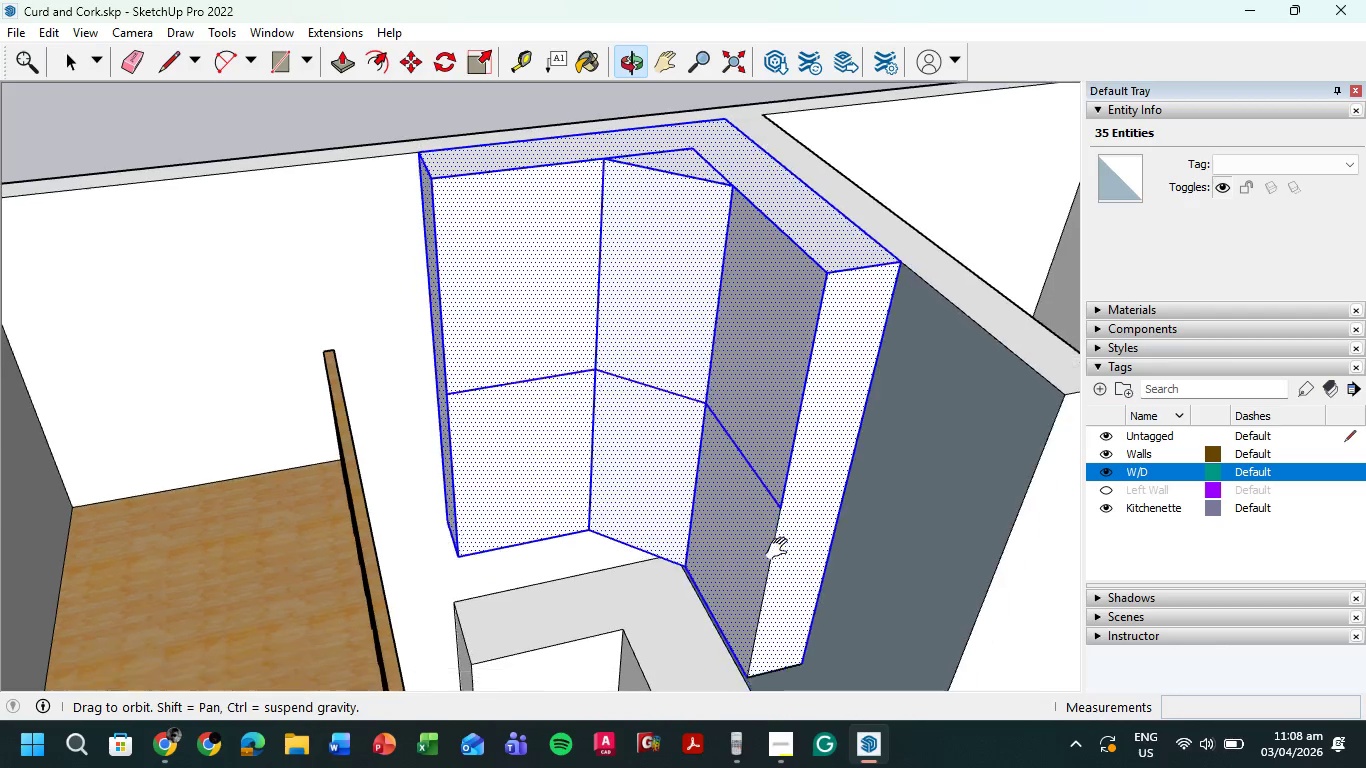 
hold_key(key=ShiftLeft, duration=1.5)
left_click([740, 463])
 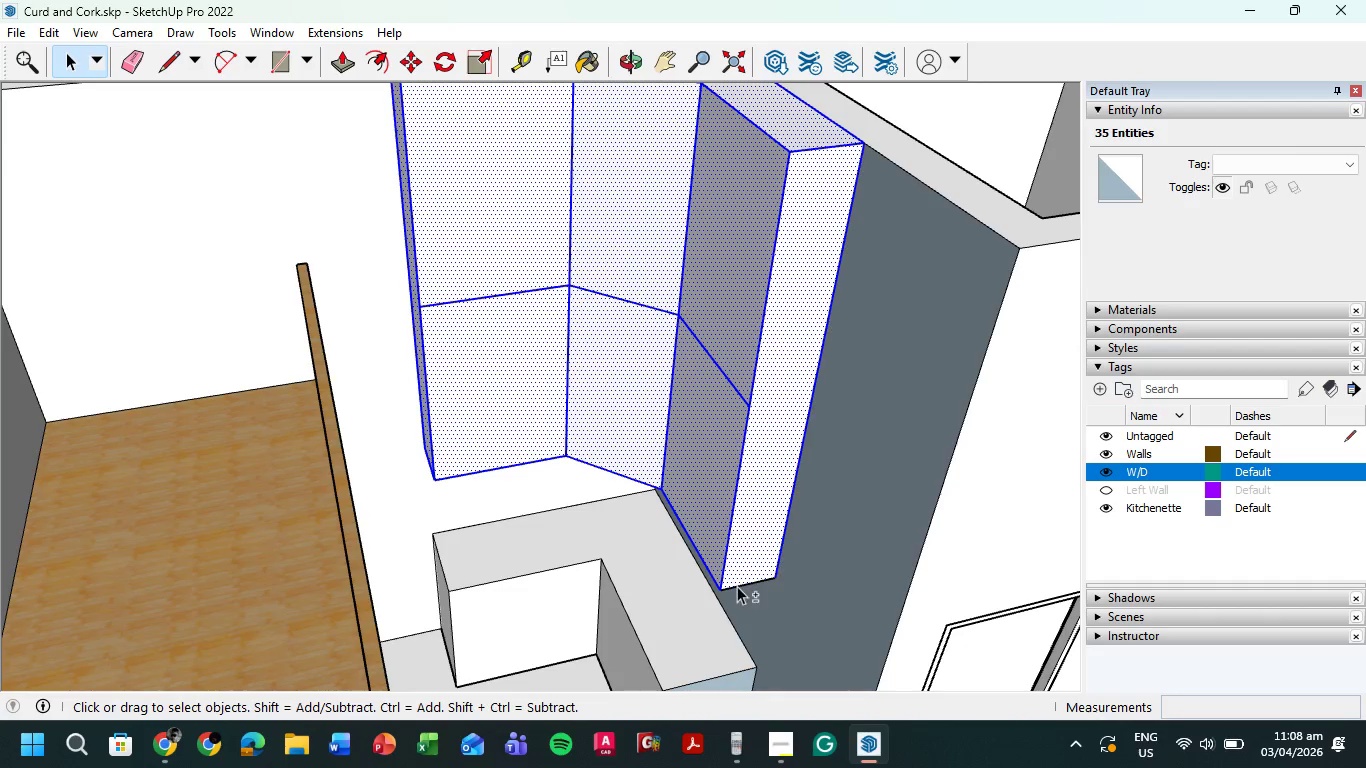 
hold_key(key=ShiftLeft, duration=1.3)
left_click([738, 586])
 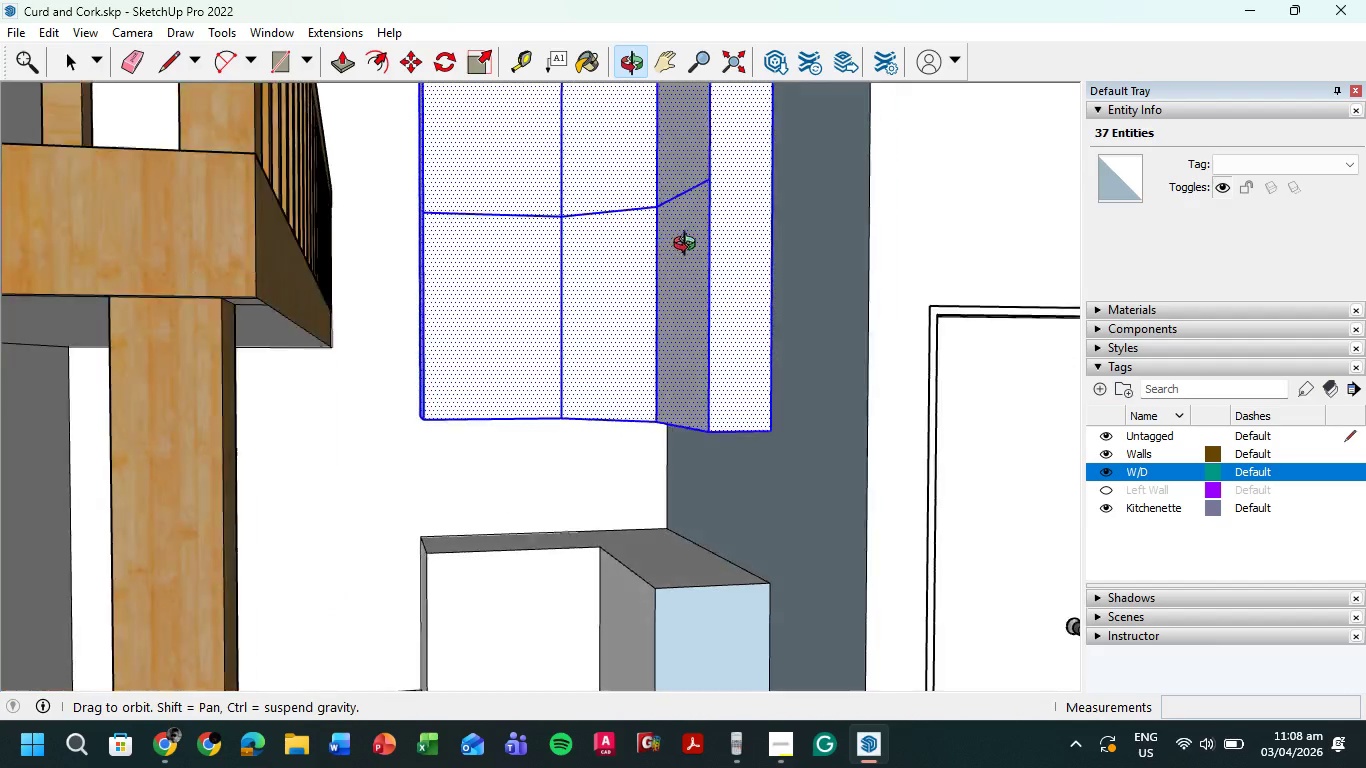 
hold_key(key=ShiftLeft, duration=0.72)
 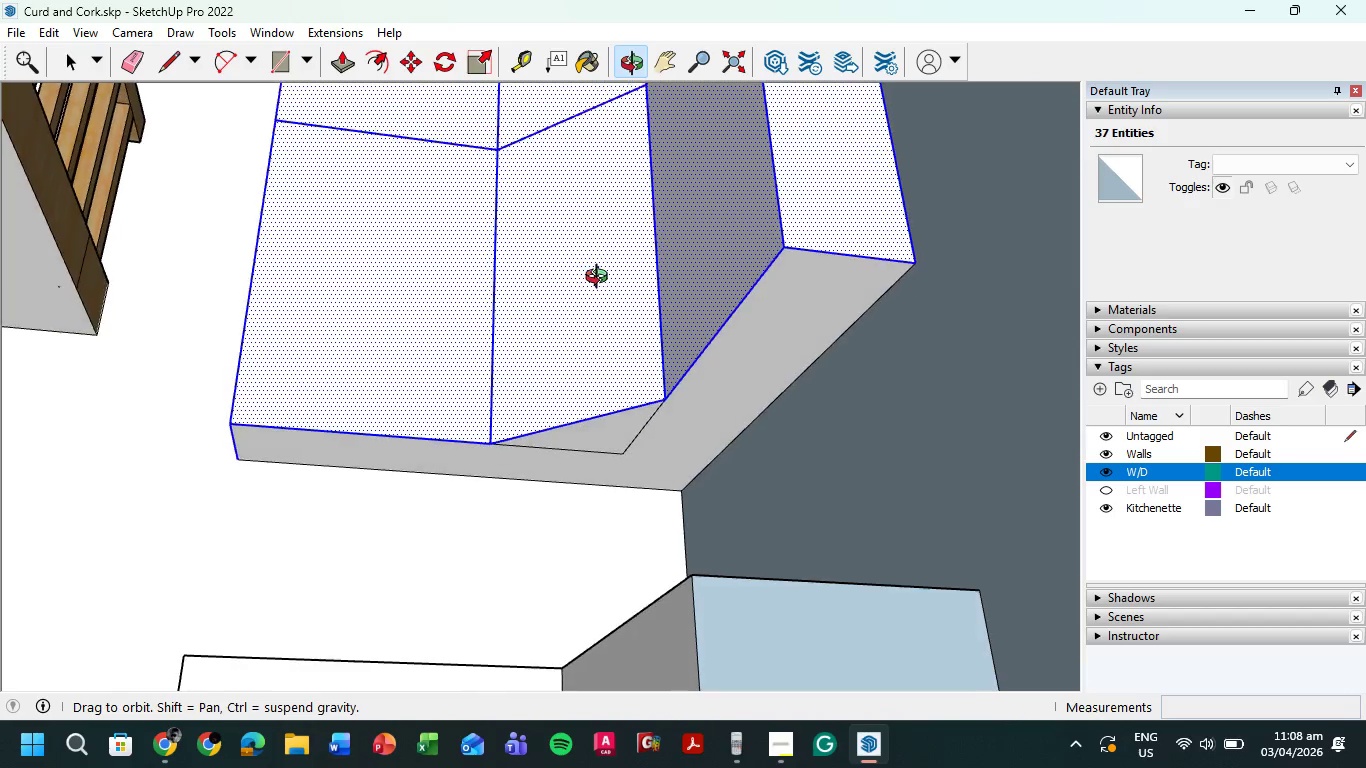 
scroll: coordinate [653, 368], scroll_direction: up, amount: 6.0
 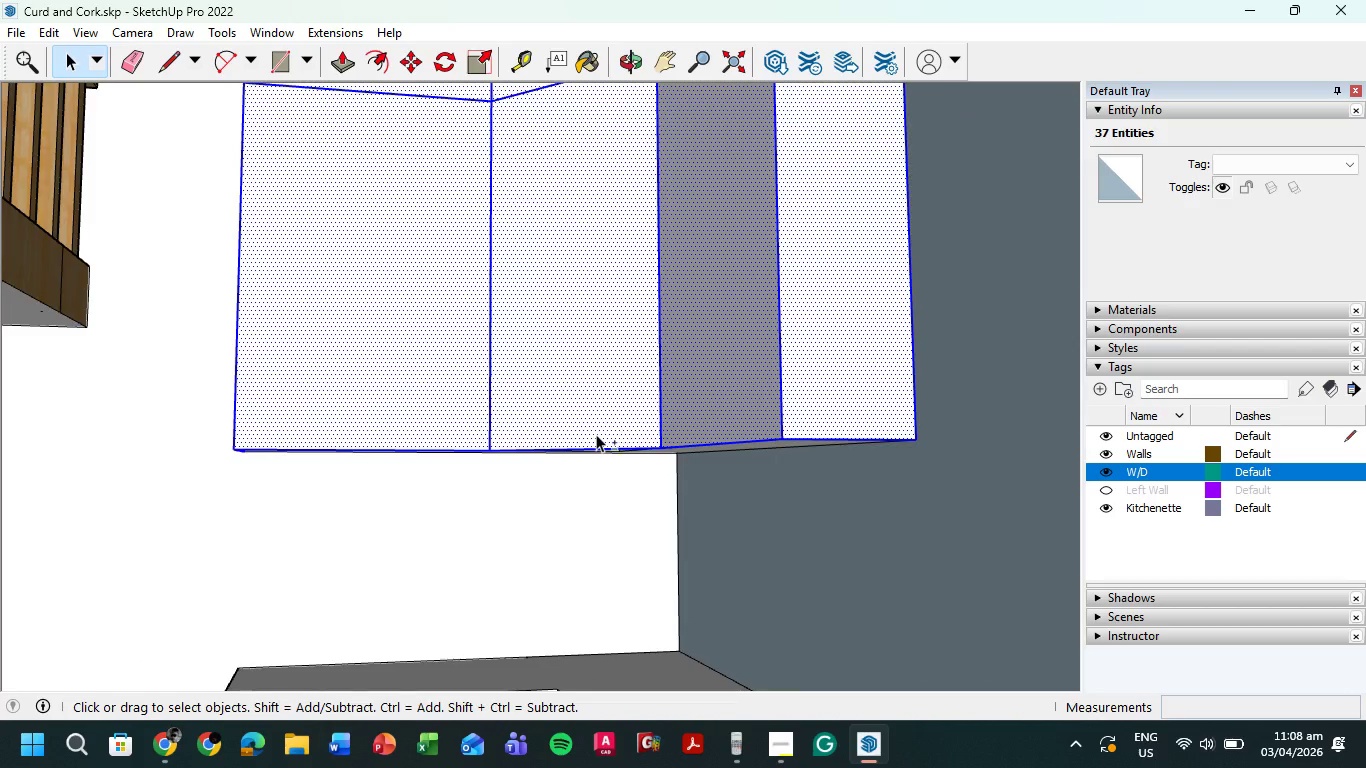 
hold_key(key=ShiftLeft, duration=1.5)
left_click([595, 437])
 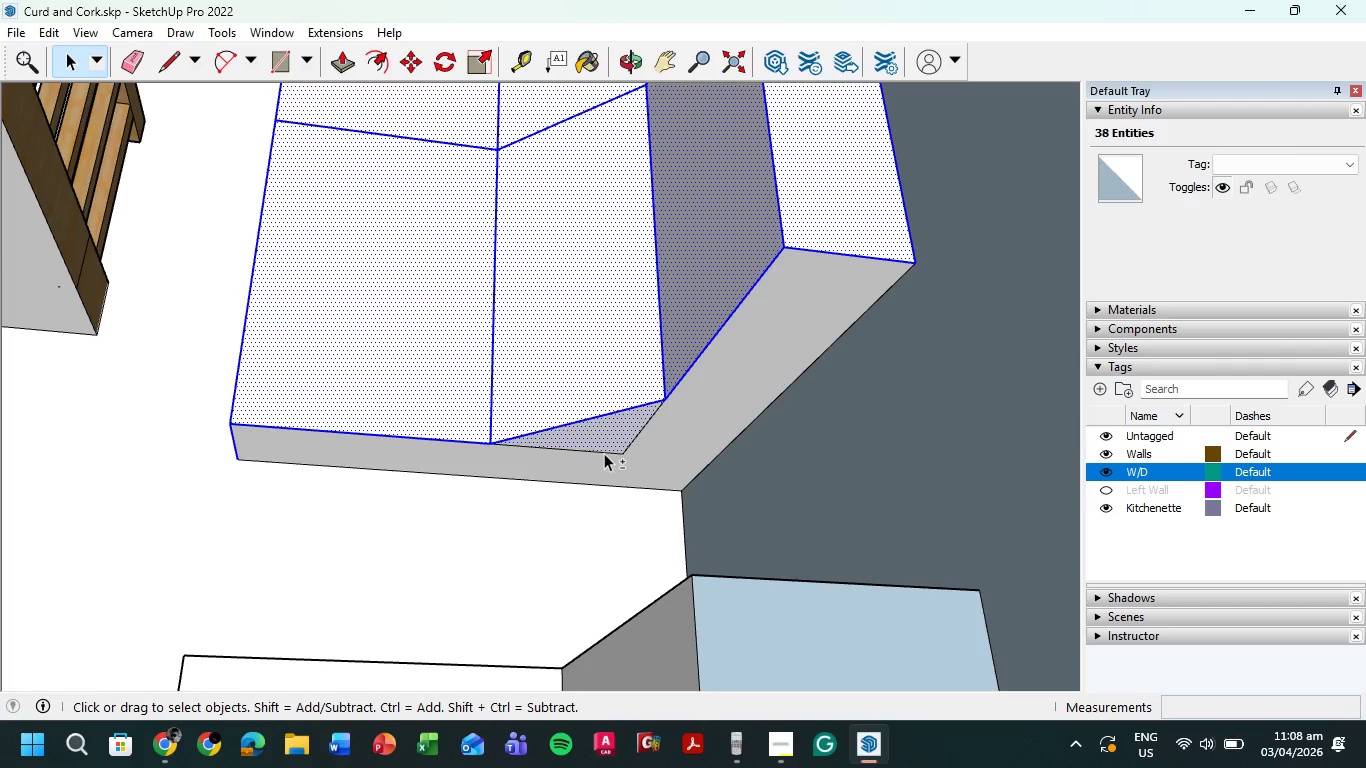 
left_click([605, 452])
 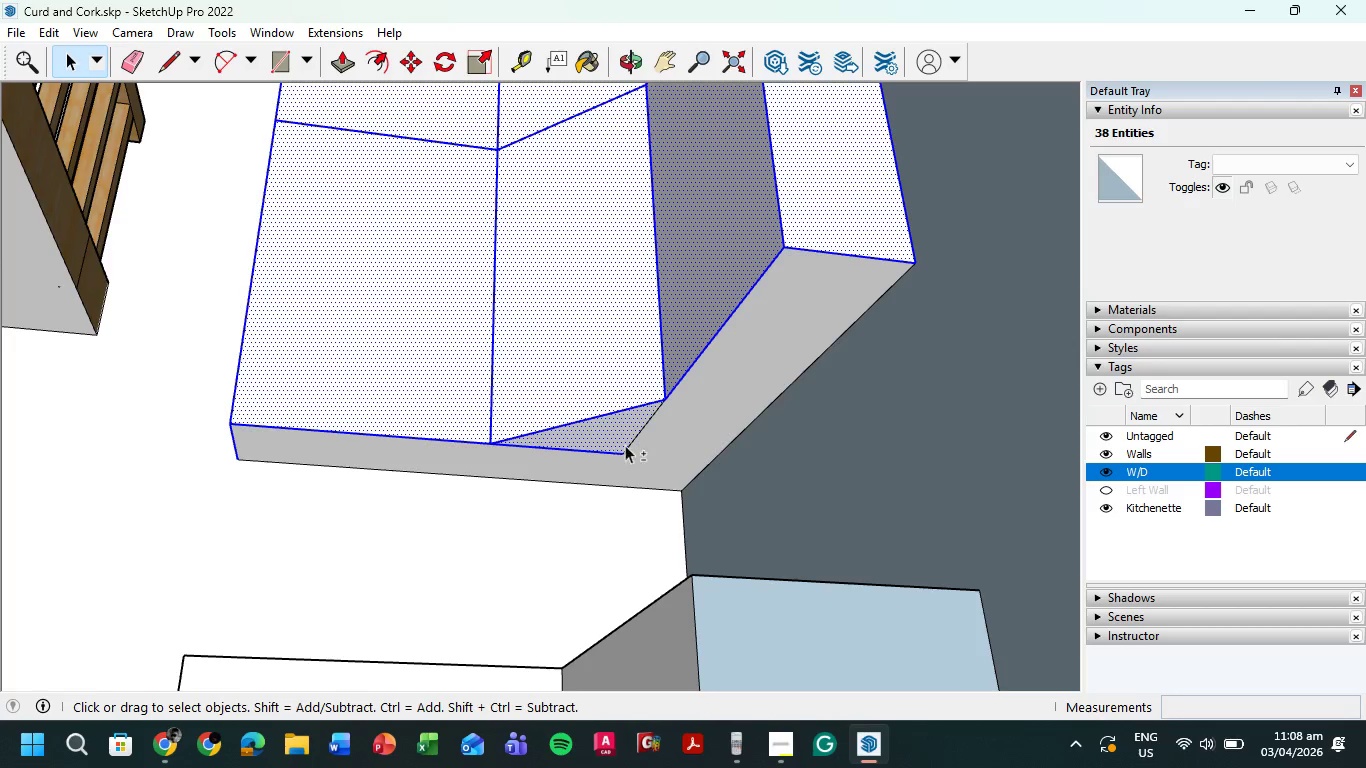 
hold_key(key=ShiftLeft, duration=1.52)
left_click([633, 439])
 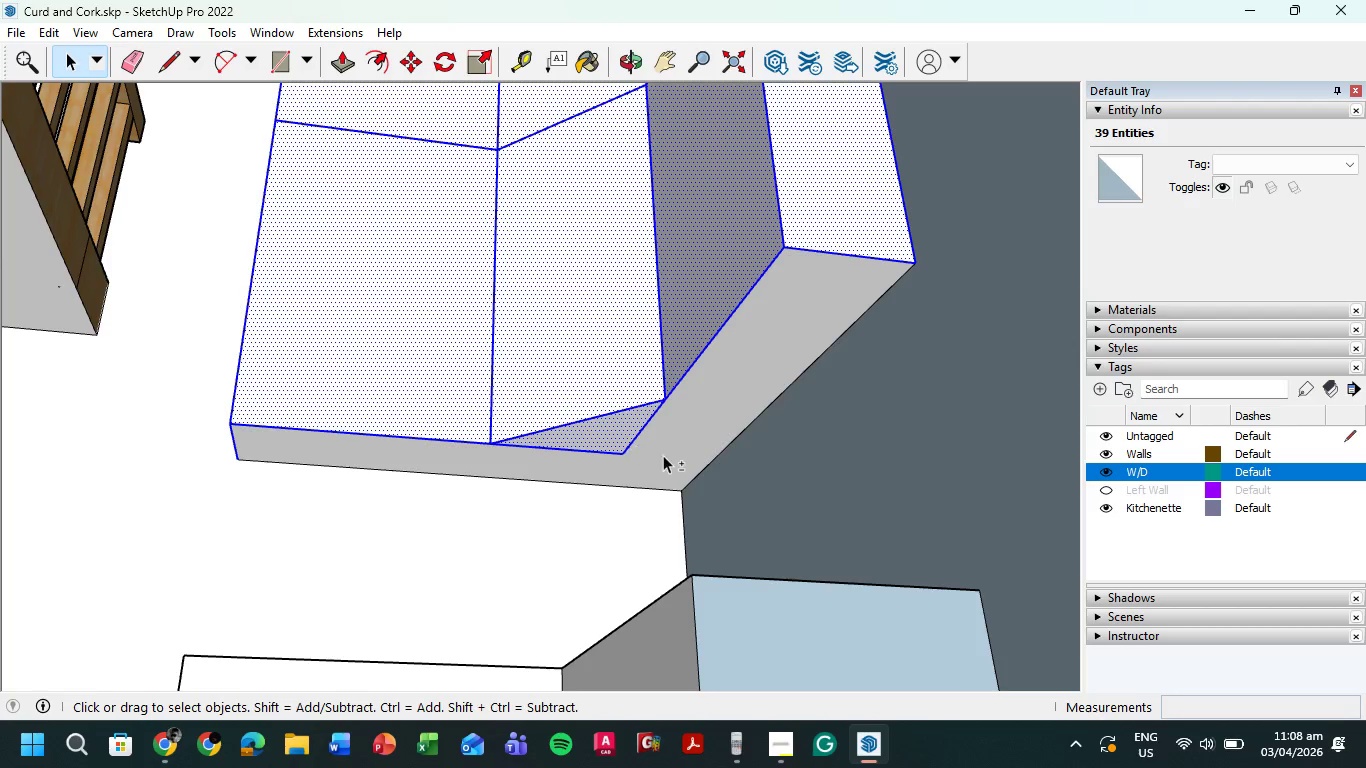 
double_click([664, 455])
 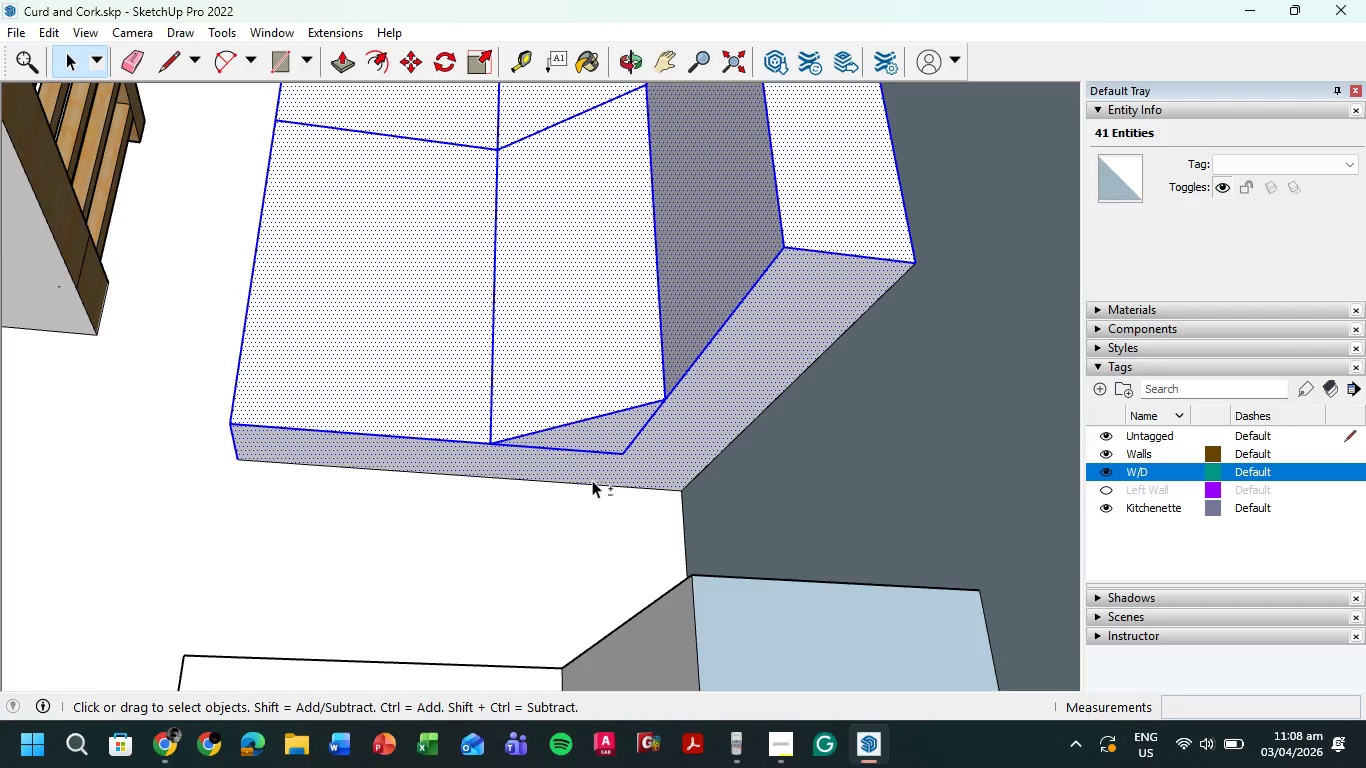 
hold_key(key=ShiftLeft, duration=1.5)
left_click([592, 483])
 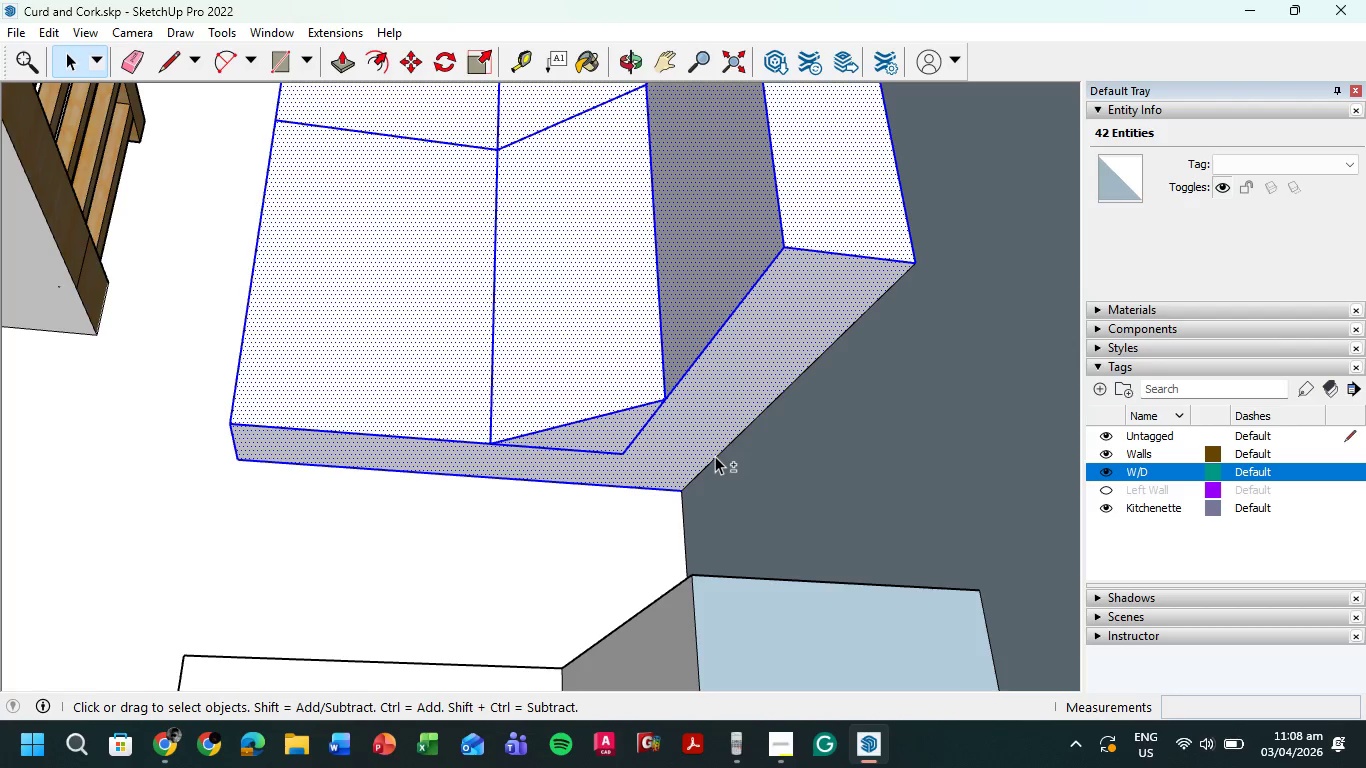 
left_click([715, 456])
 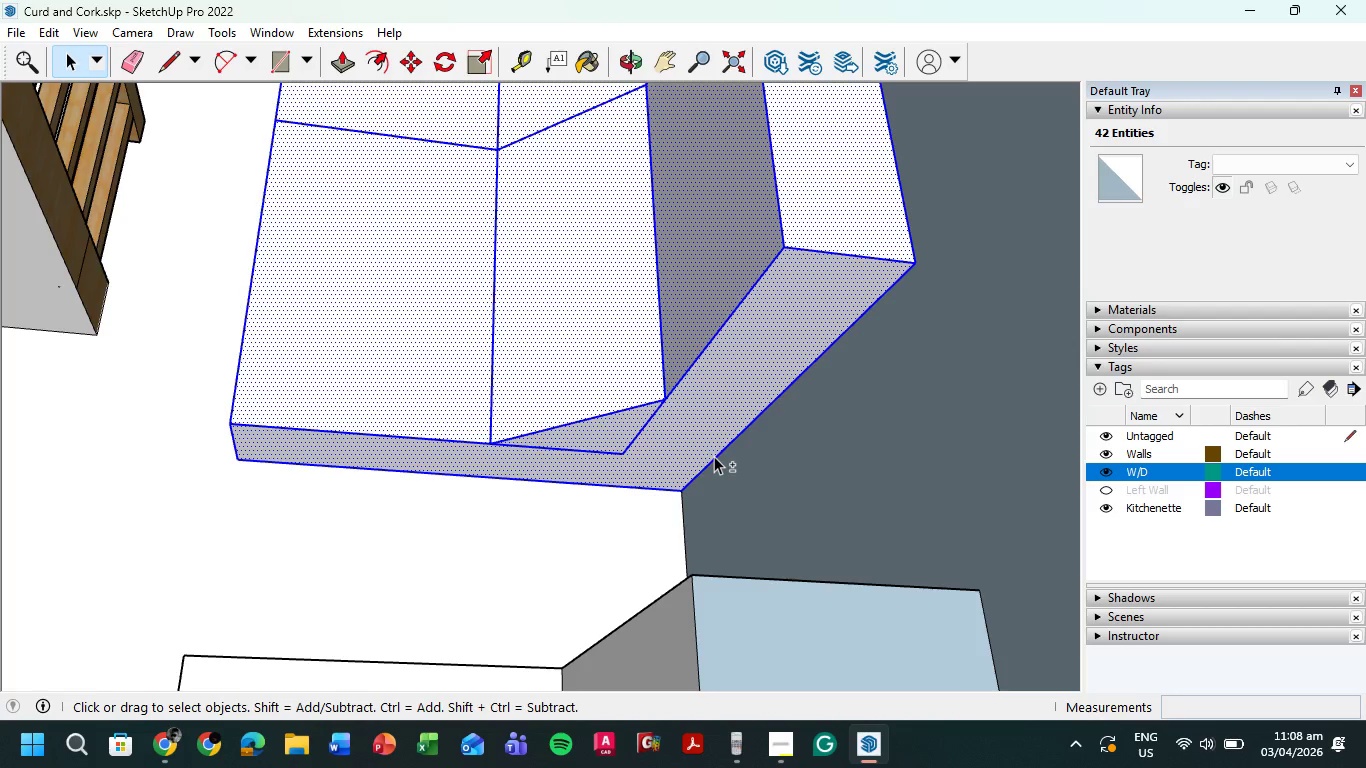 
hold_key(key=ShiftLeft, duration=0.38)
 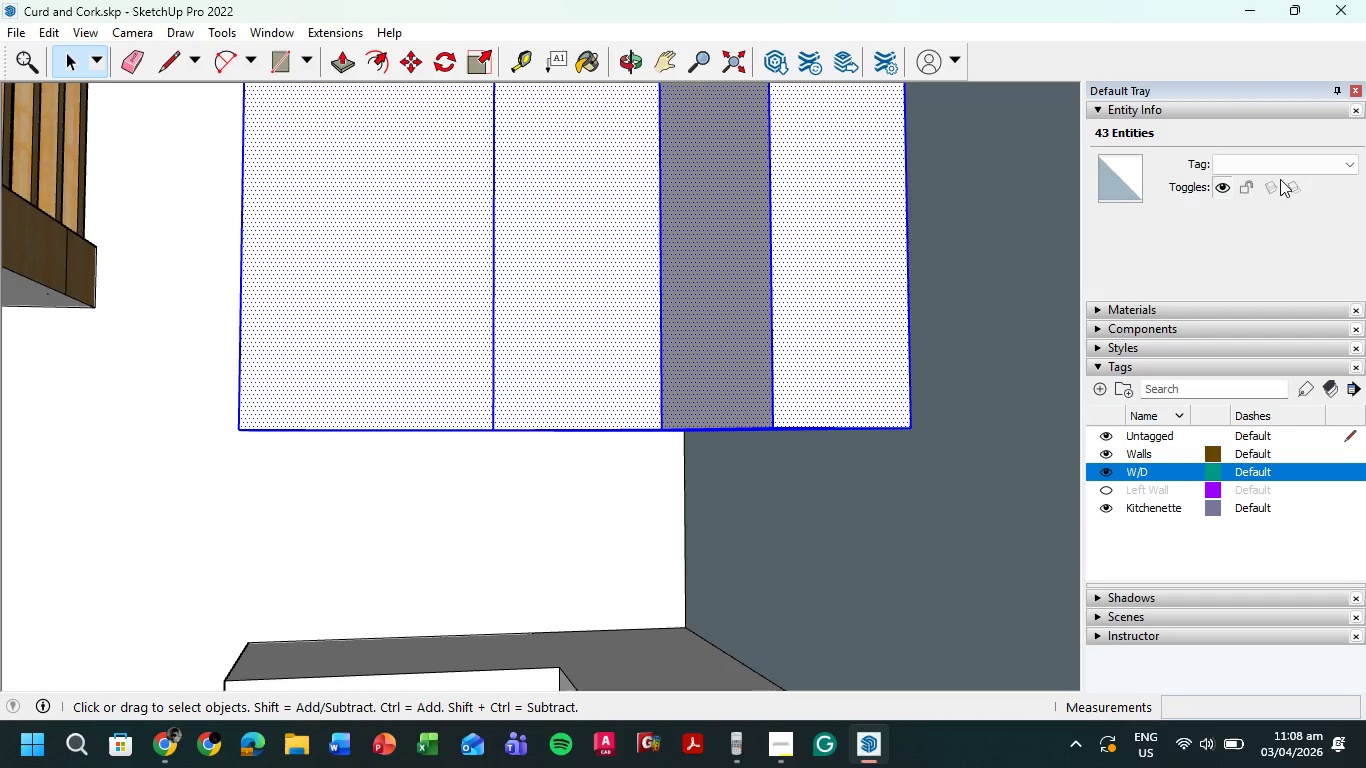 
left_click([1354, 165])
 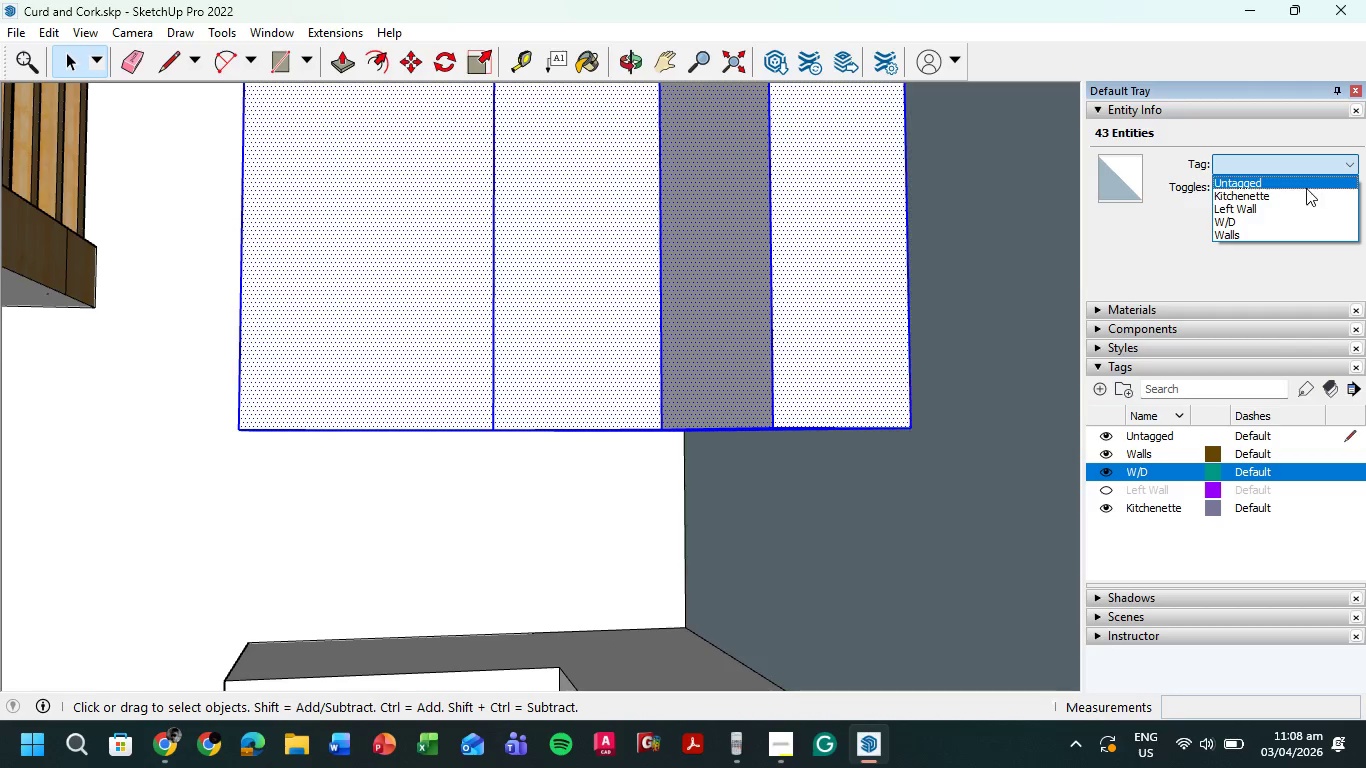 
left_click([1296, 200])
 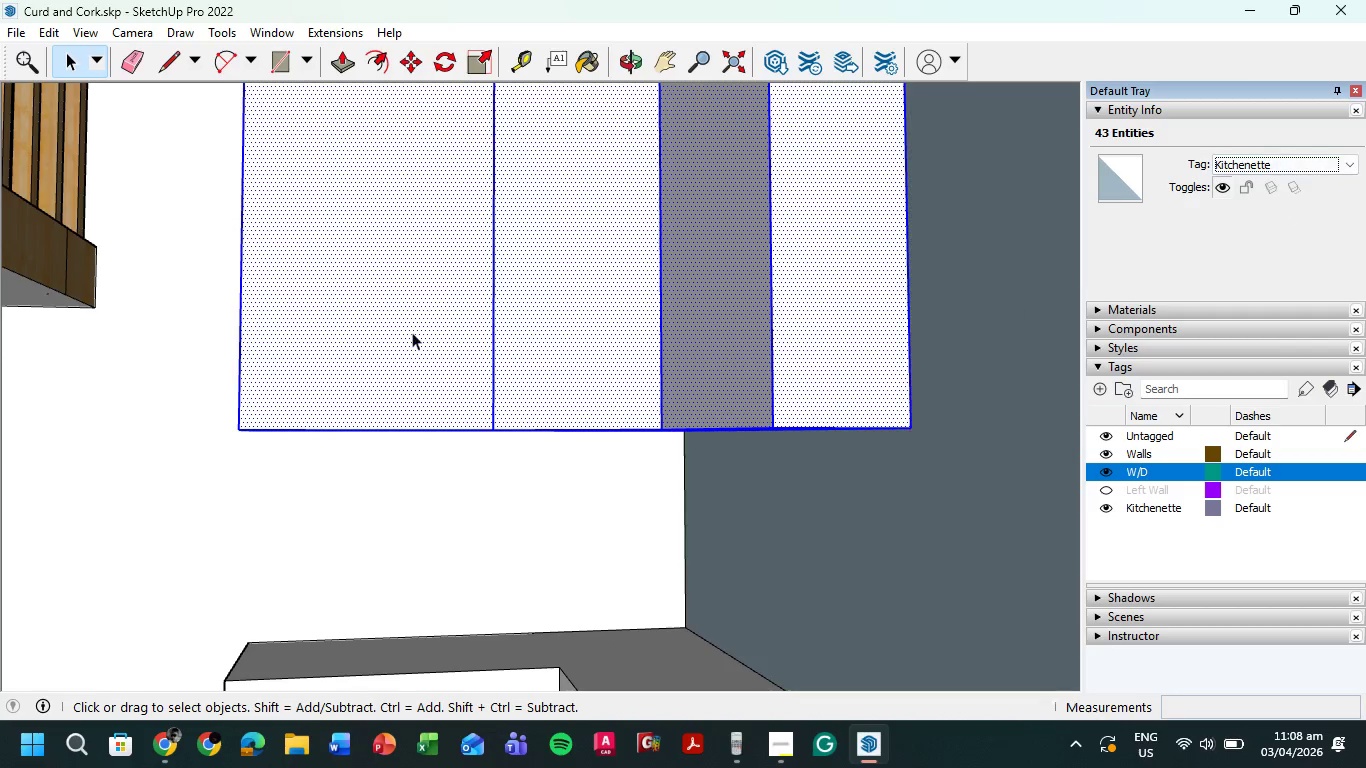 
scroll: coordinate [448, 347], scroll_direction: down, amount: 11.0
 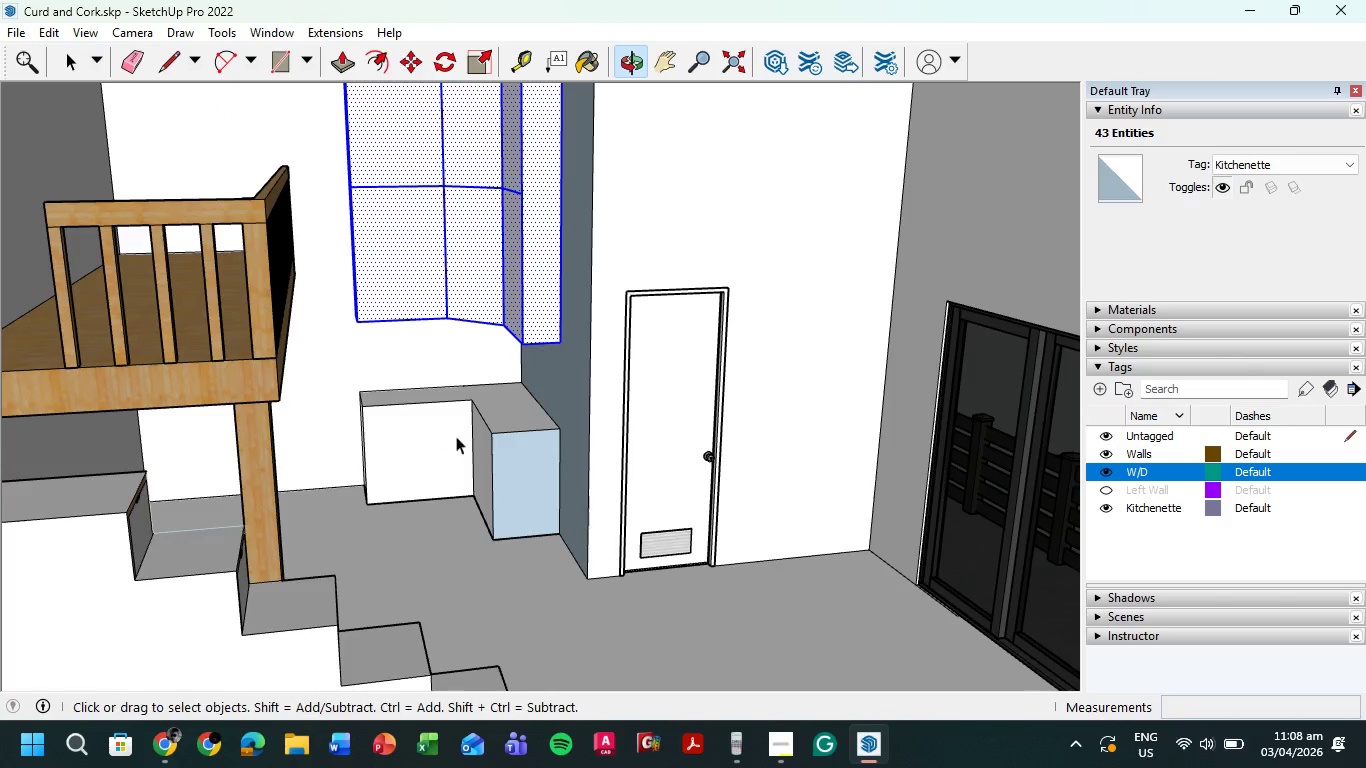 
left_click([471, 382])
 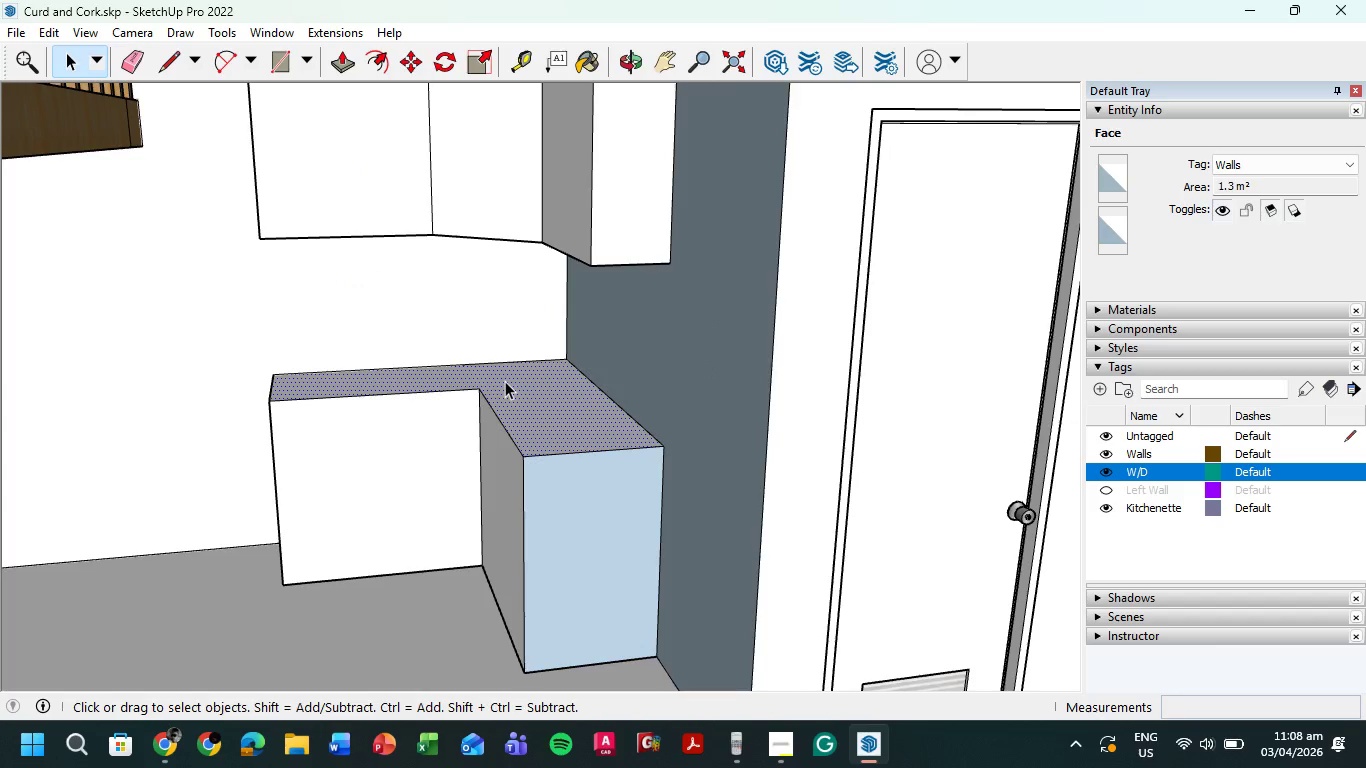 
scroll: coordinate [465, 411], scroll_direction: up, amount: 6.0
 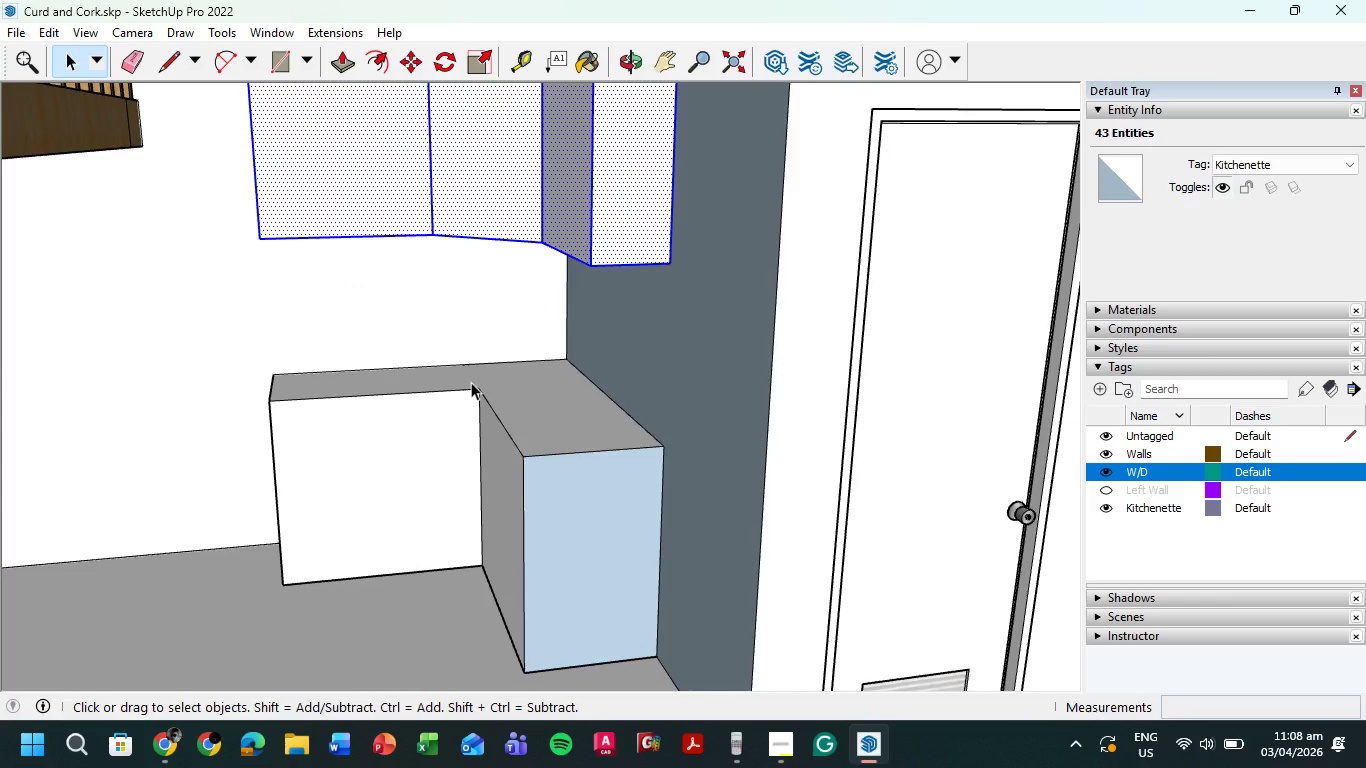 
hold_key(key=ShiftLeft, duration=1.5)
left_click([441, 392])
 